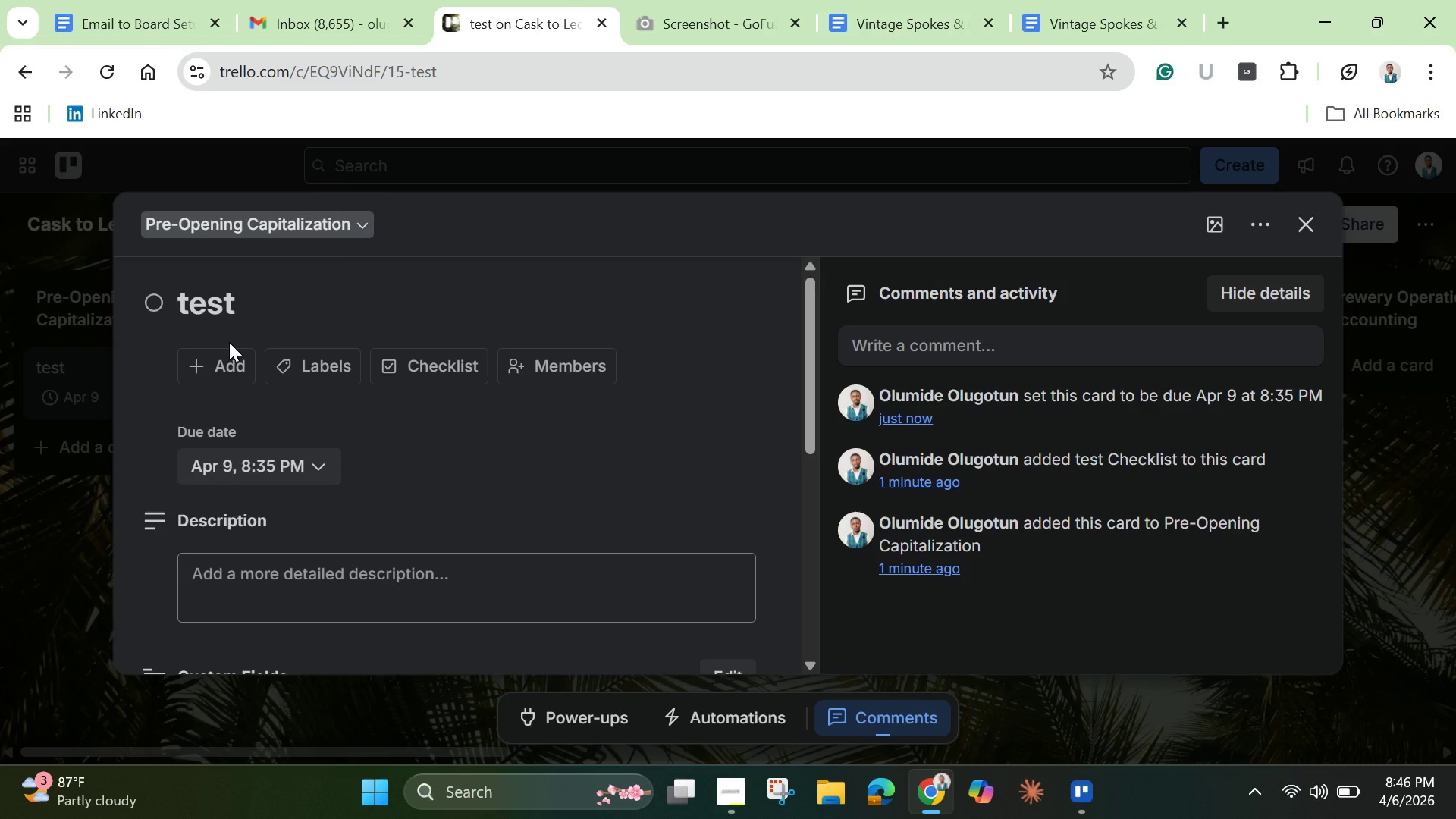 
left_click([273, 464])
 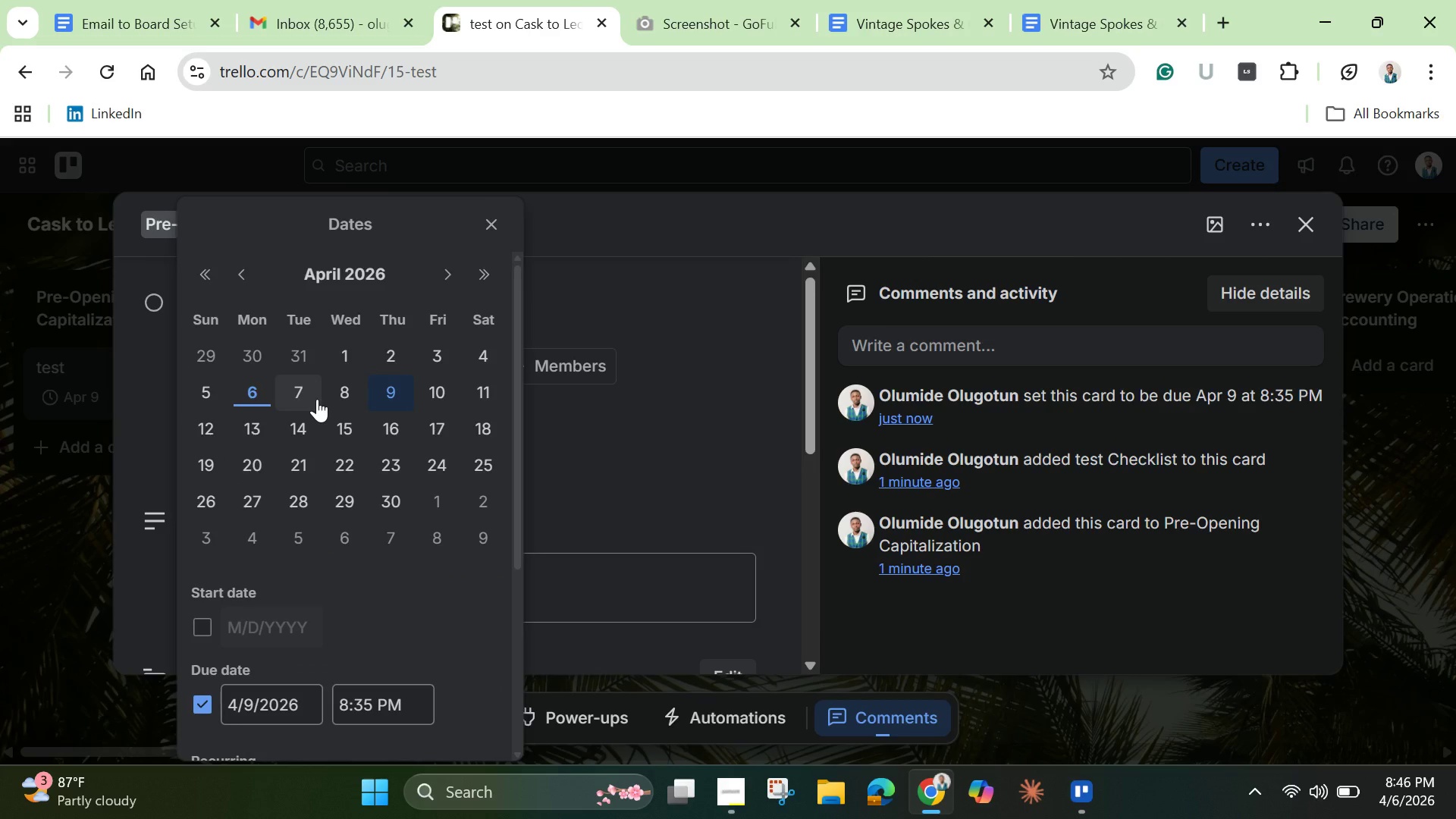 
left_click([317, 399])
 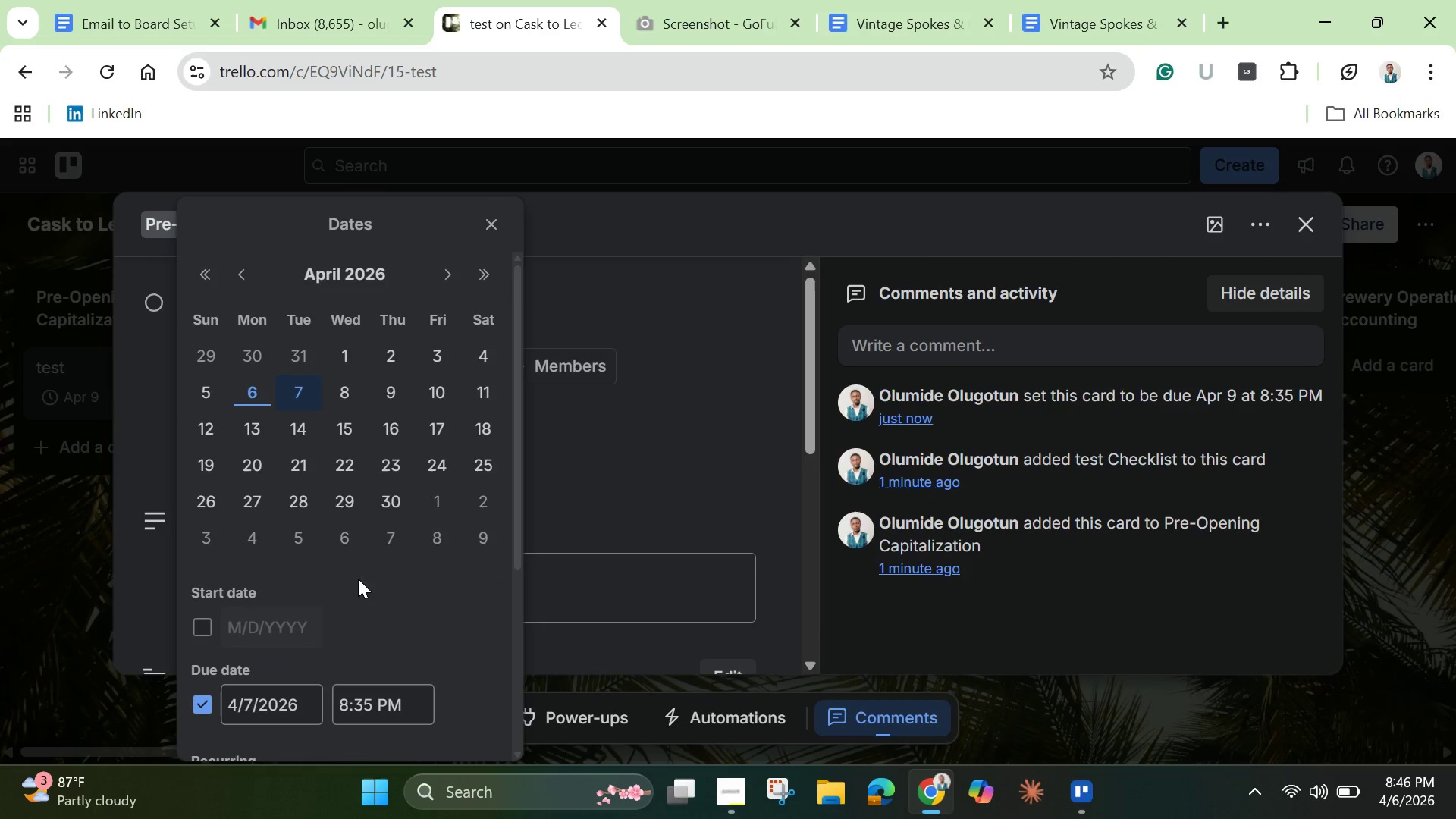 
scroll: coordinate [375, 699], scroll_direction: down, amount: 2.0
 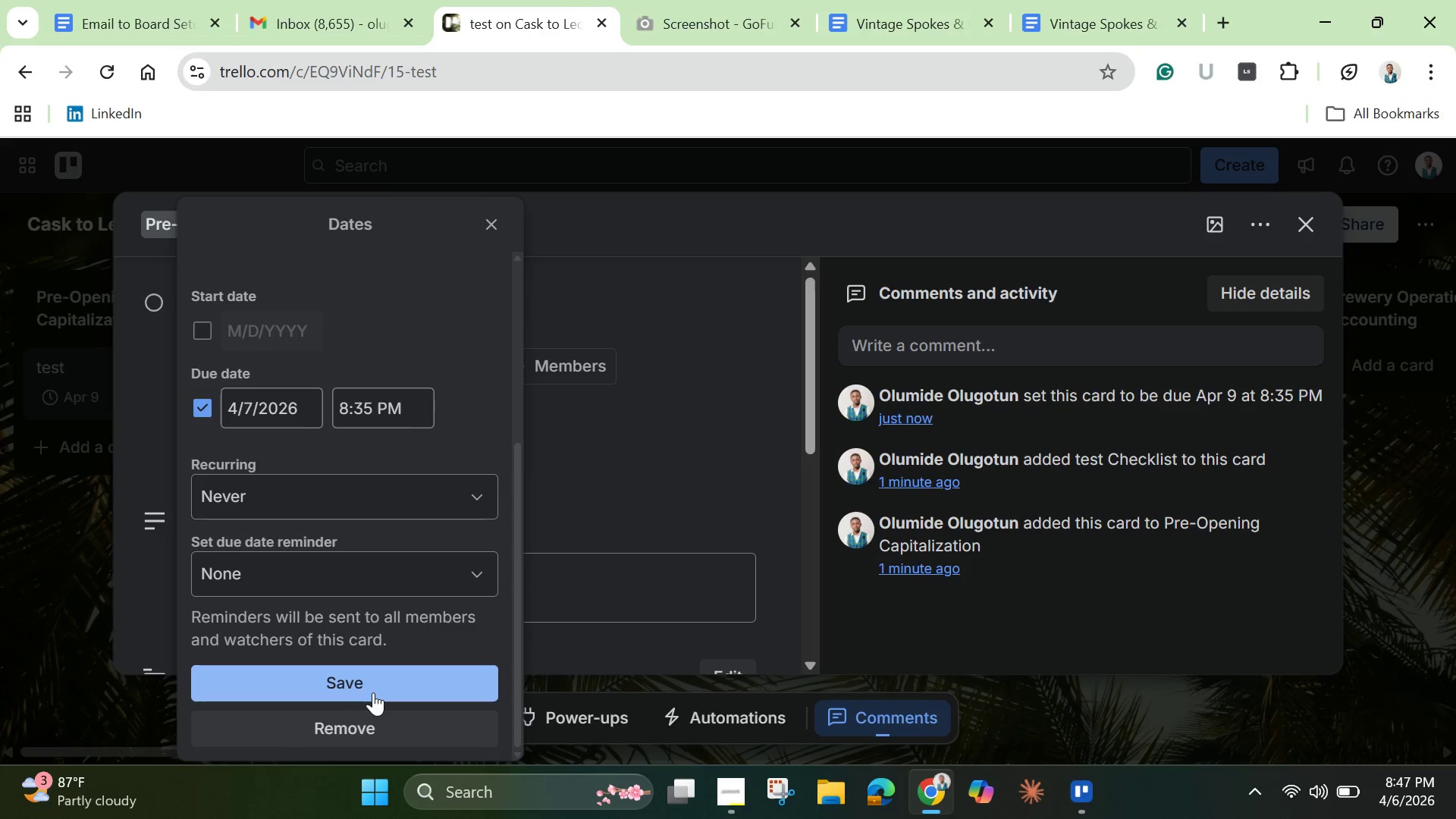 
left_click([373, 692])
 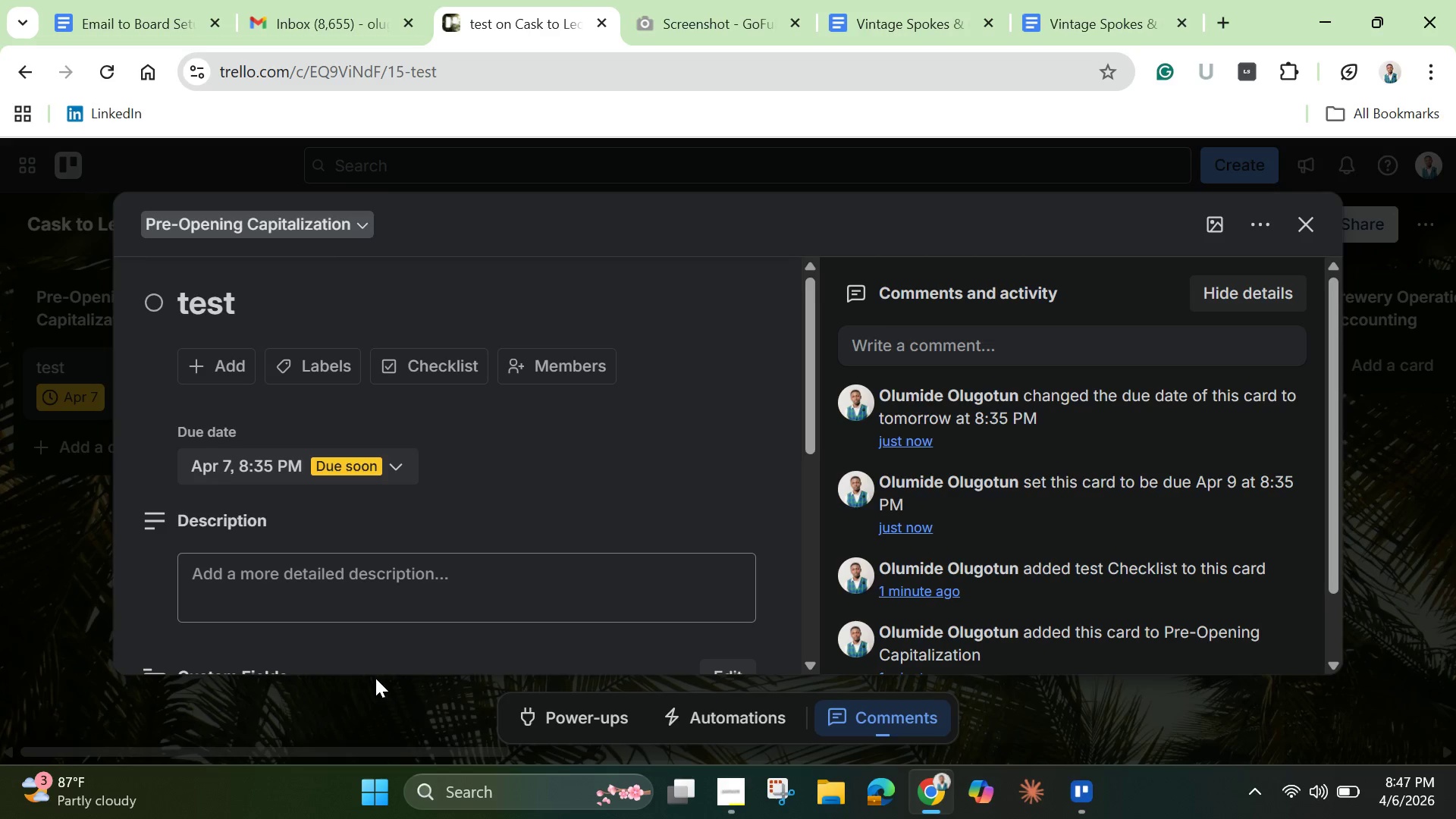 
wait(6.41)
 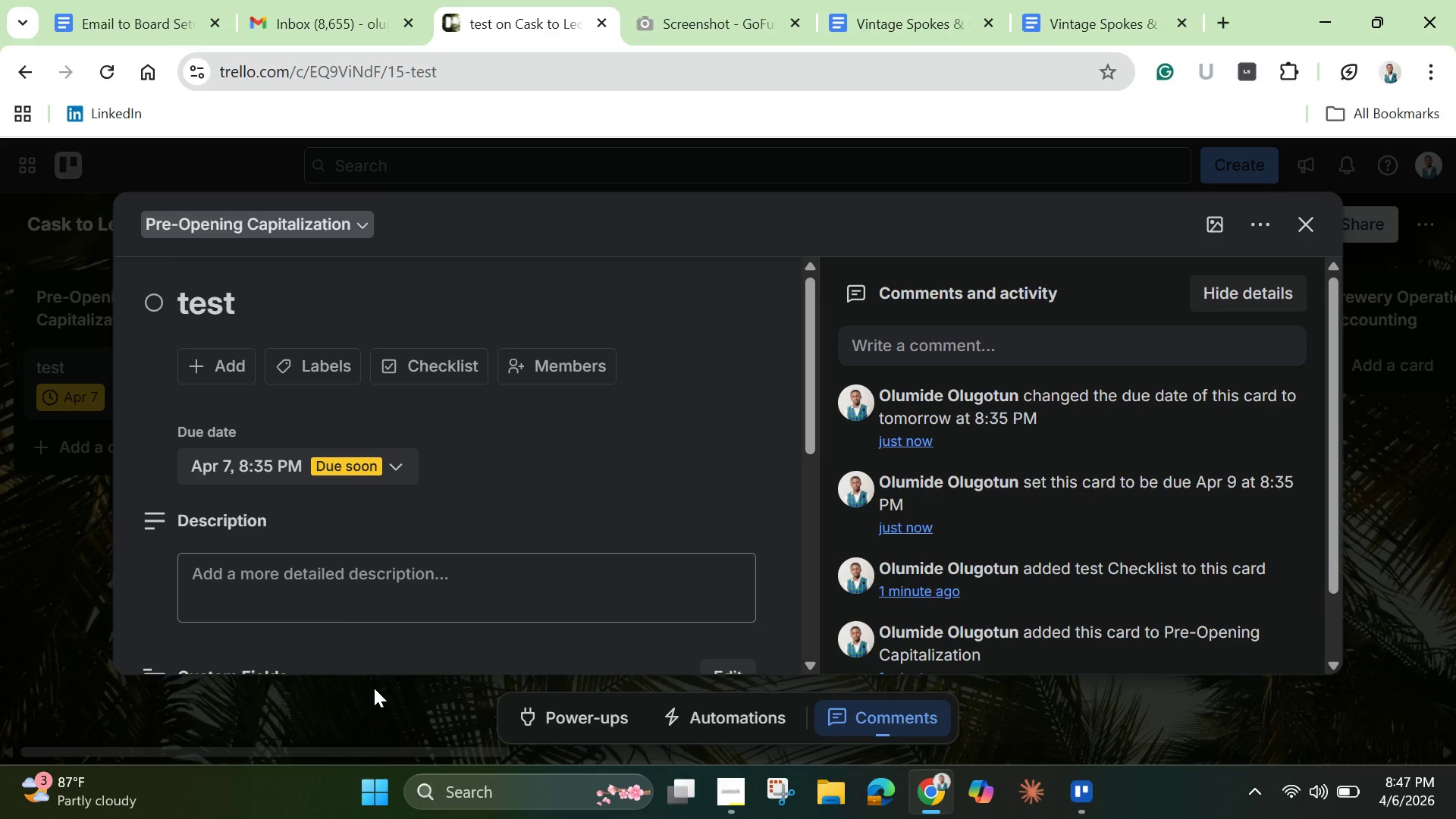 
scroll: coordinate [342, 581], scroll_direction: down, amount: 5.0
 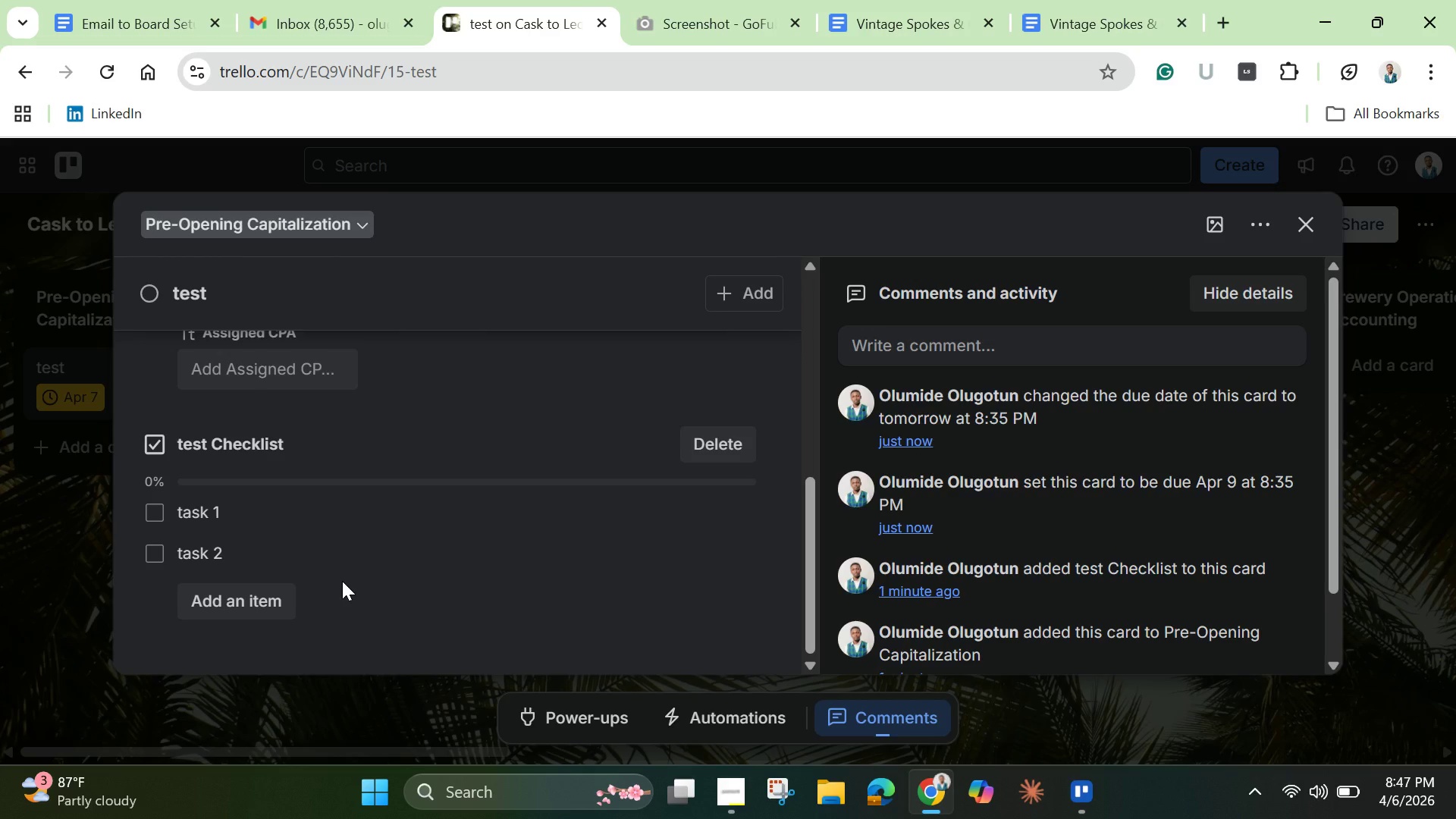 
wait(23.43)
 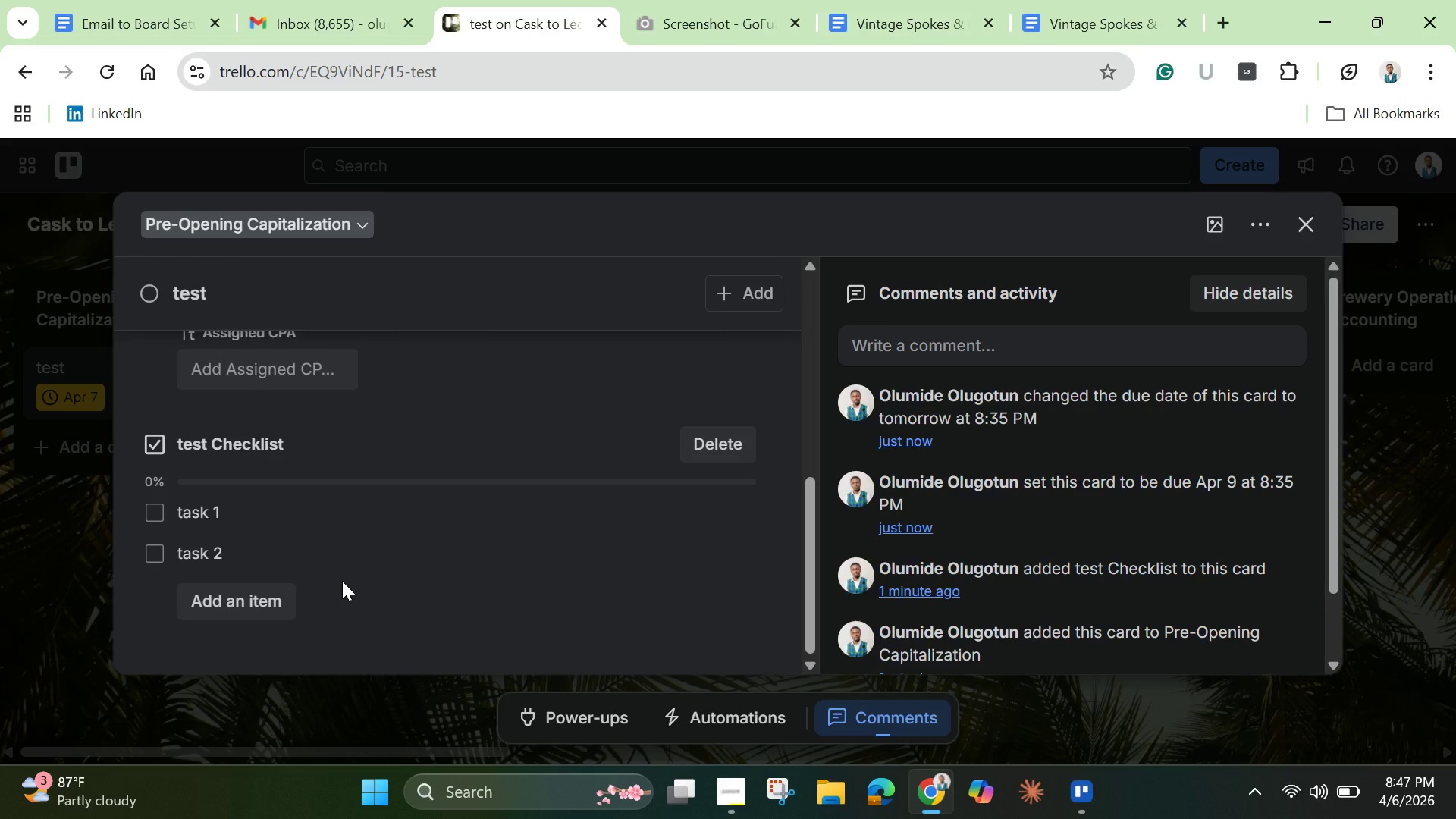 
left_click_drag(start_coordinate=[808, 563], to_coordinate=[816, 398])
 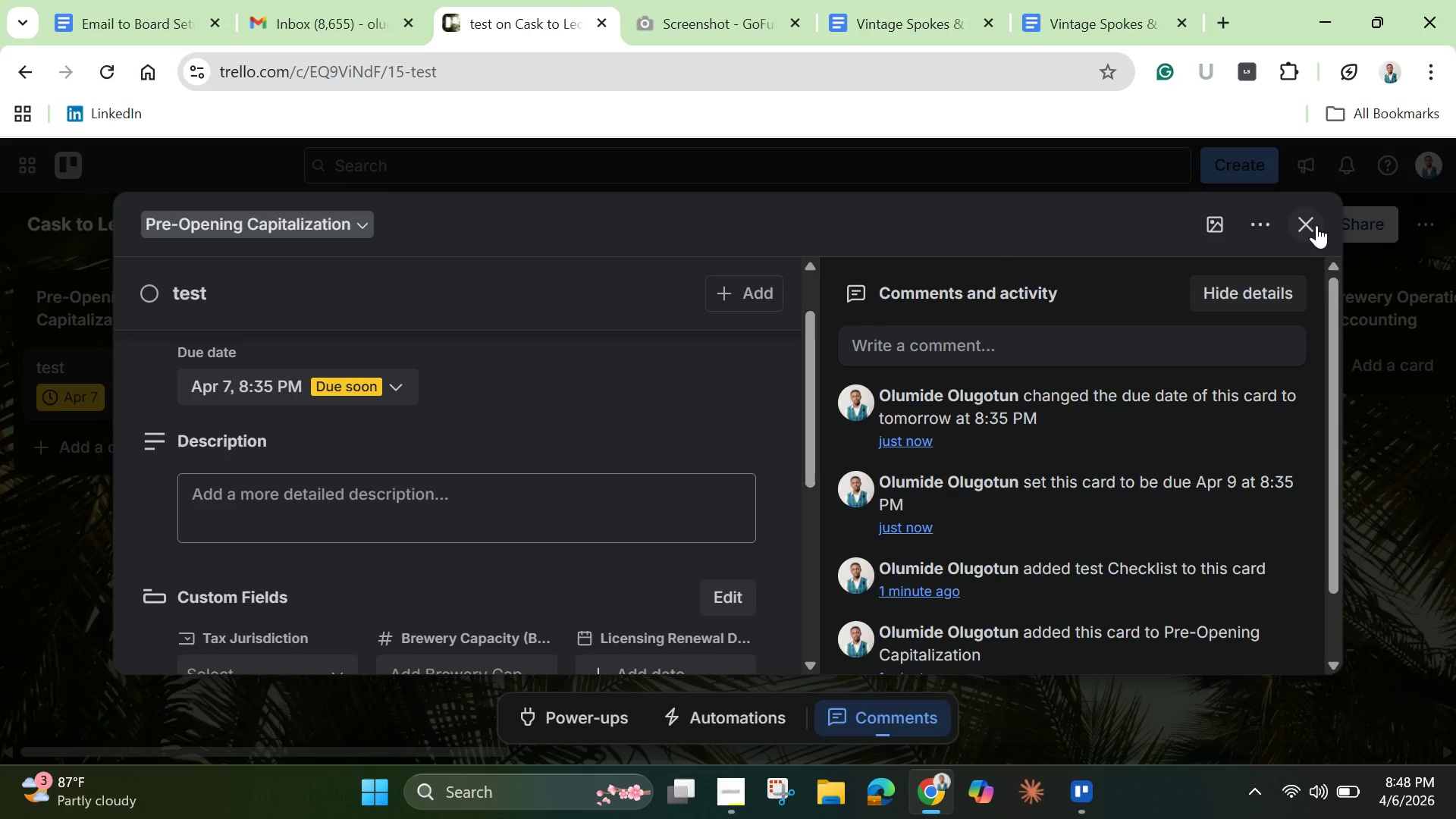 
wait(43.47)
 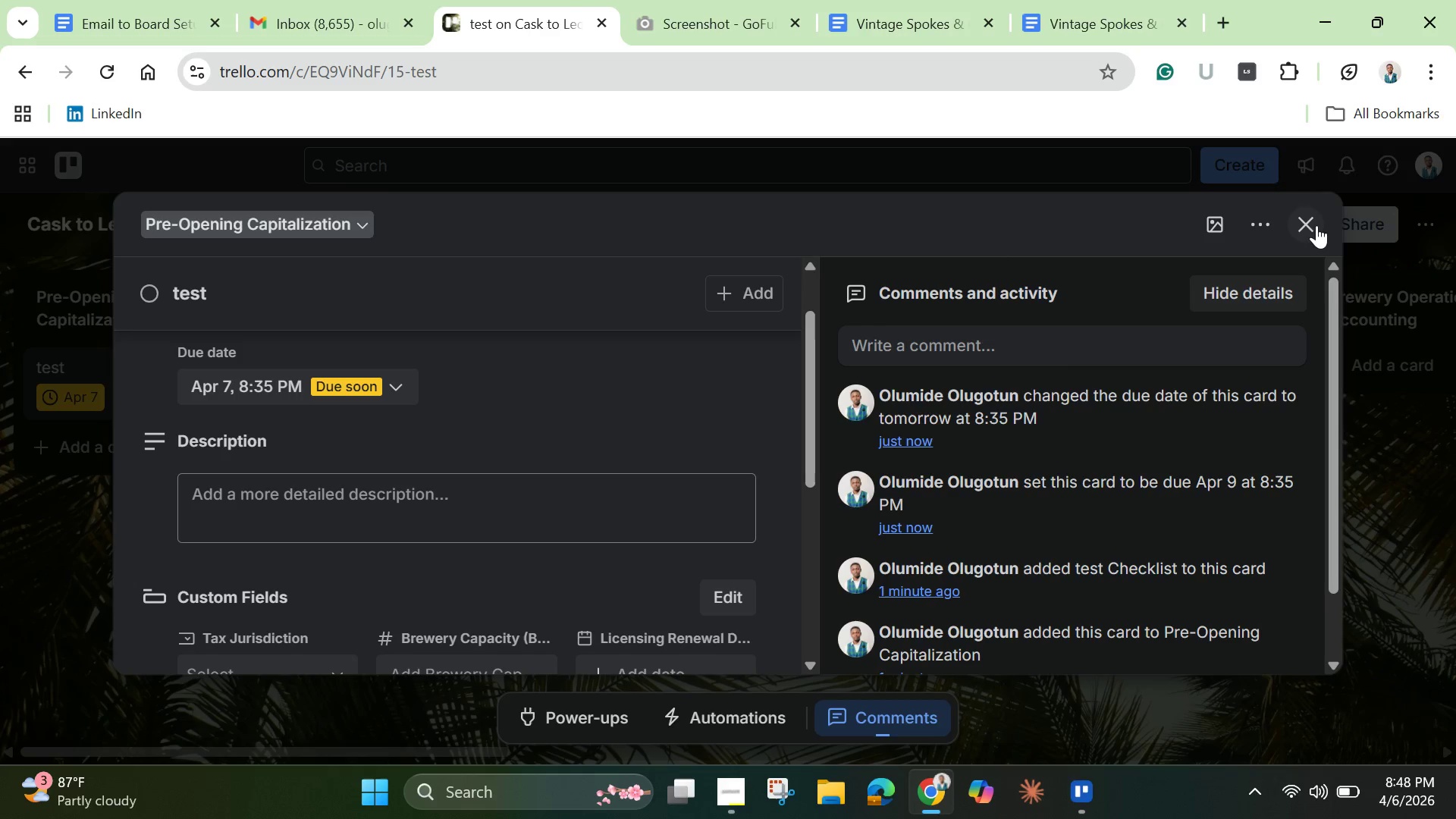 
left_click([97, 73])
 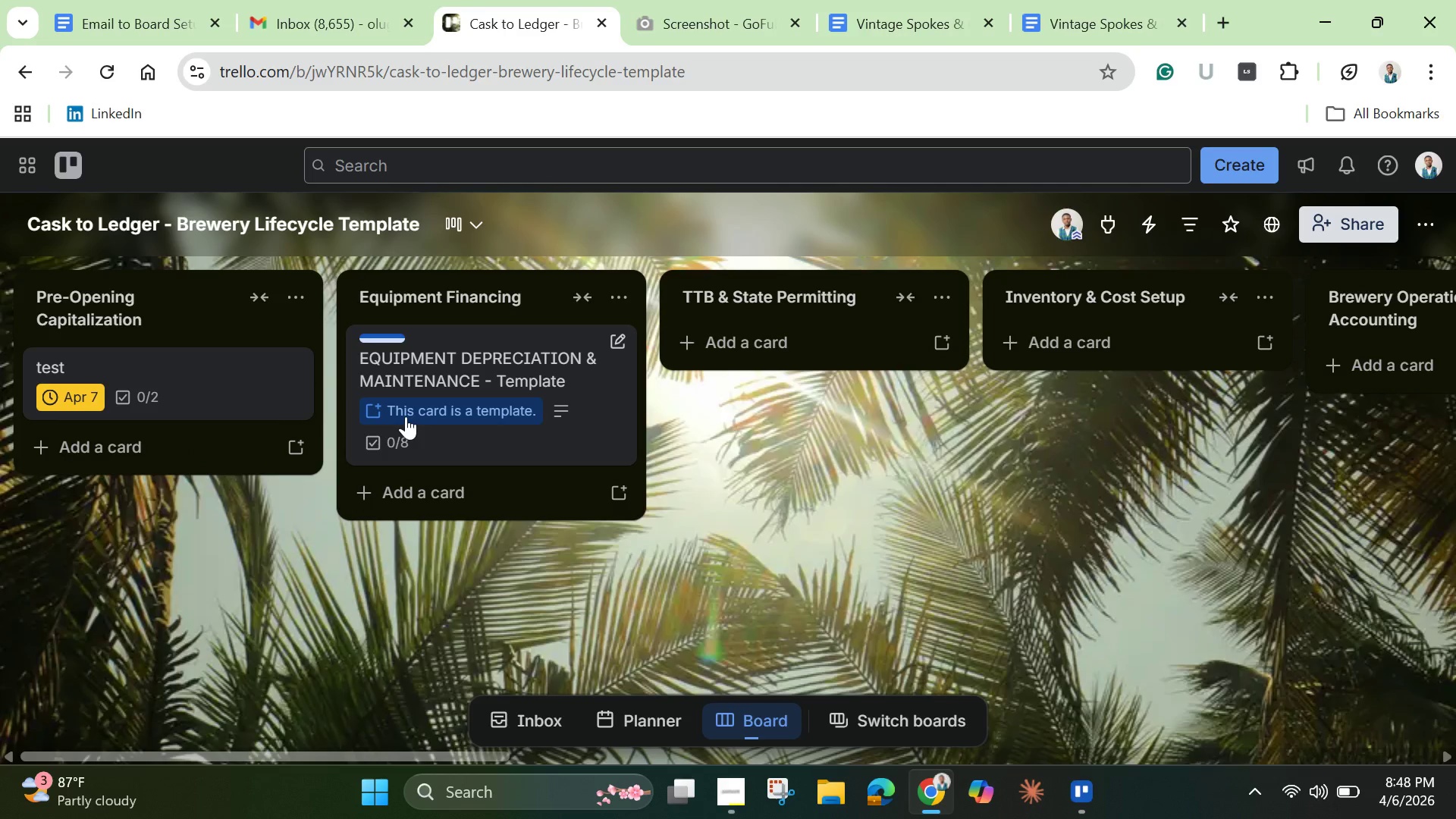 
wait(12.53)
 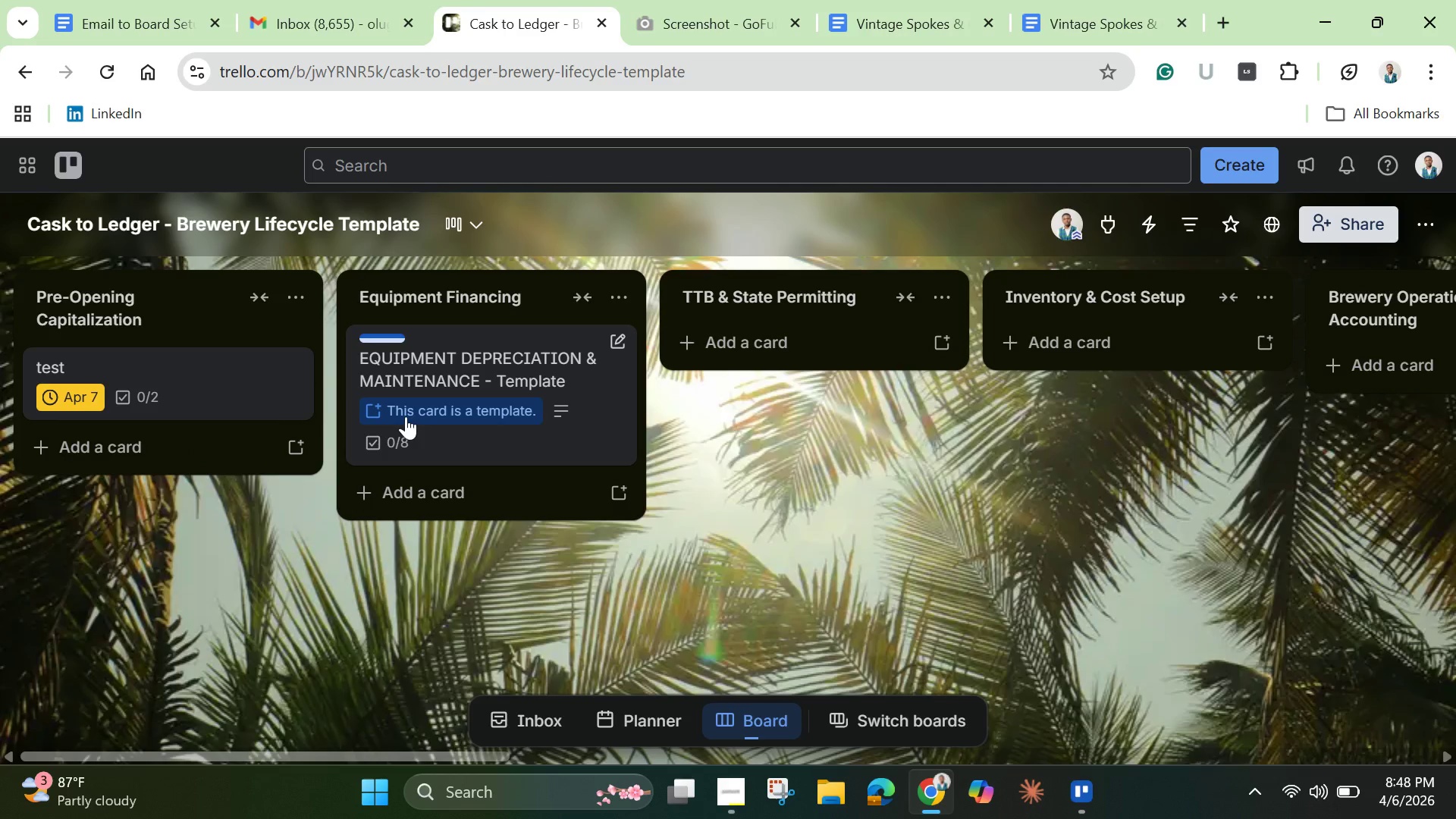 
left_click_drag(start_coordinate=[410, 750], to_coordinate=[305, 704])
 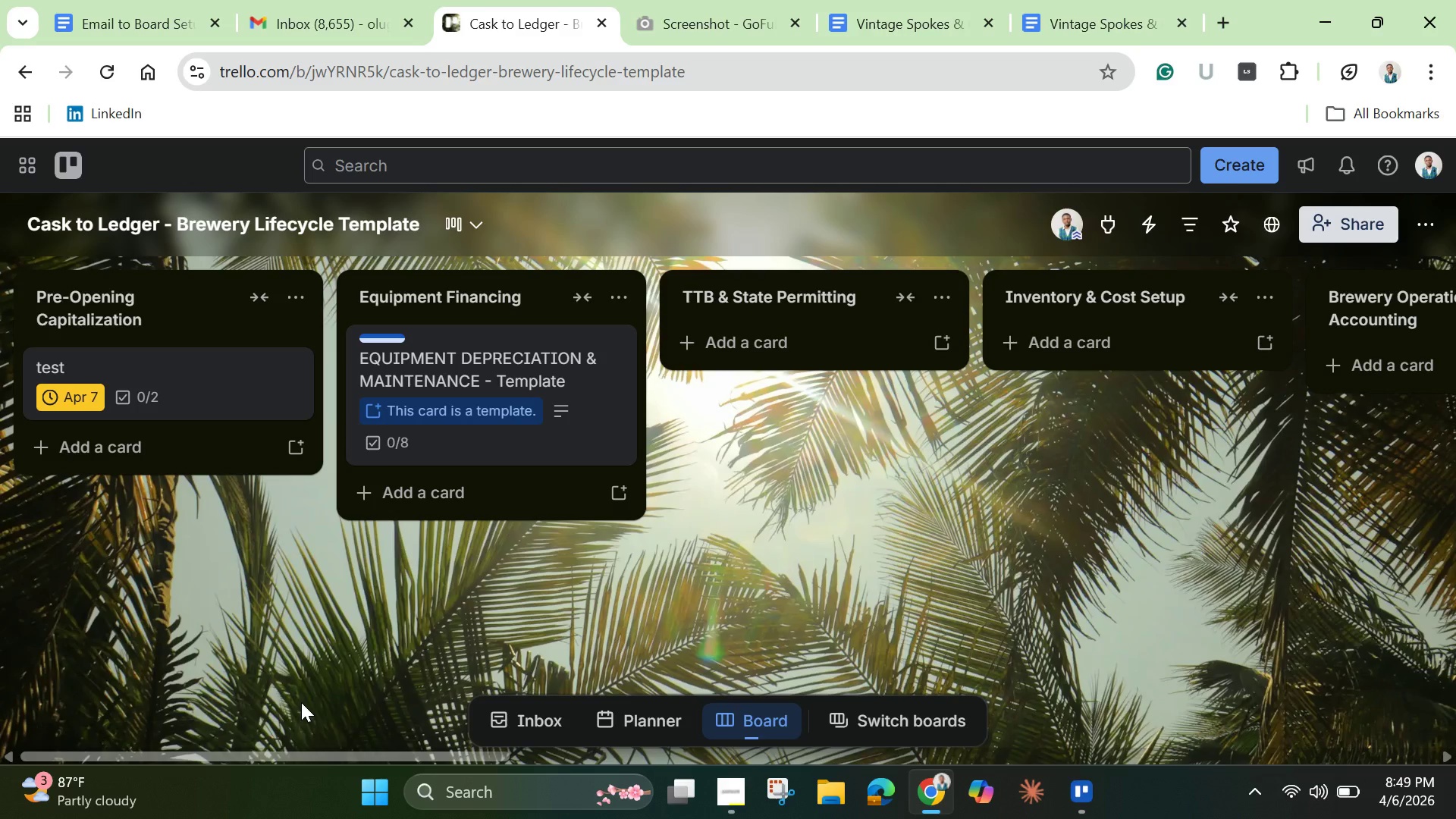 
wait(33.44)
 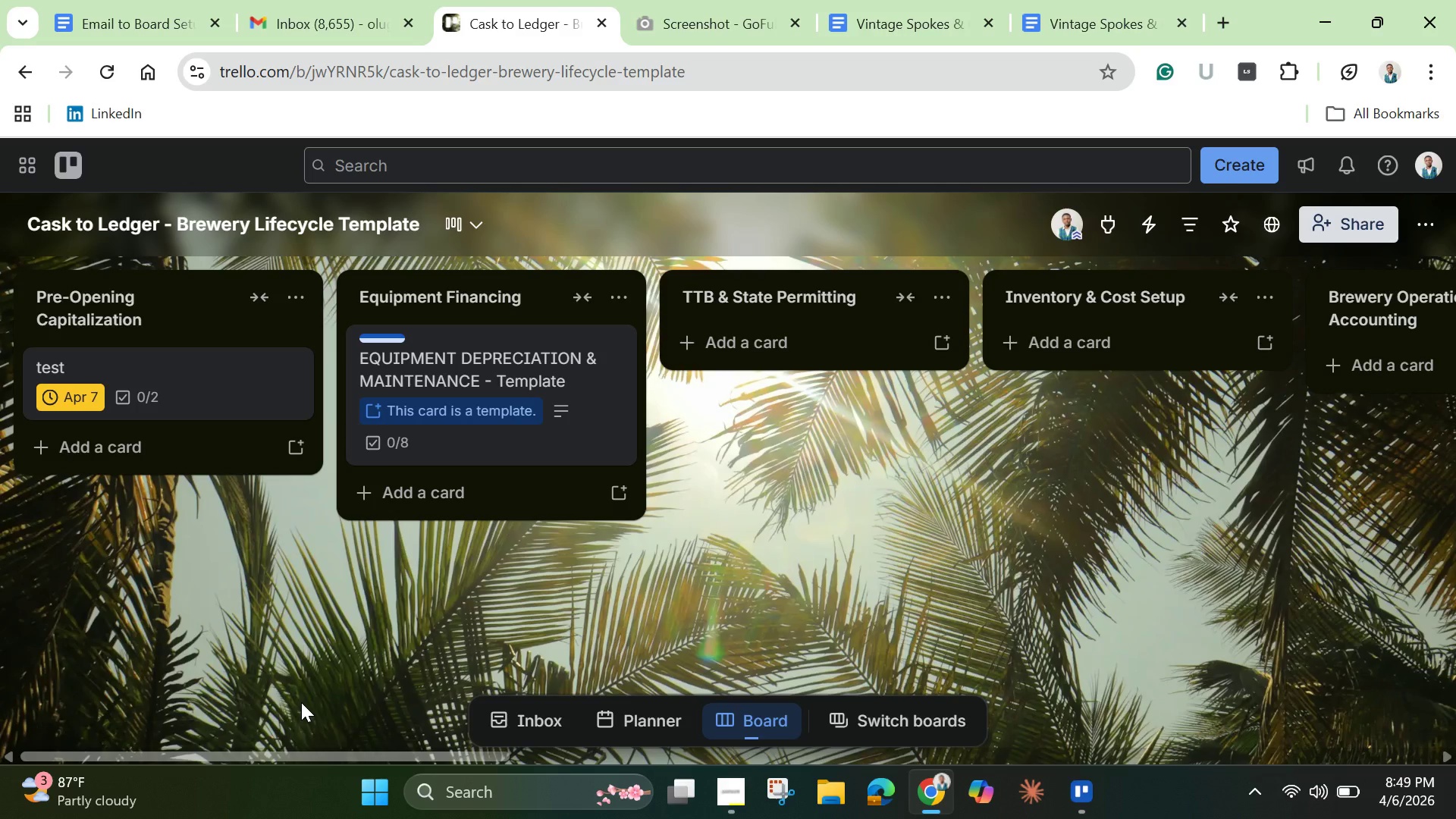 
left_click([221, 377])
 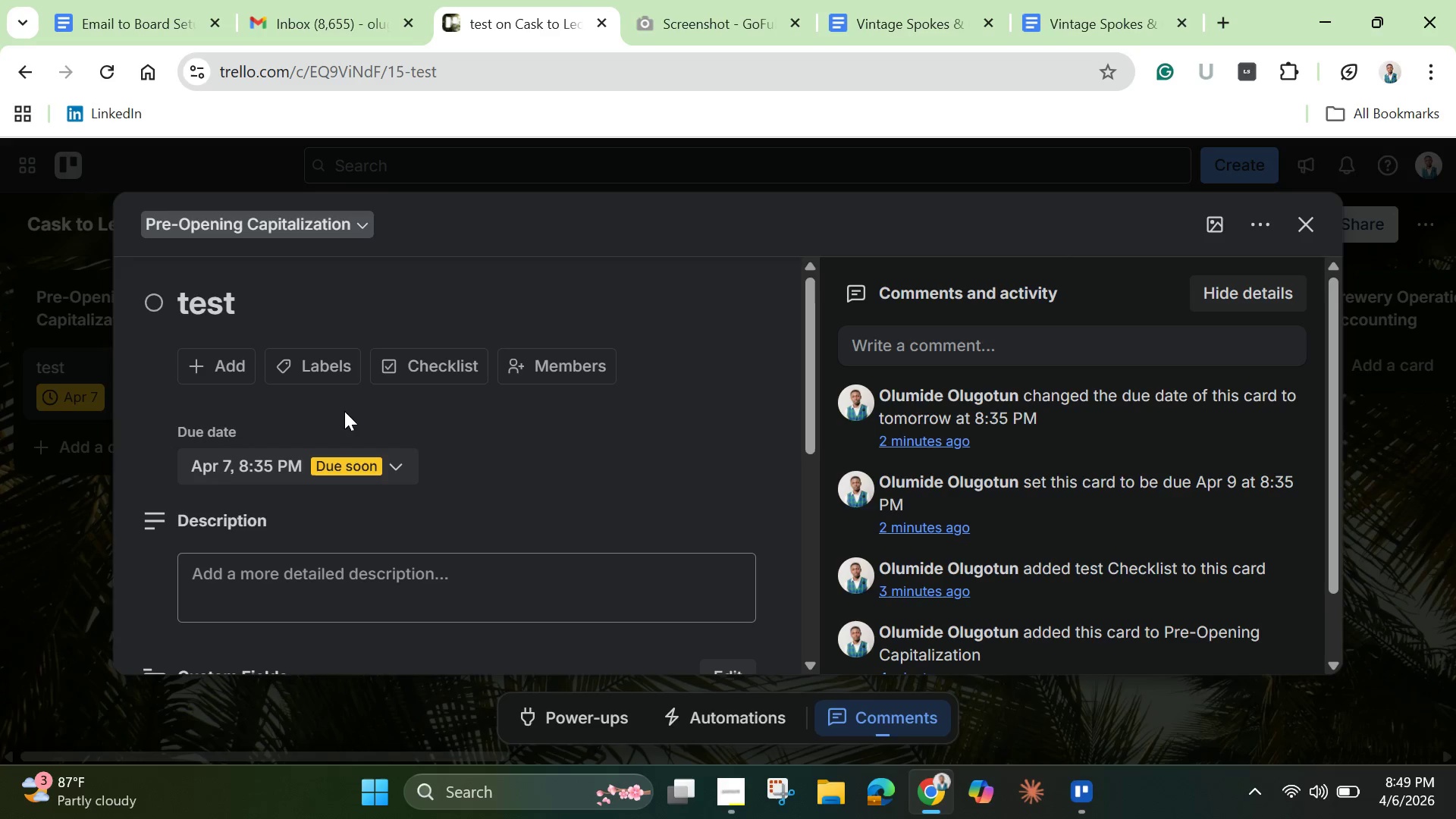 
left_click([389, 466])
 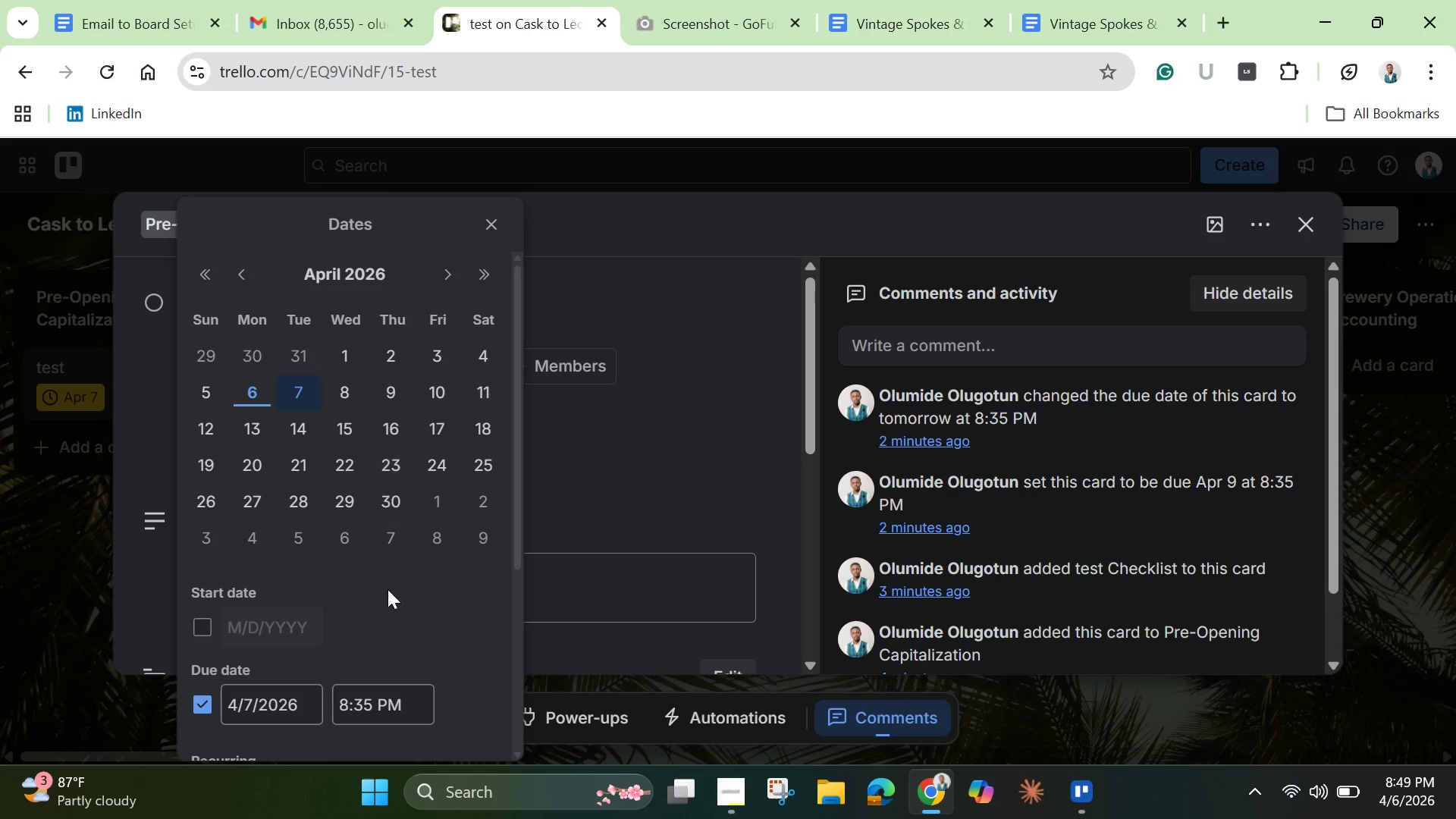 
scroll: coordinate [376, 643], scroll_direction: down, amount: 5.0
 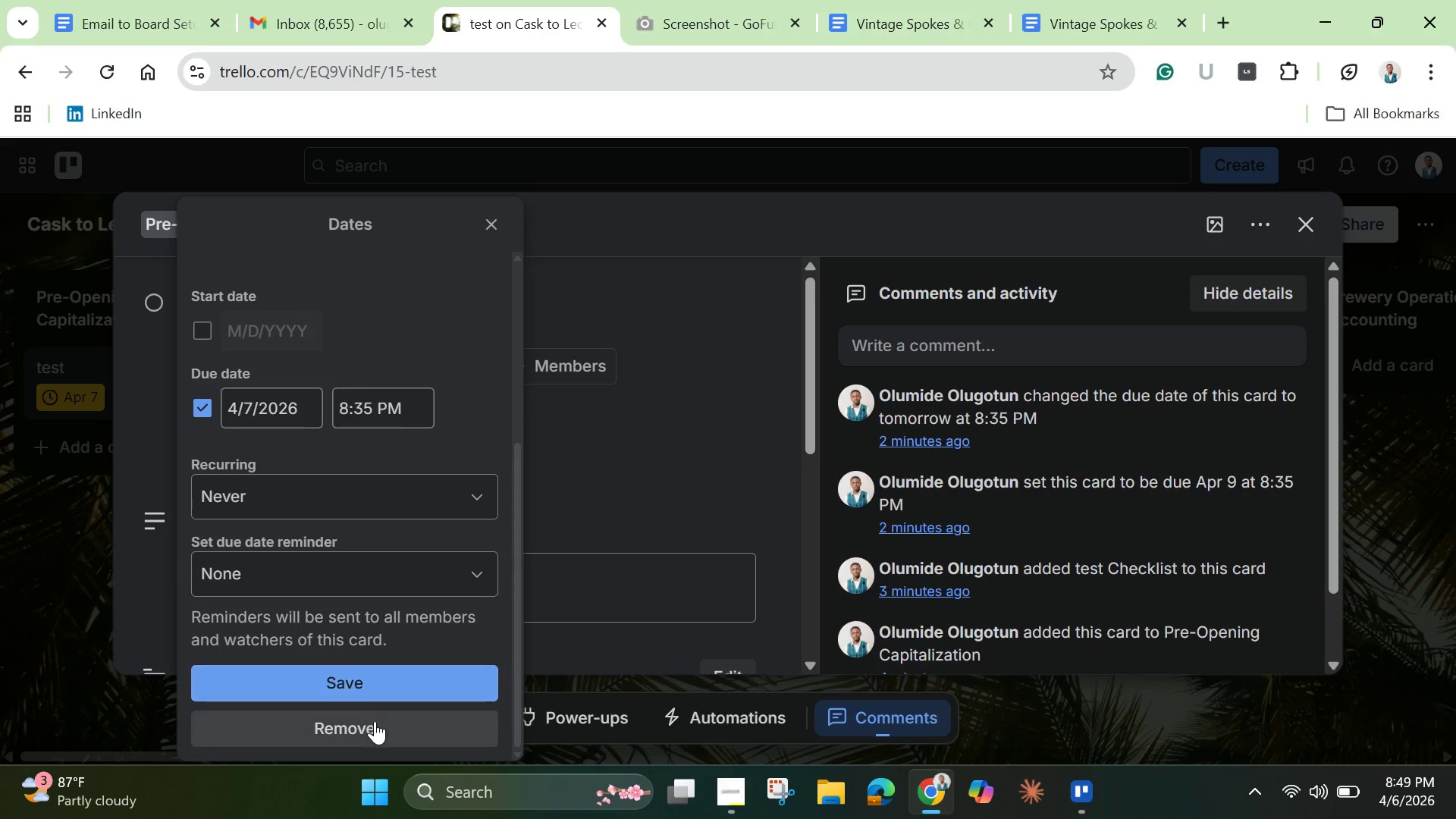 
left_click([375, 721])
 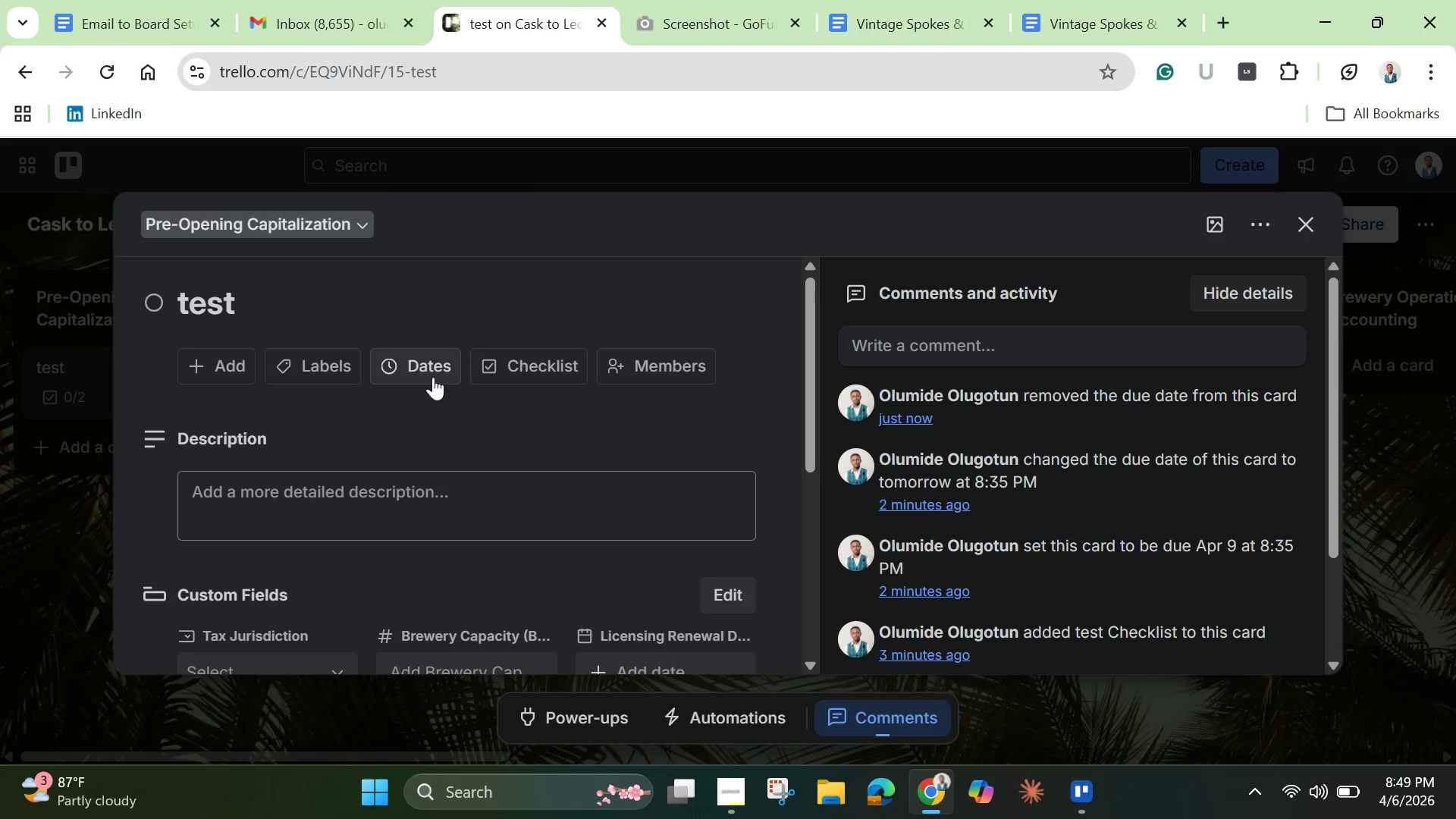 
left_click([433, 366])
 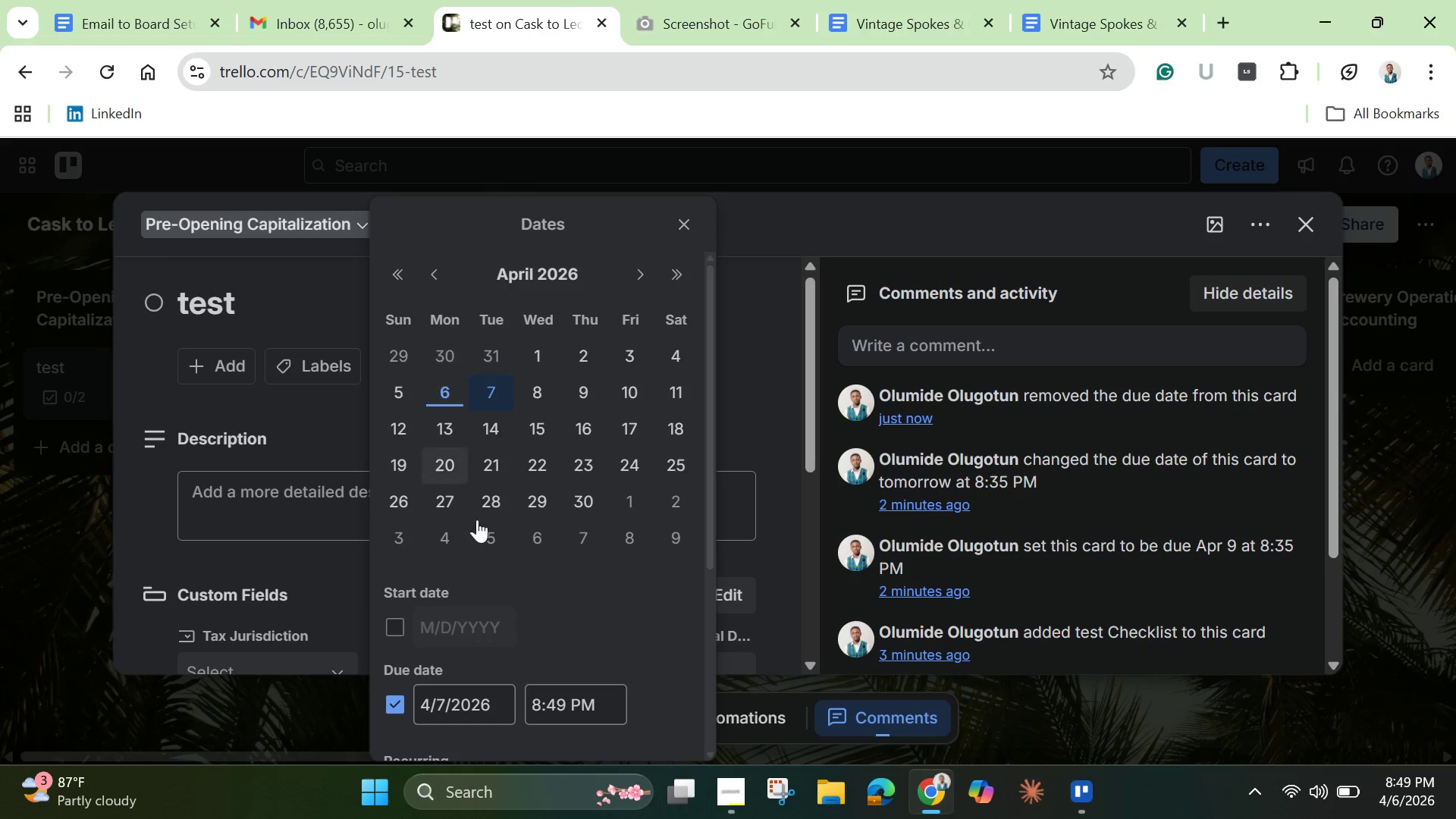 
scroll: coordinate [519, 664], scroll_direction: down, amount: 4.0
 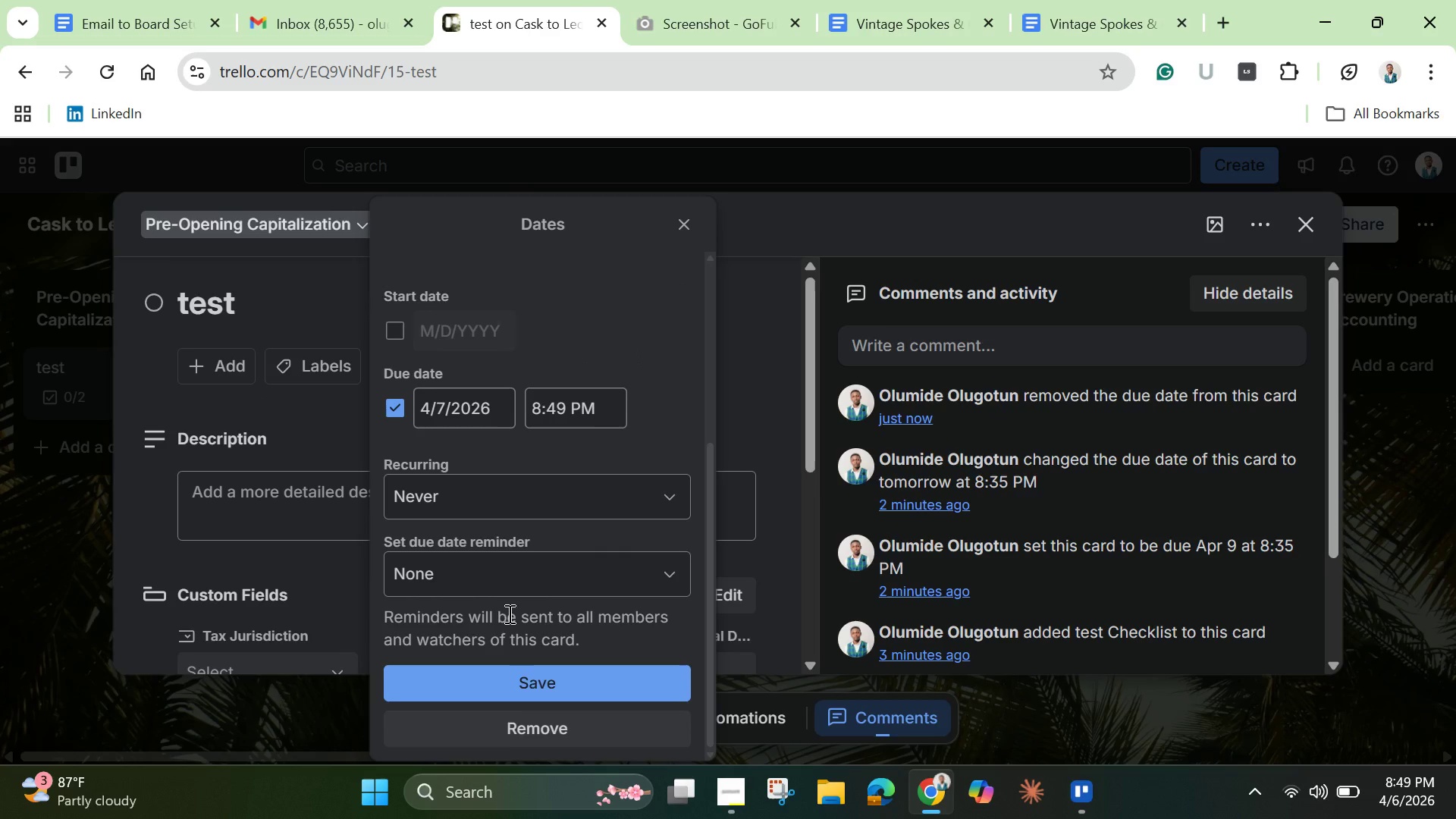 
scroll: coordinate [508, 613], scroll_direction: up, amount: 6.0
 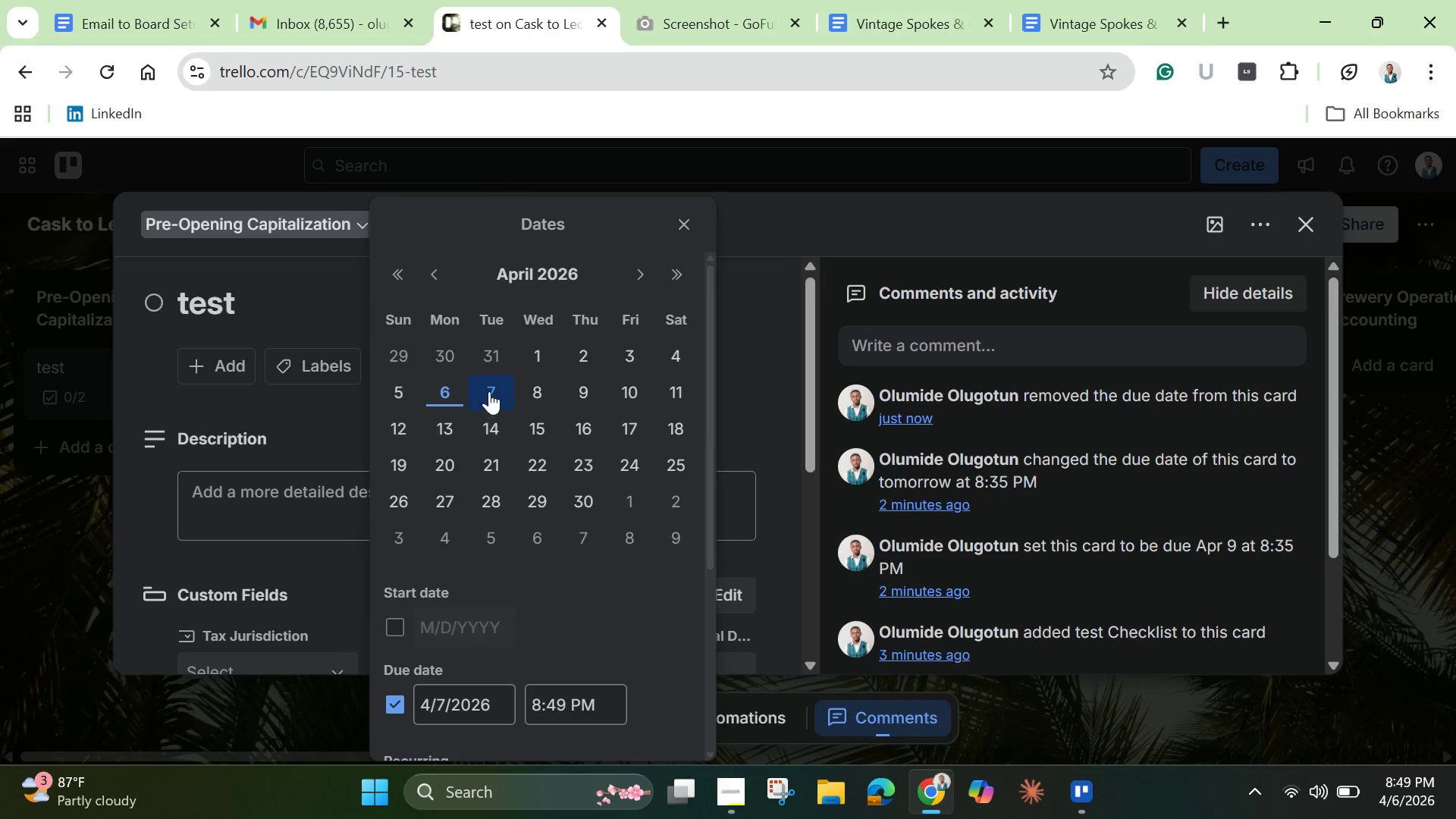 
left_click([489, 391])
 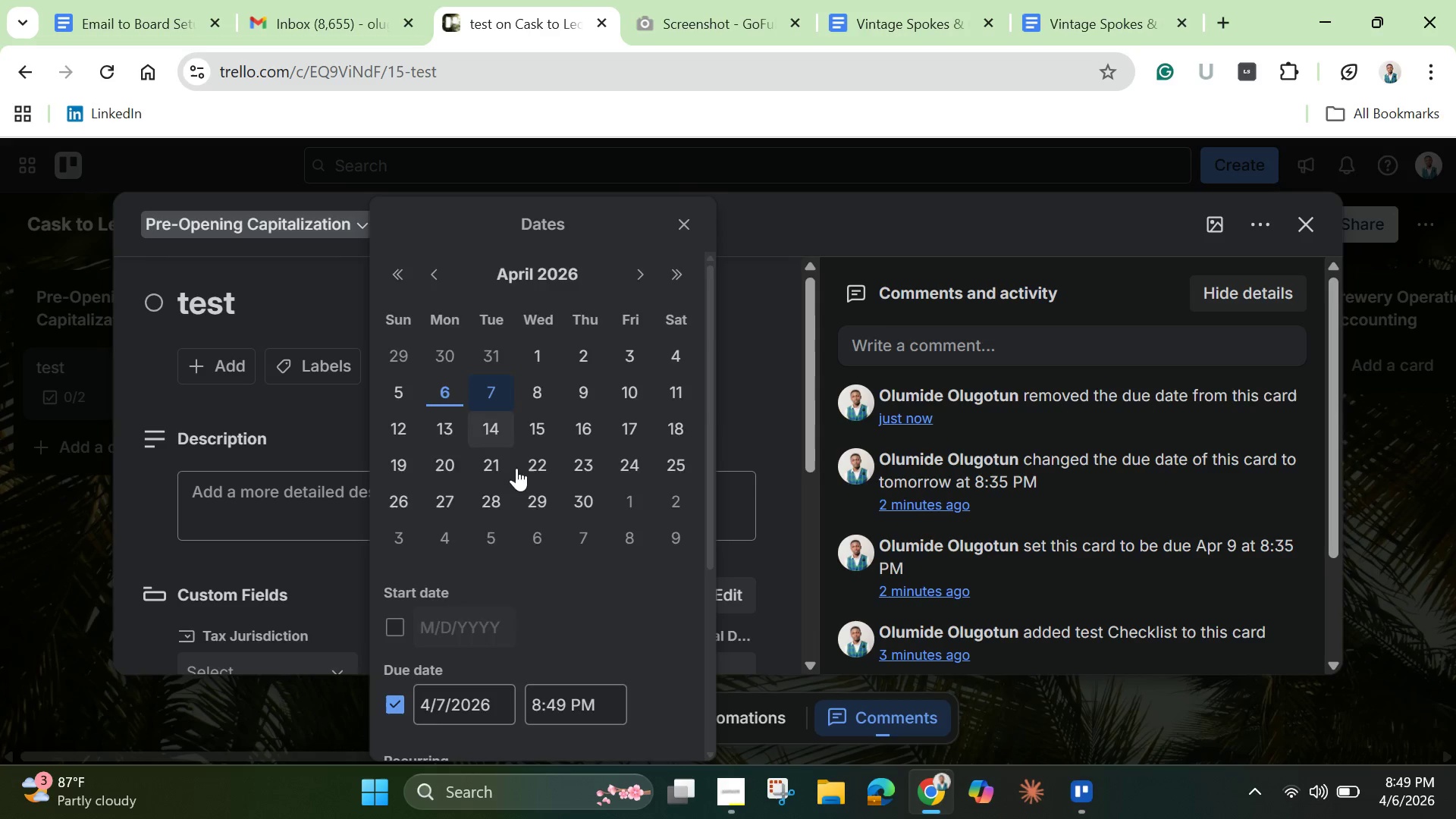 
scroll: coordinate [535, 563], scroll_direction: down, amount: 4.0
 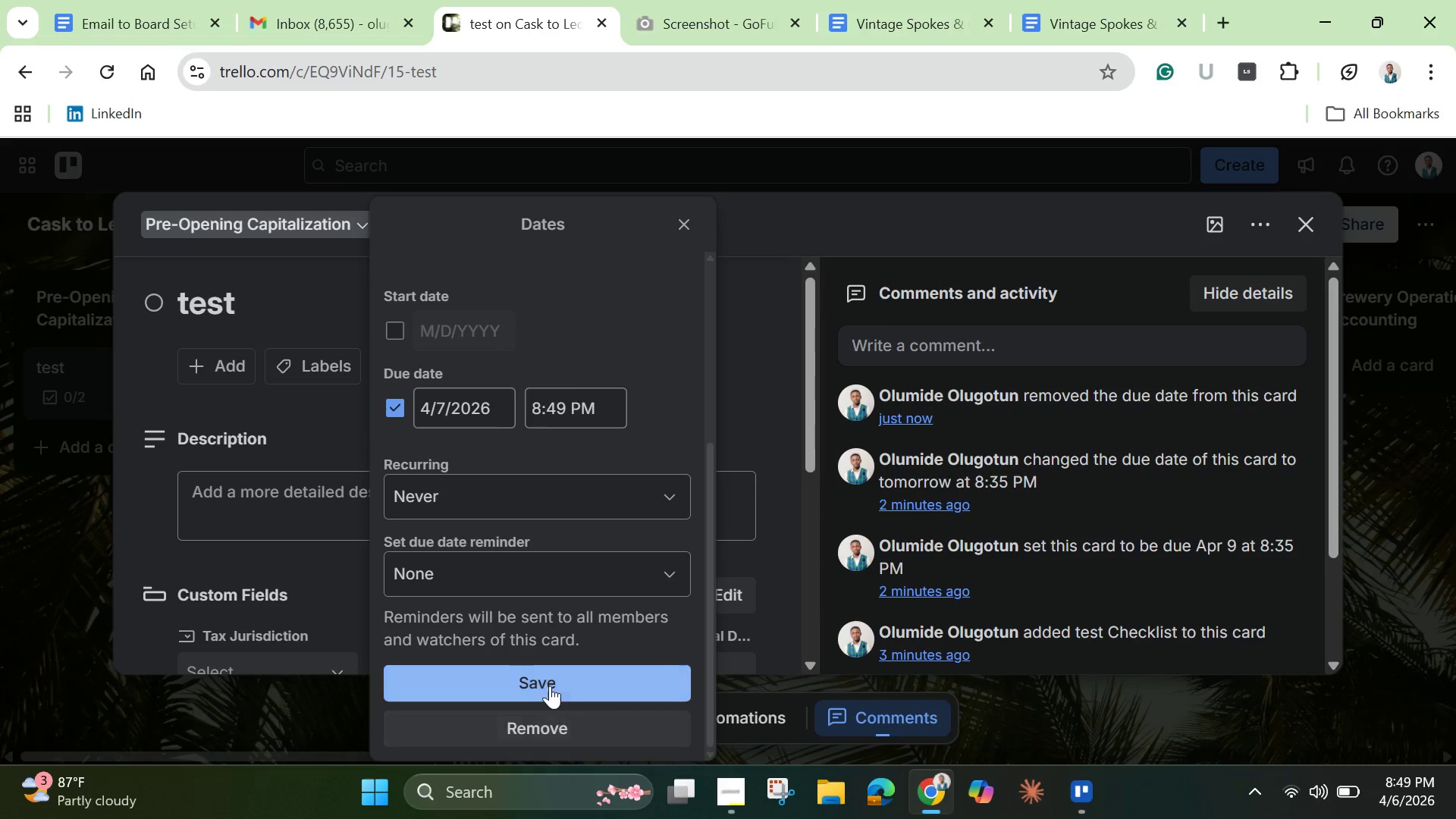 
left_click([550, 680])
 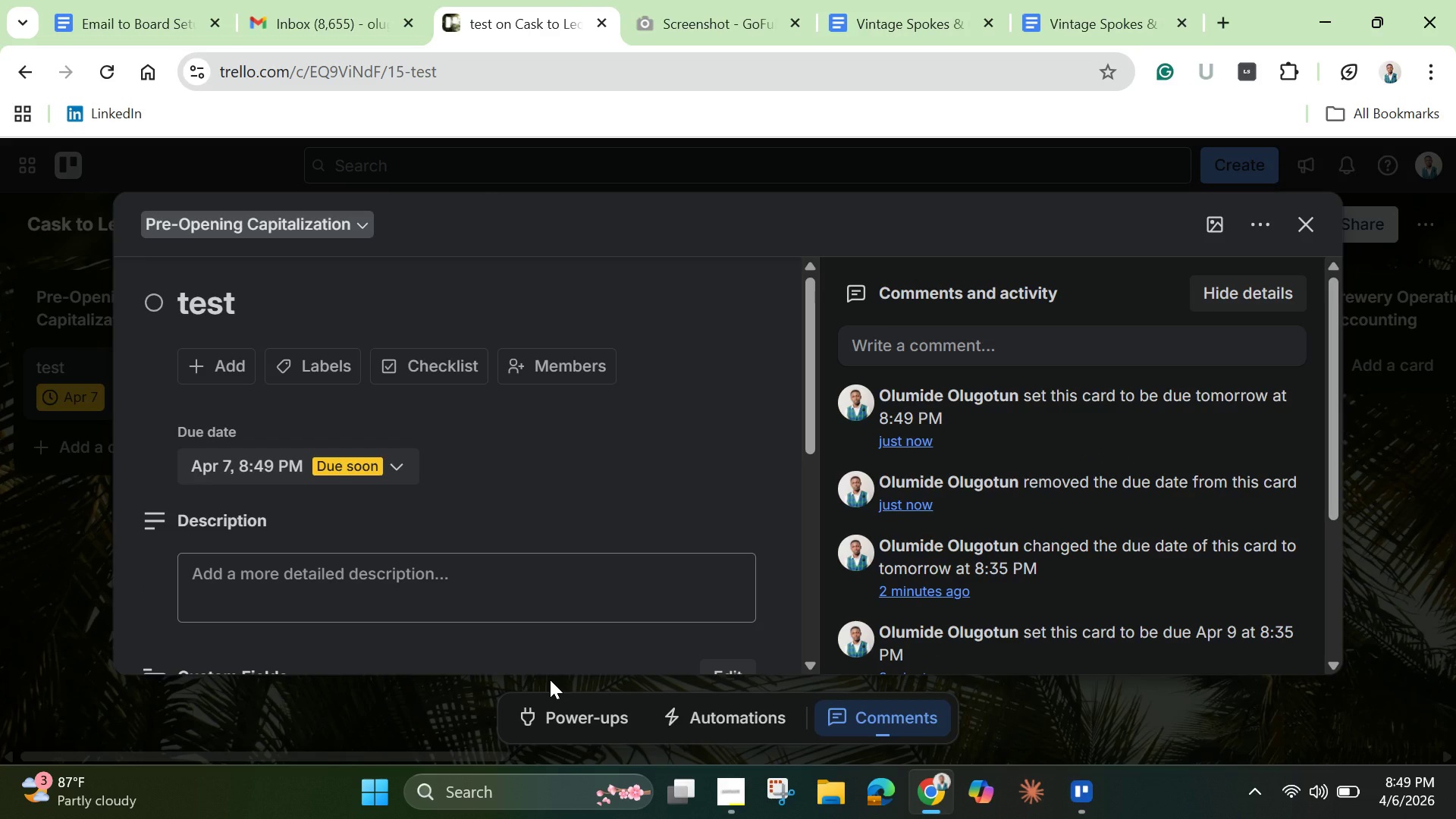 
scroll: coordinate [604, 511], scroll_direction: down, amount: 7.0
 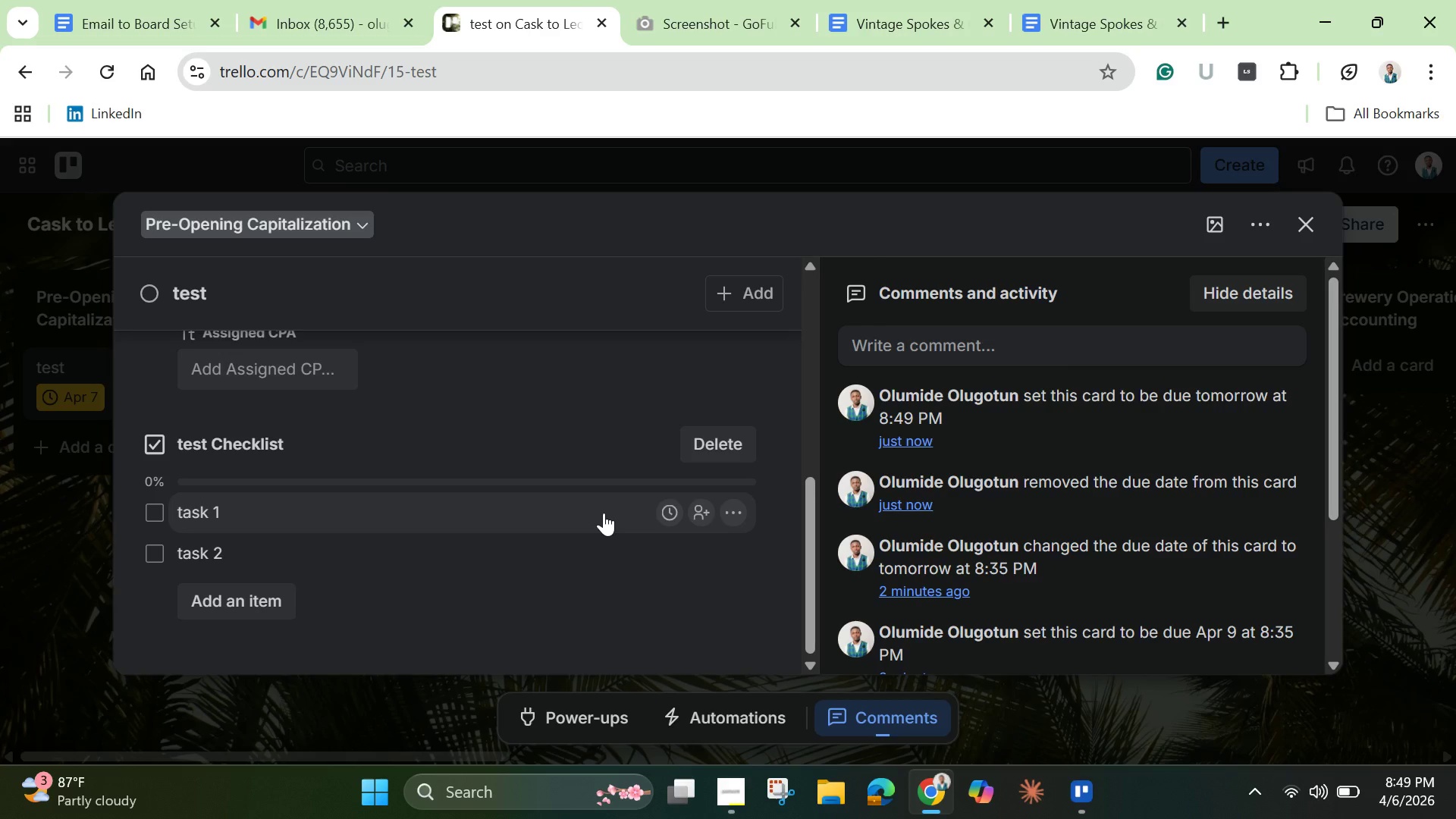 
wait(25.21)
 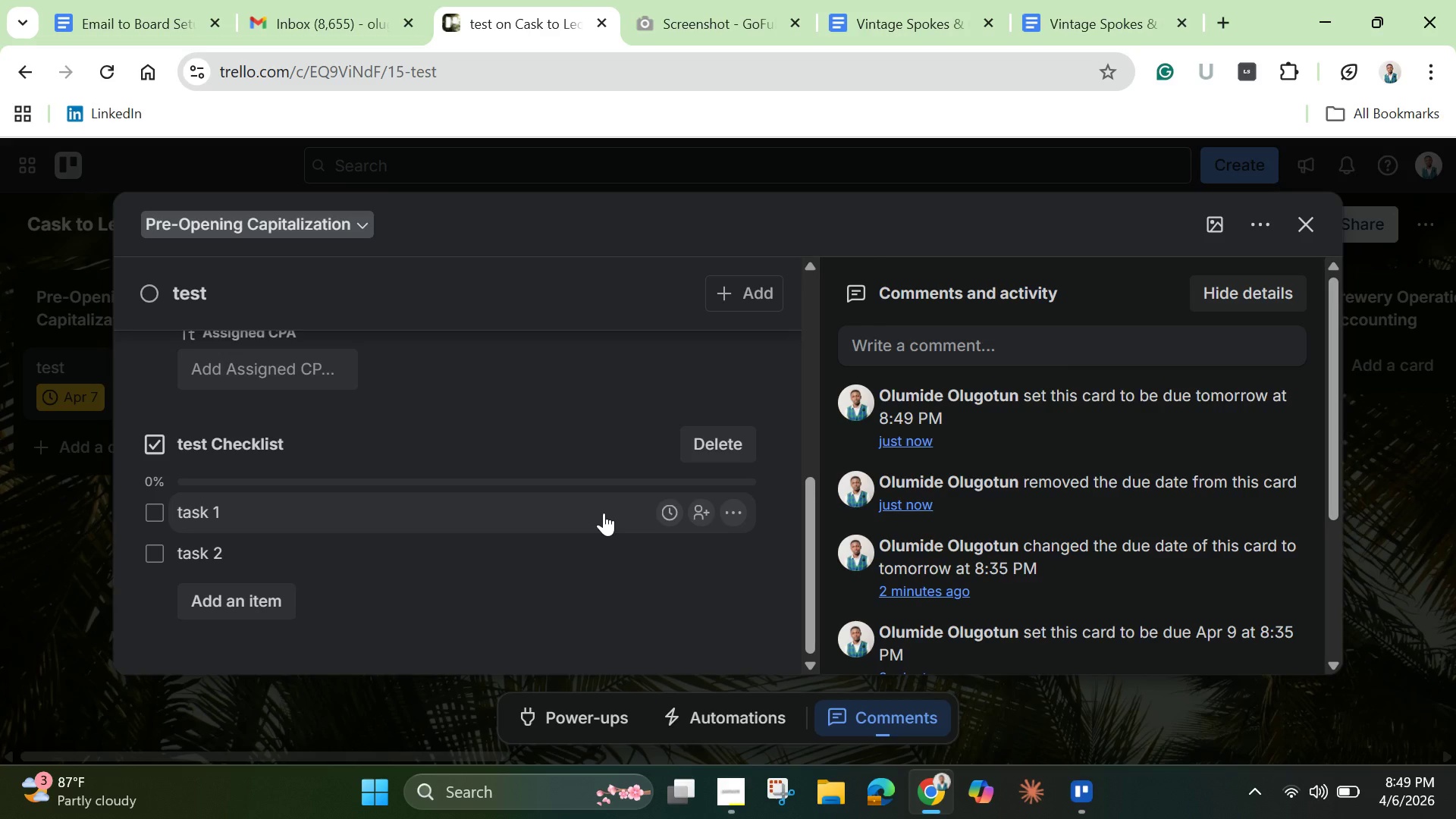 
left_click([1303, 224])
 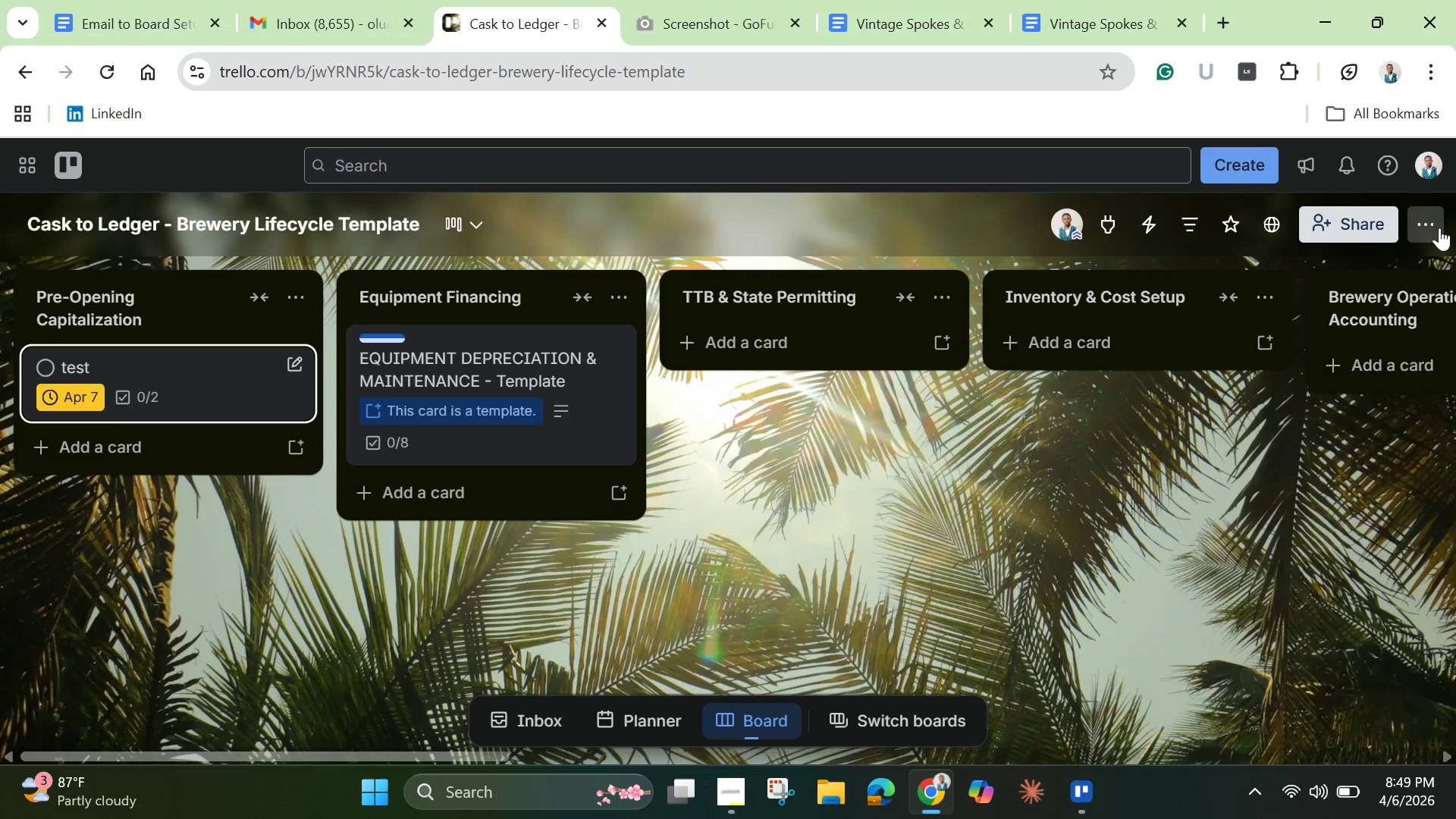 
left_click([1438, 224])
 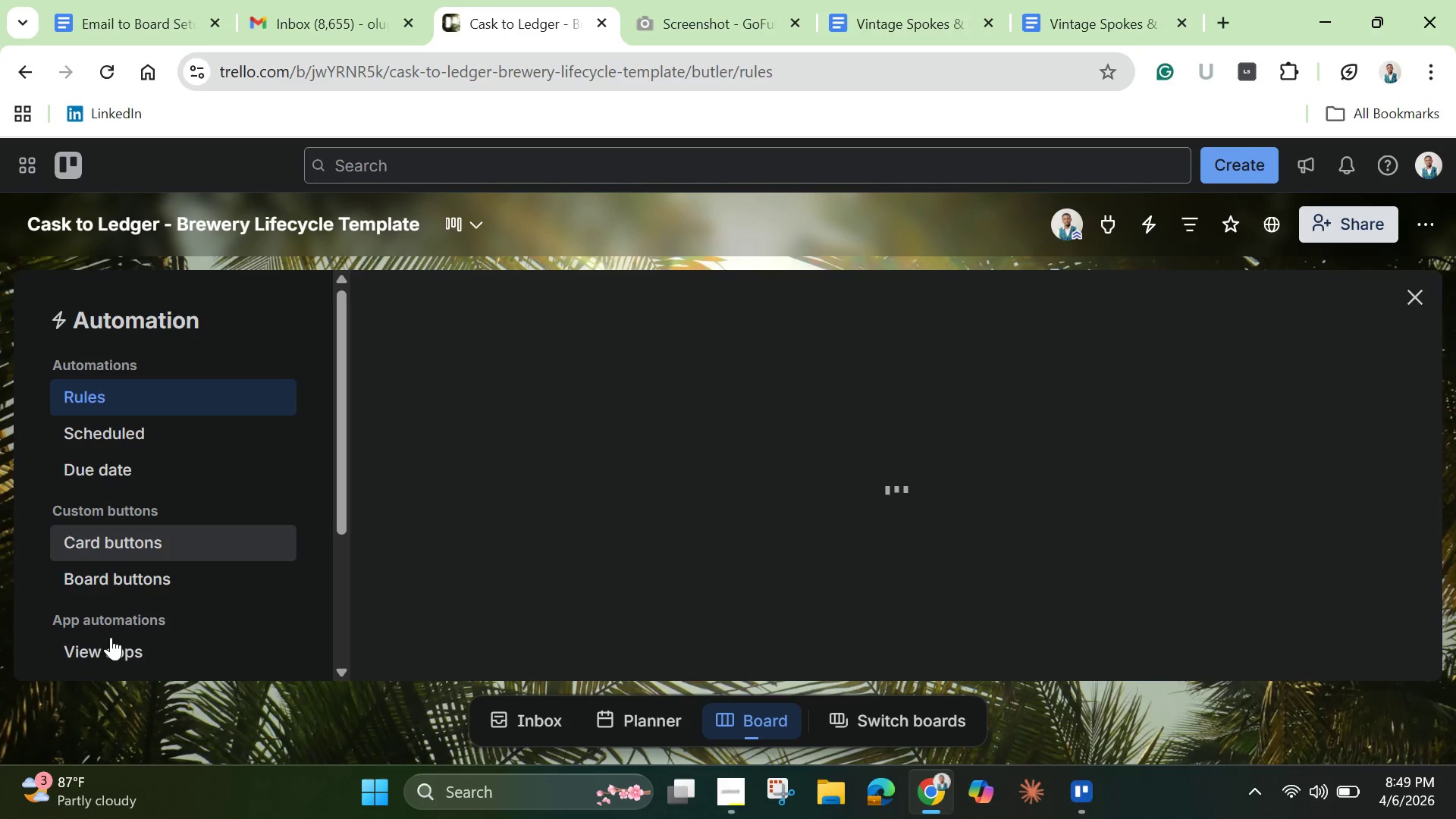 
wait(7.19)
 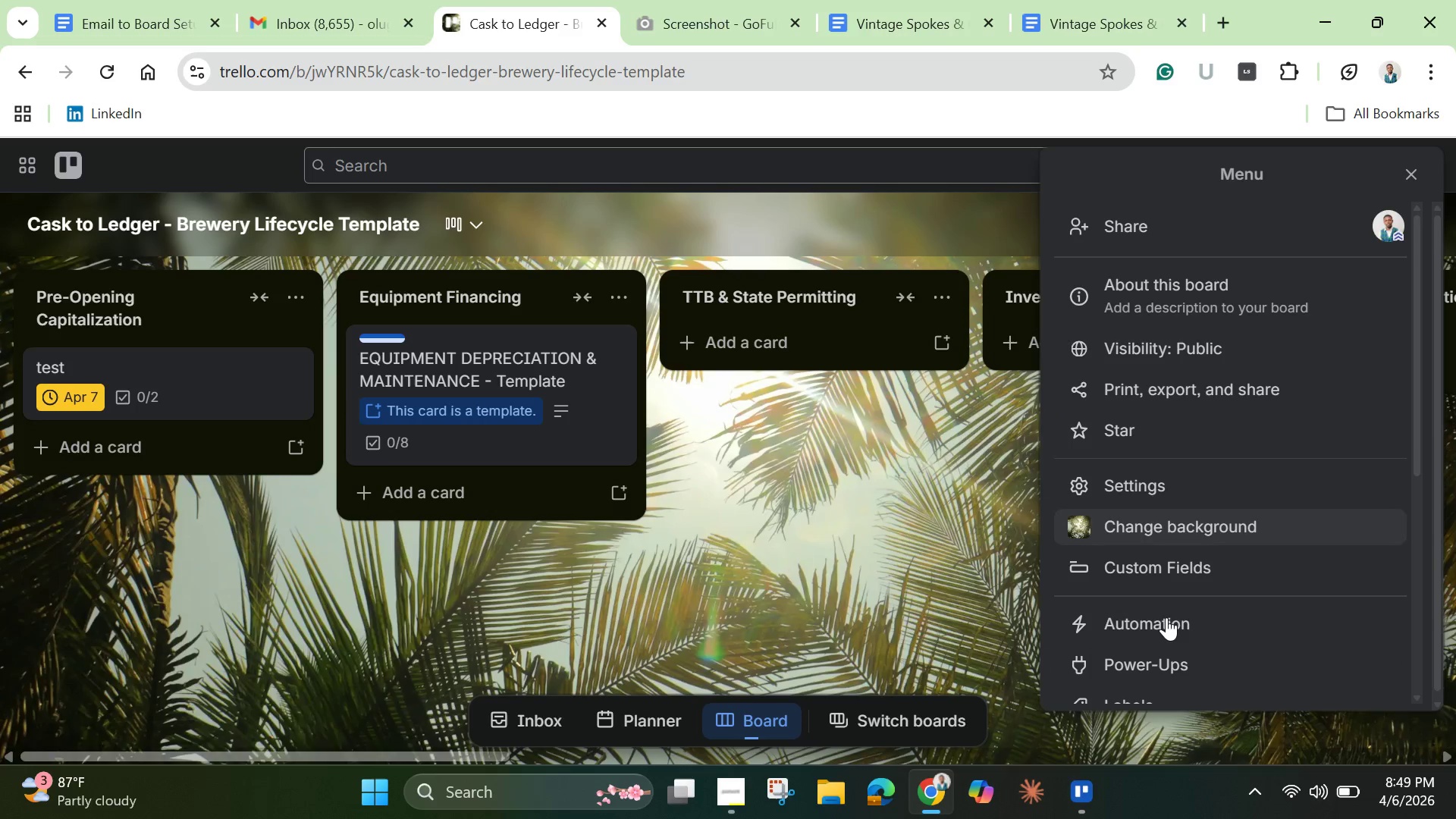 
left_click([105, 471])
 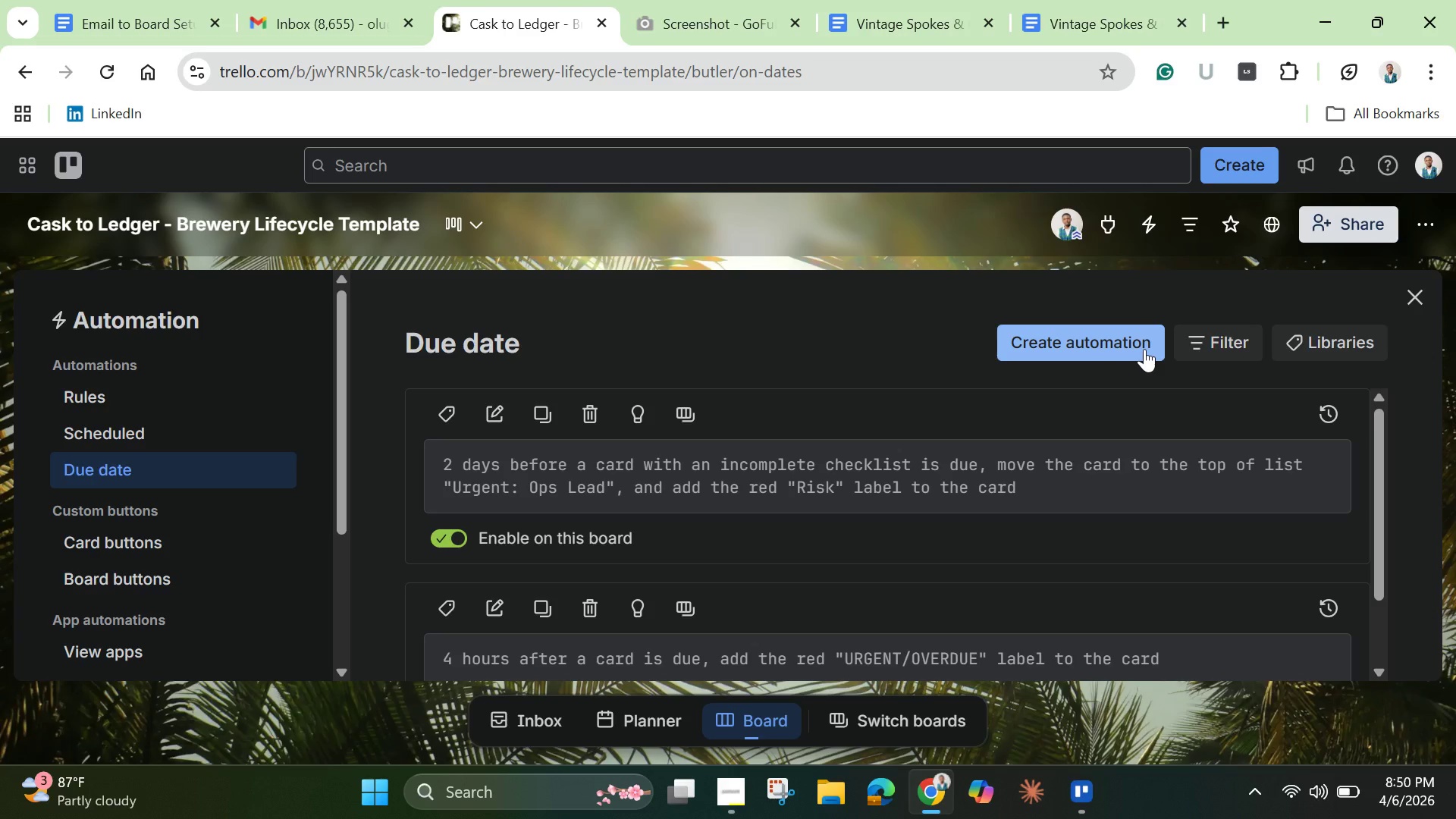 
left_click([1226, 333])
 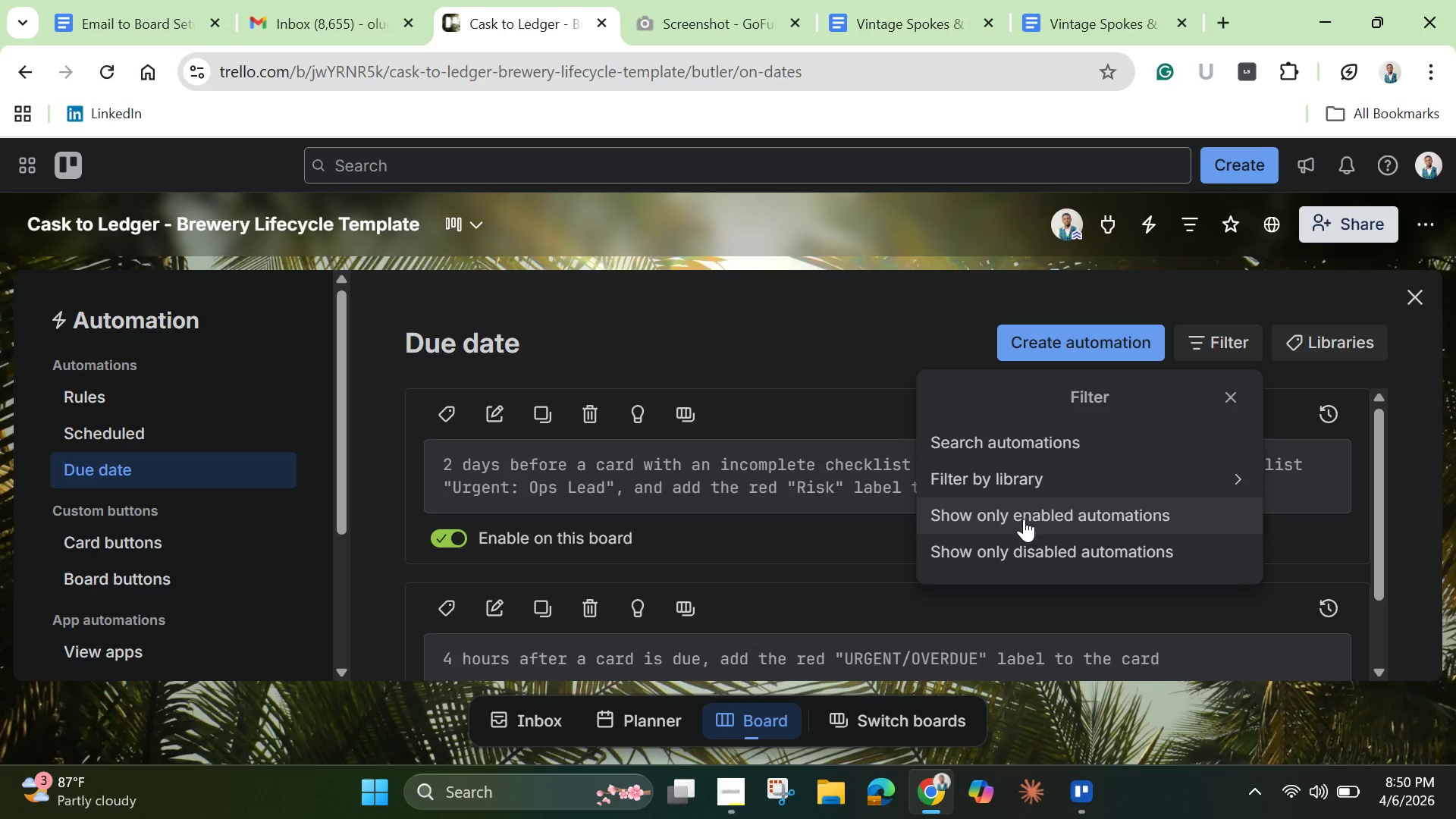 
left_click([1024, 519])
 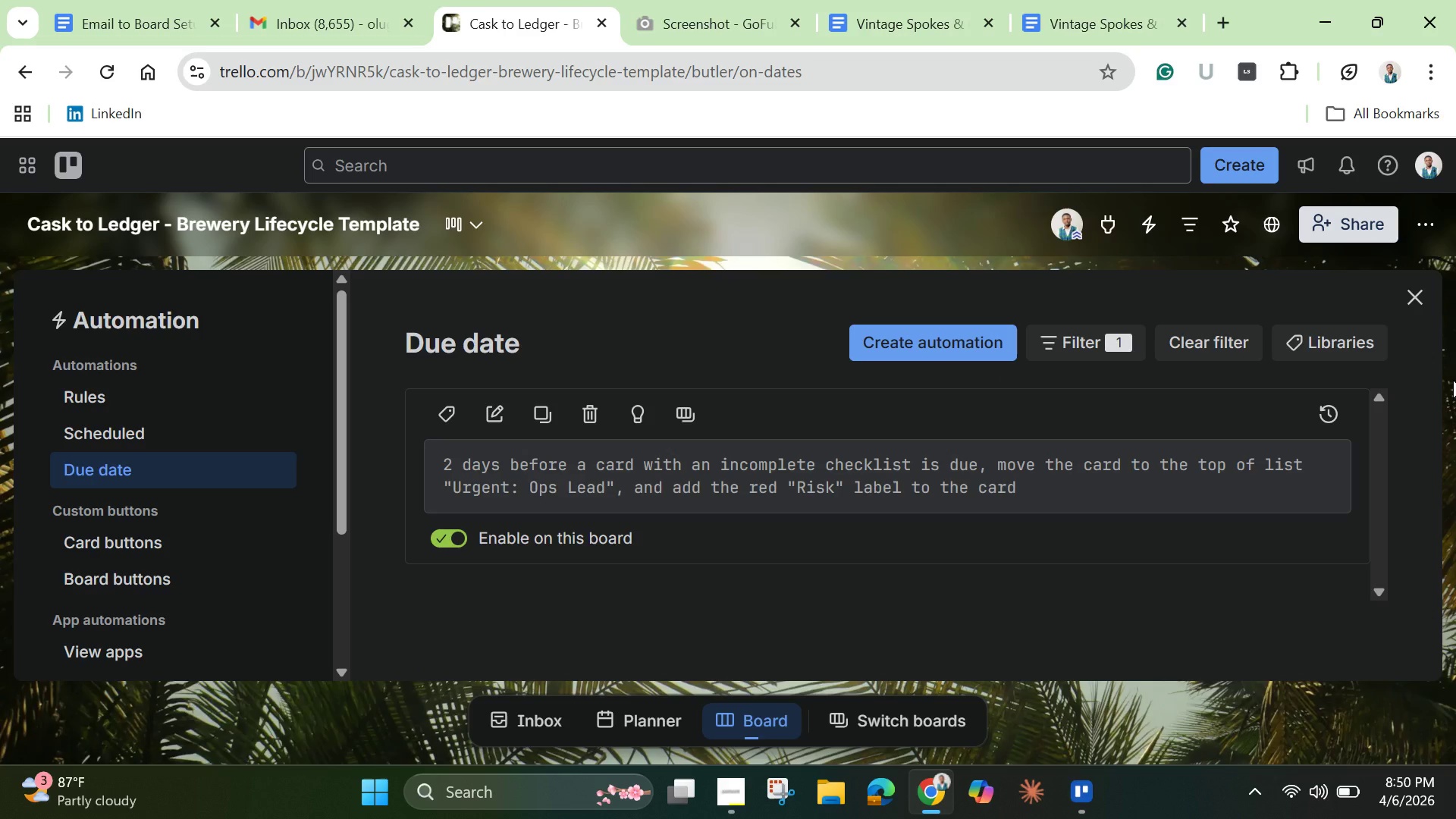 
wait(51.0)
 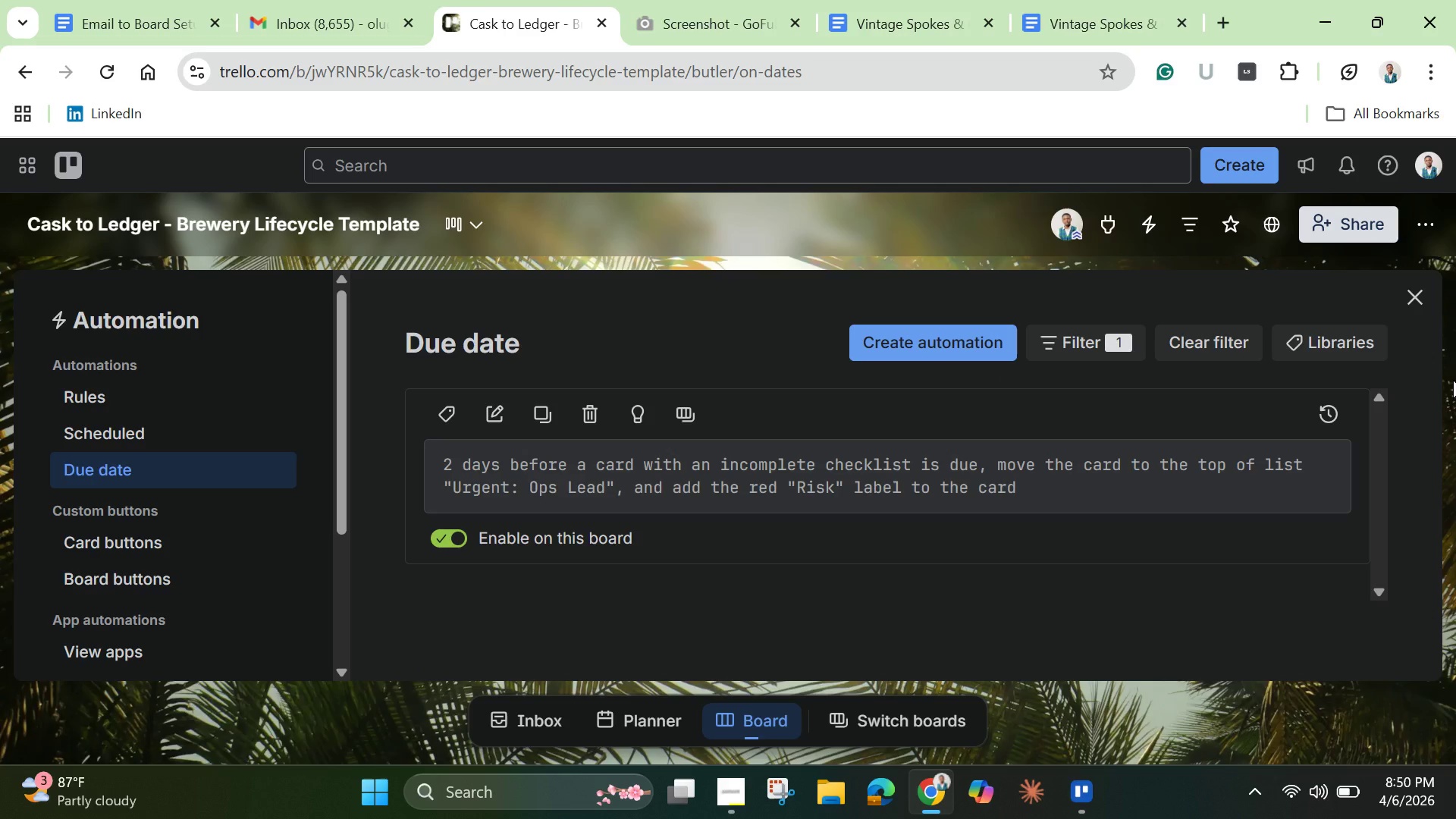 
left_click([1425, 306])
 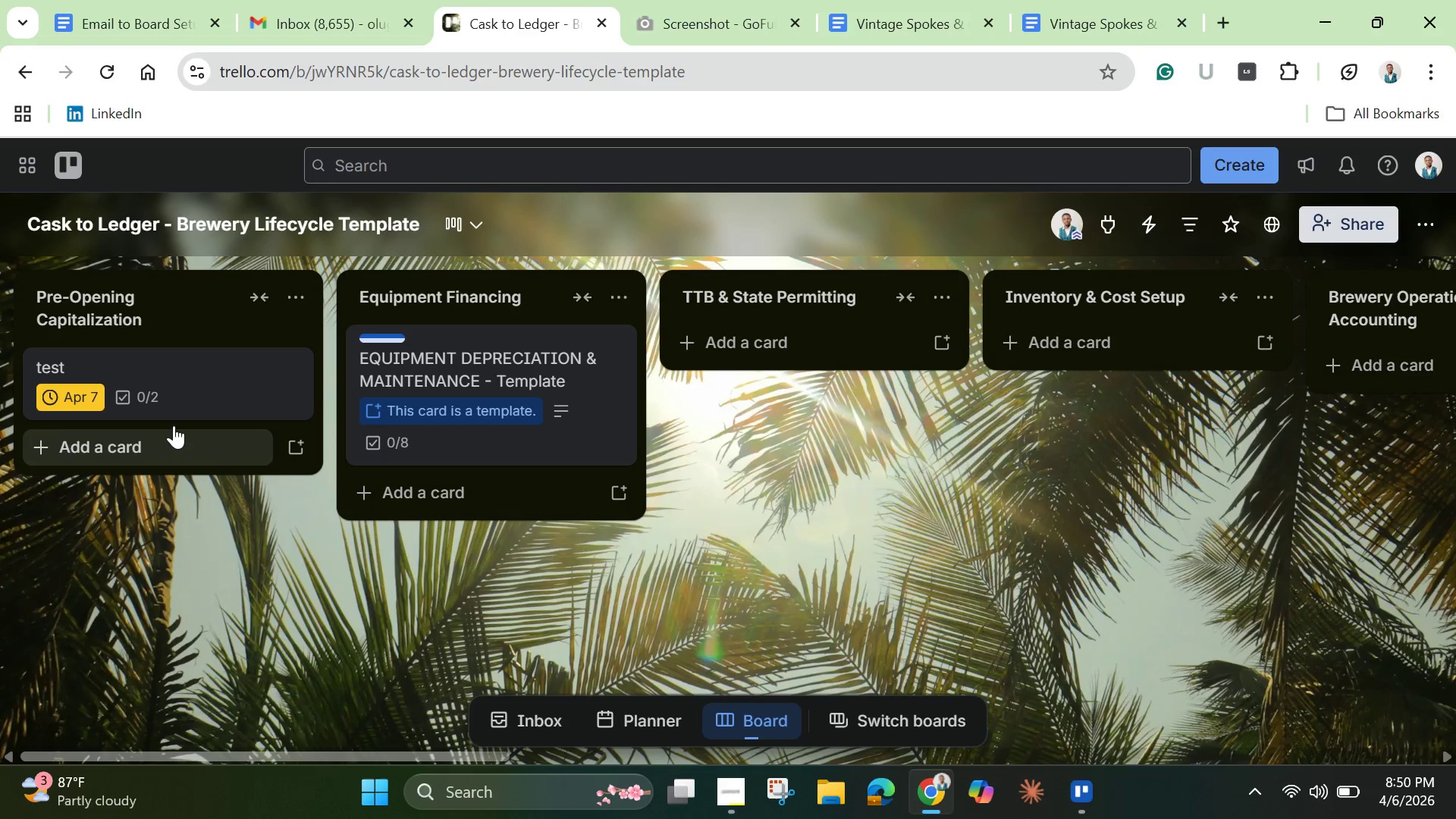 
left_click([187, 401])
 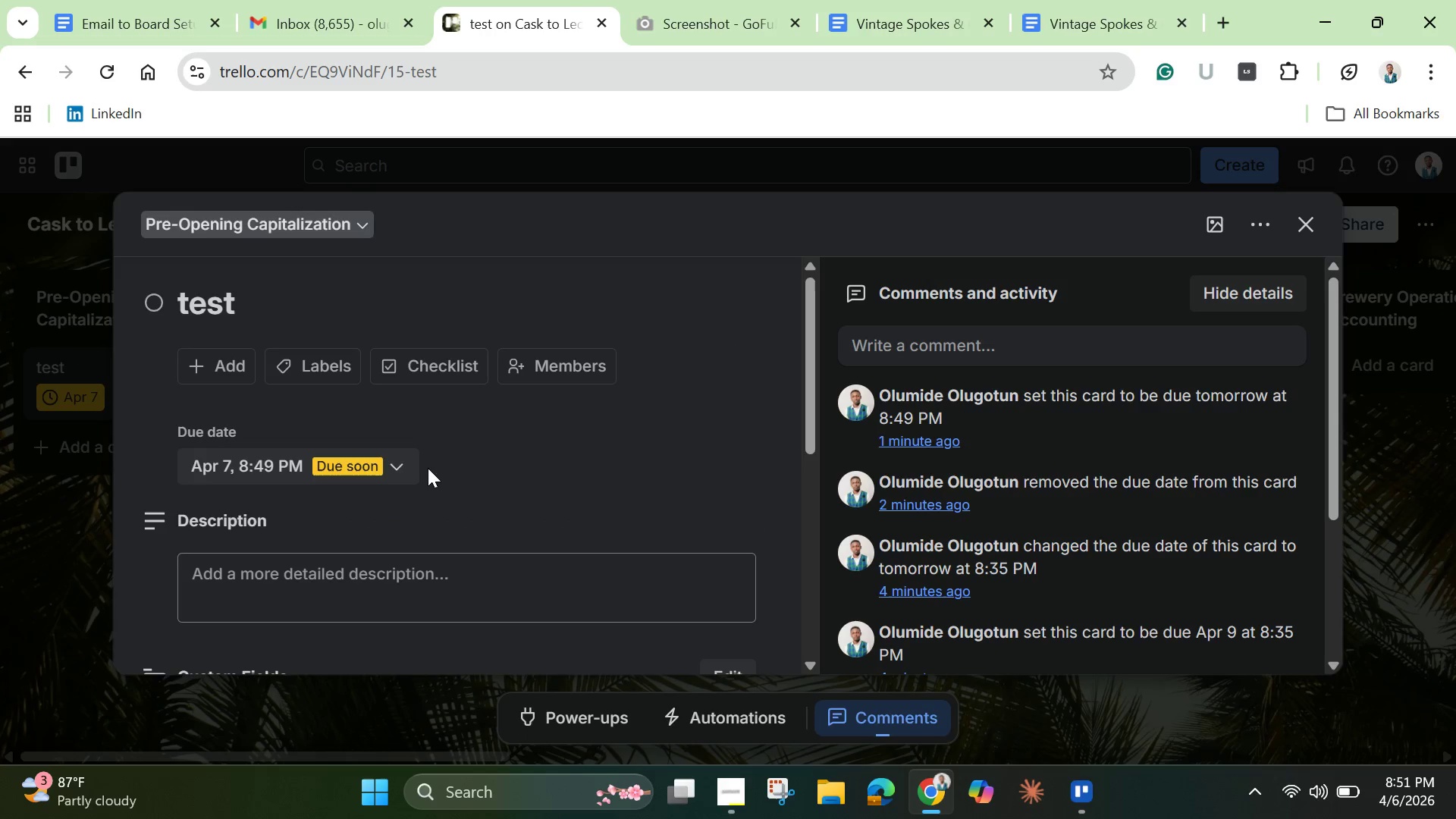 
left_click([410, 466])
 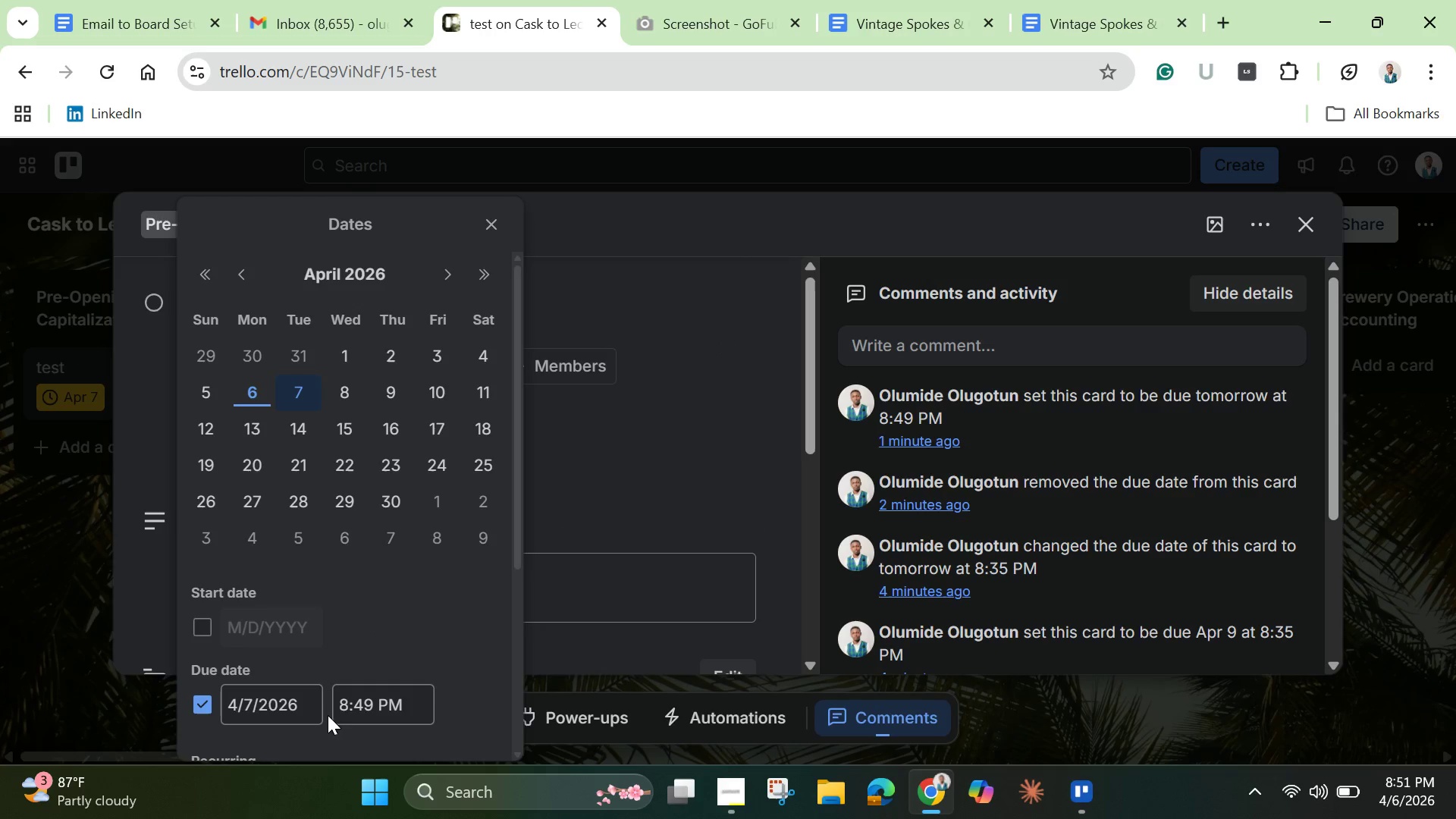 
scroll: coordinate [338, 681], scroll_direction: down, amount: 4.0
 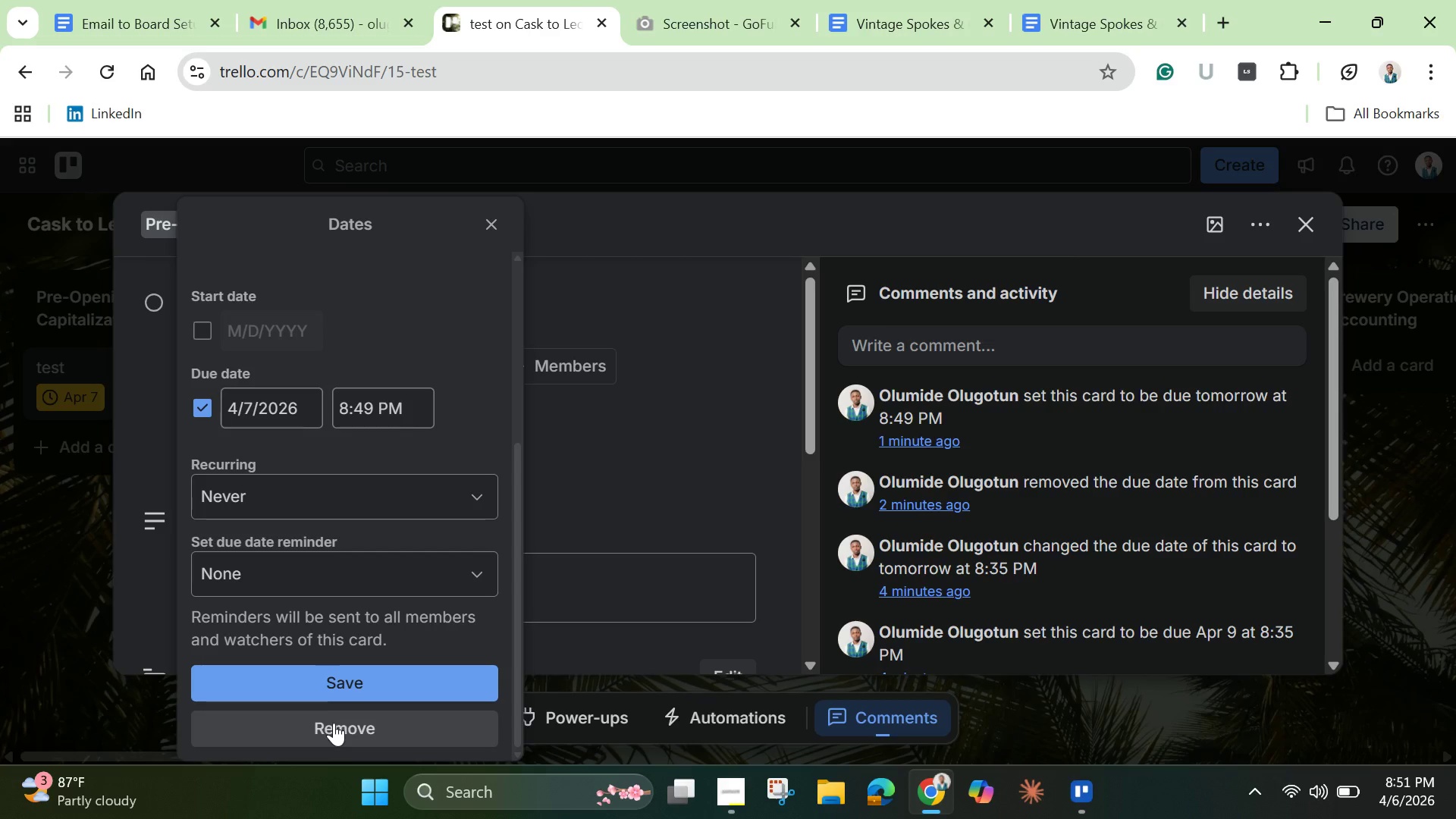 
left_click([334, 723])
 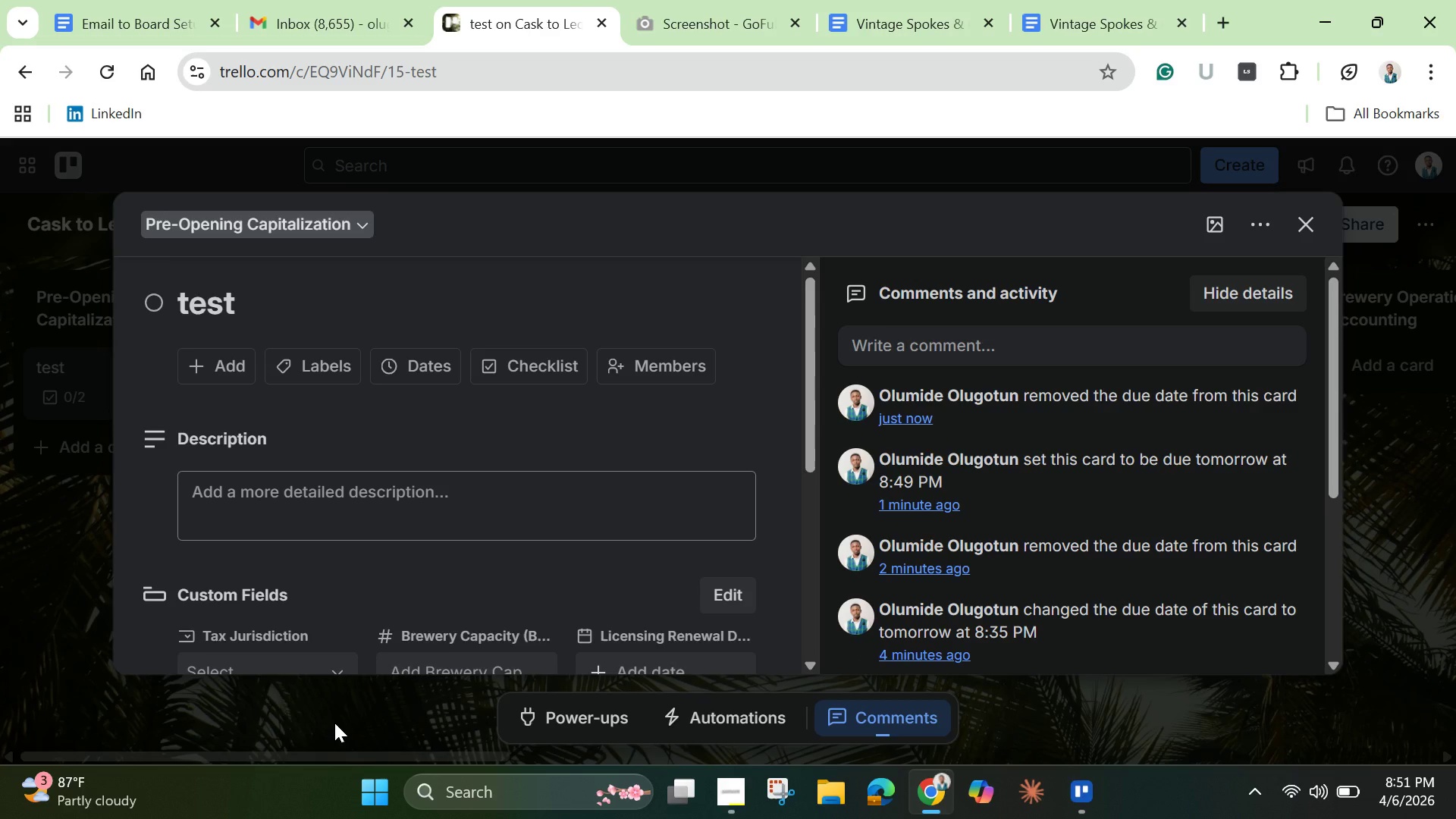 
wait(12.25)
 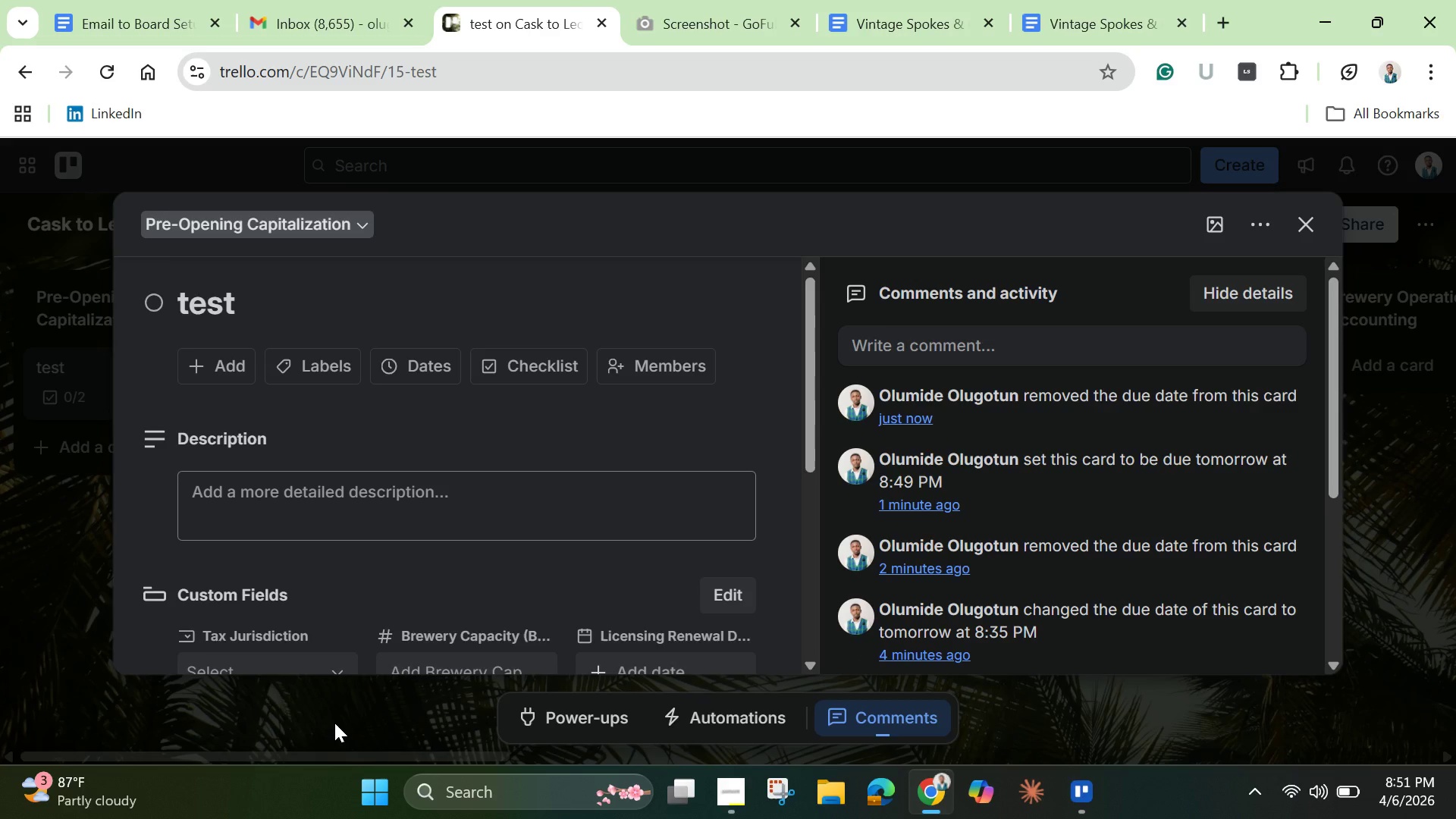 
left_click([328, 22])
 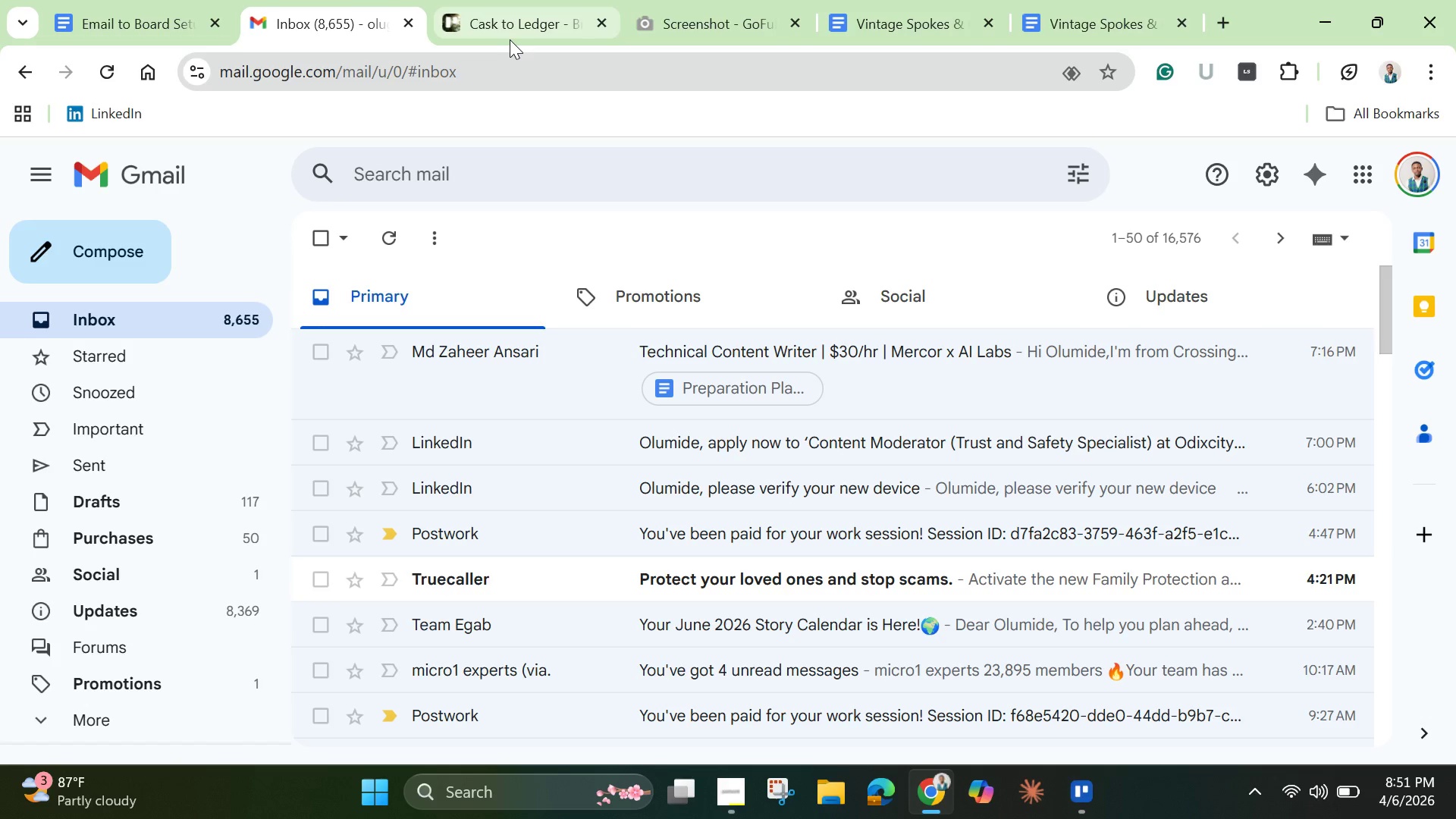 
left_click([511, 36])
 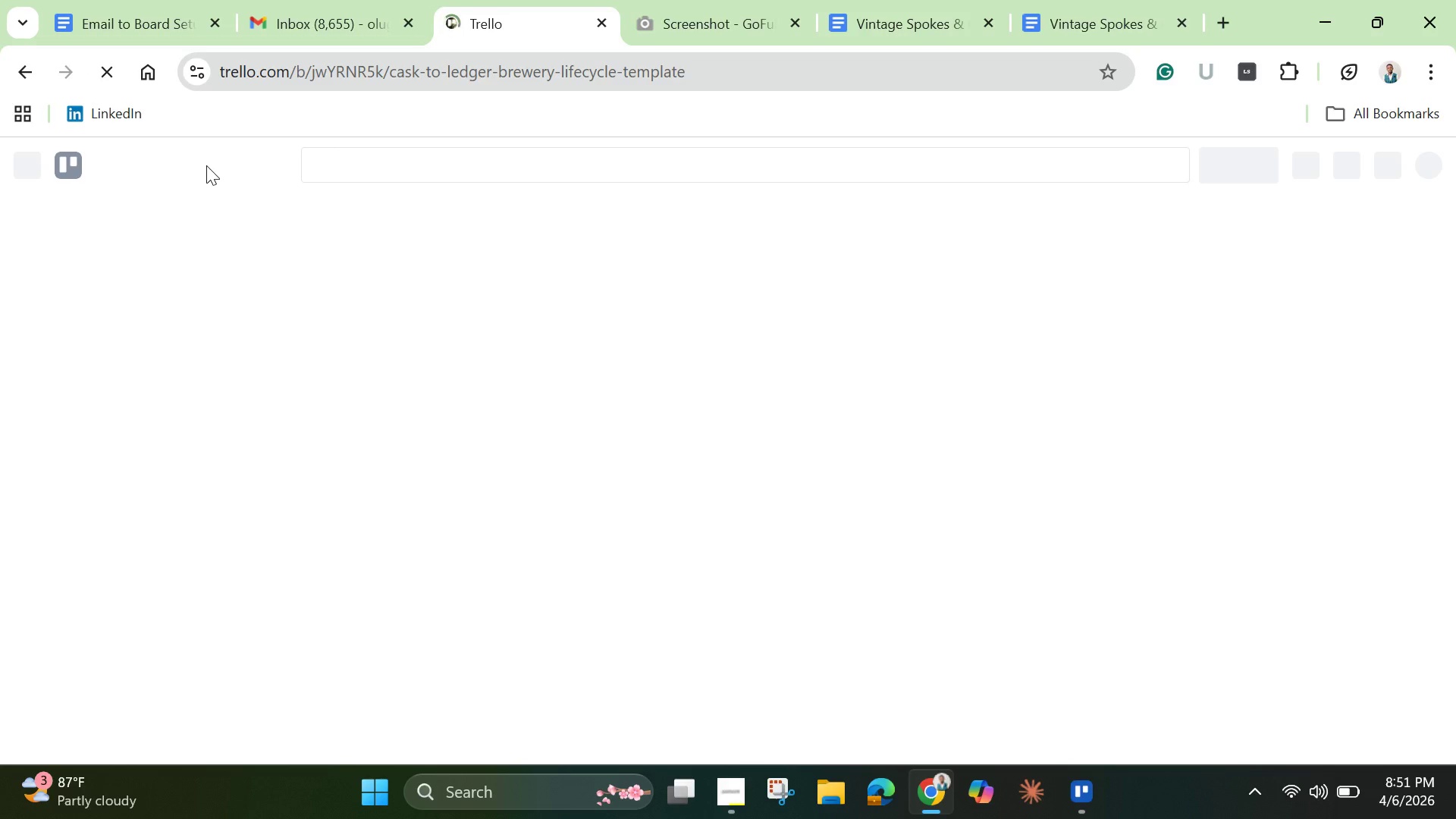 
mouse_move([783, 811])
 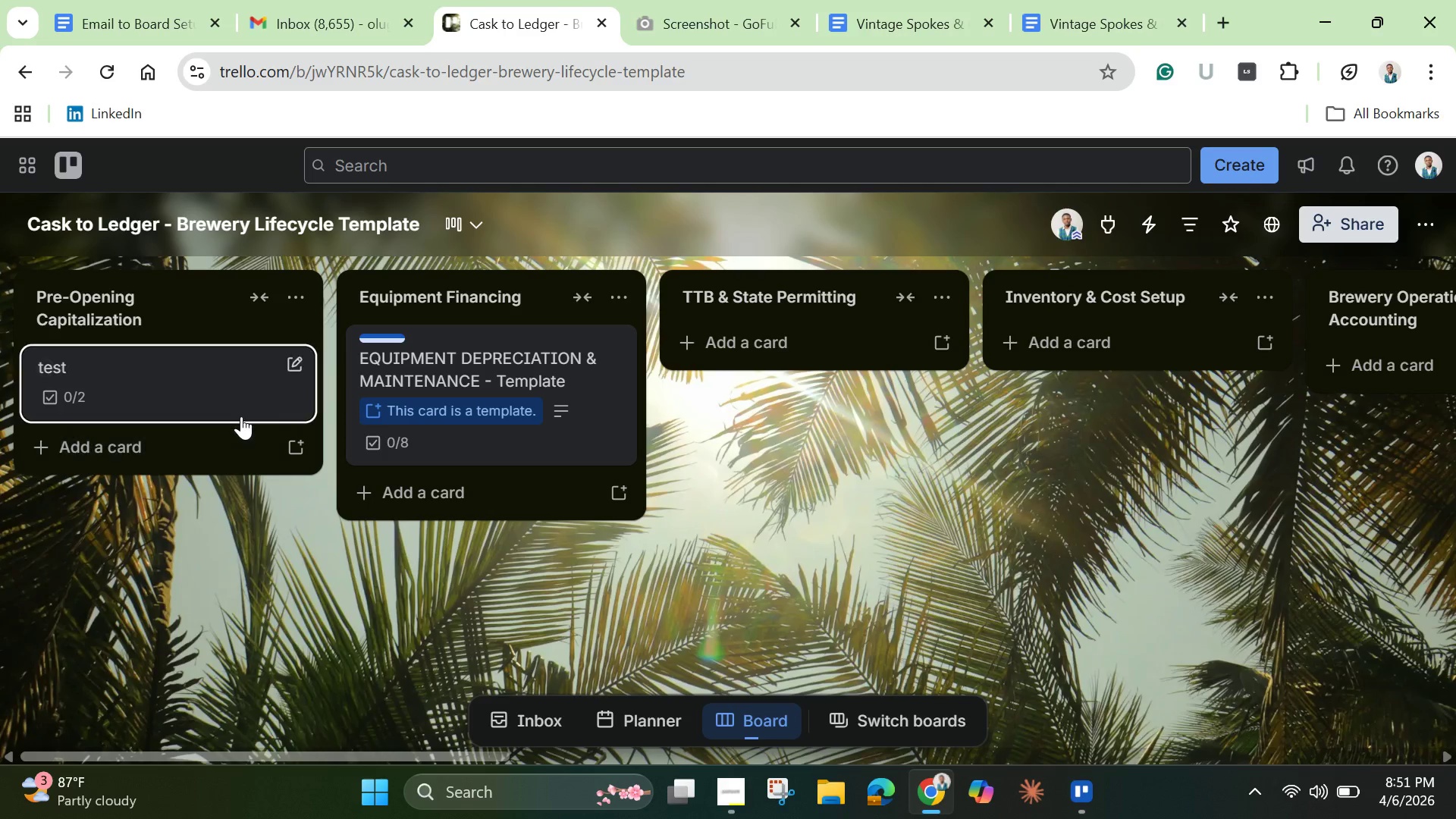 
left_click([238, 395])
 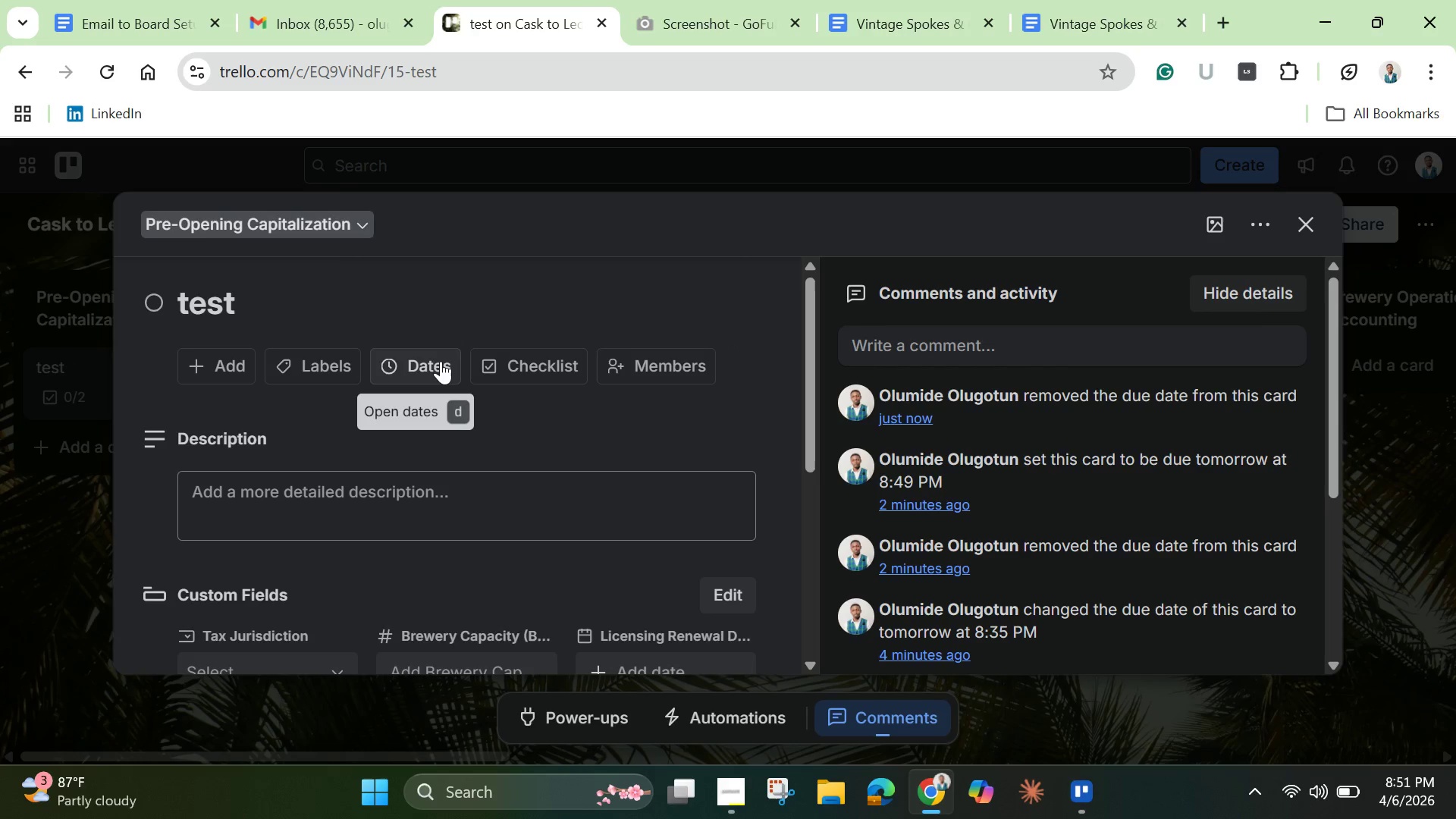 
left_click([441, 361])
 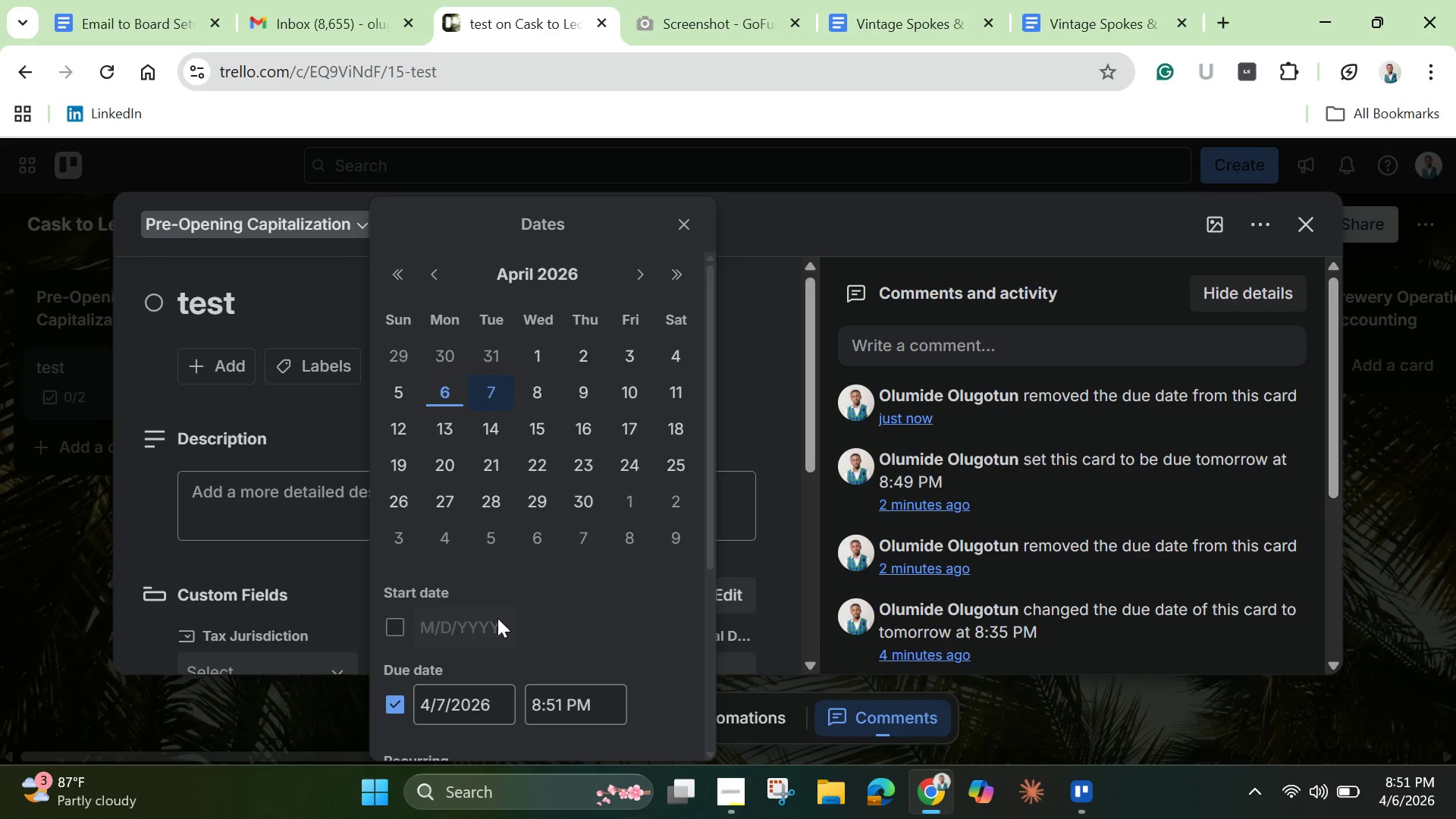 
scroll: coordinate [500, 640], scroll_direction: down, amount: 4.0
 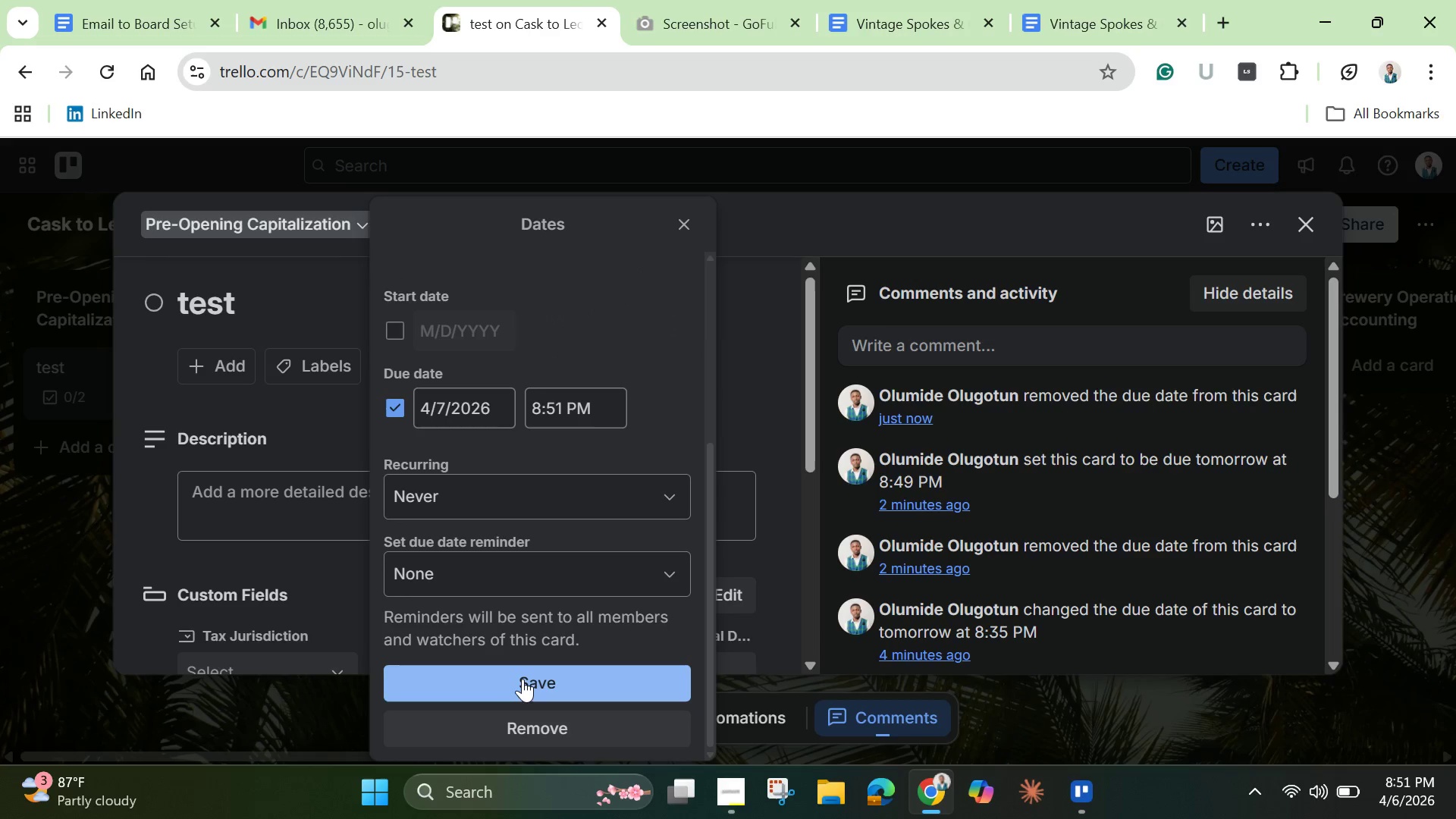 
left_click([522, 679])
 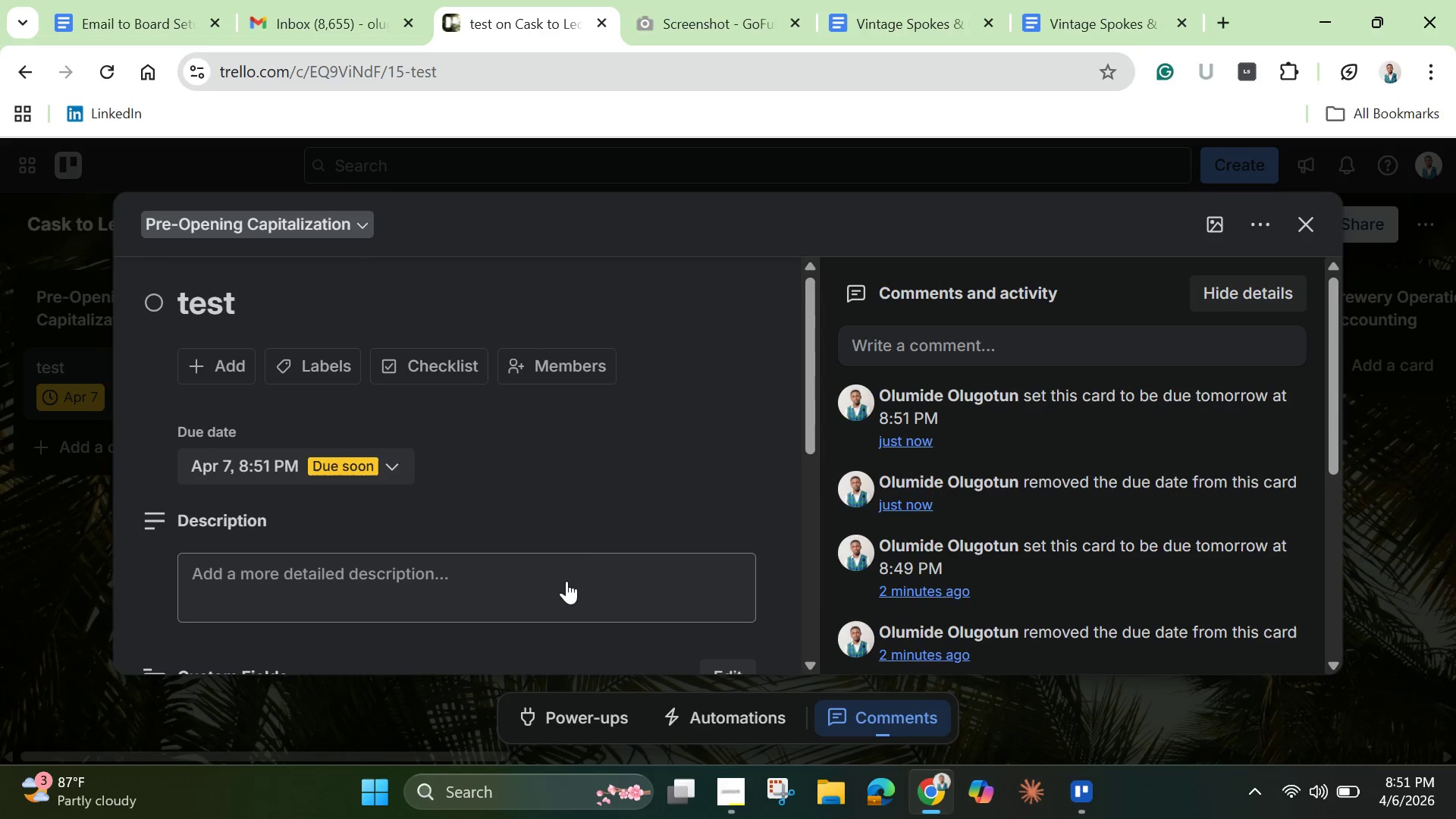 
scroll: coordinate [592, 531], scroll_direction: down, amount: 8.0
 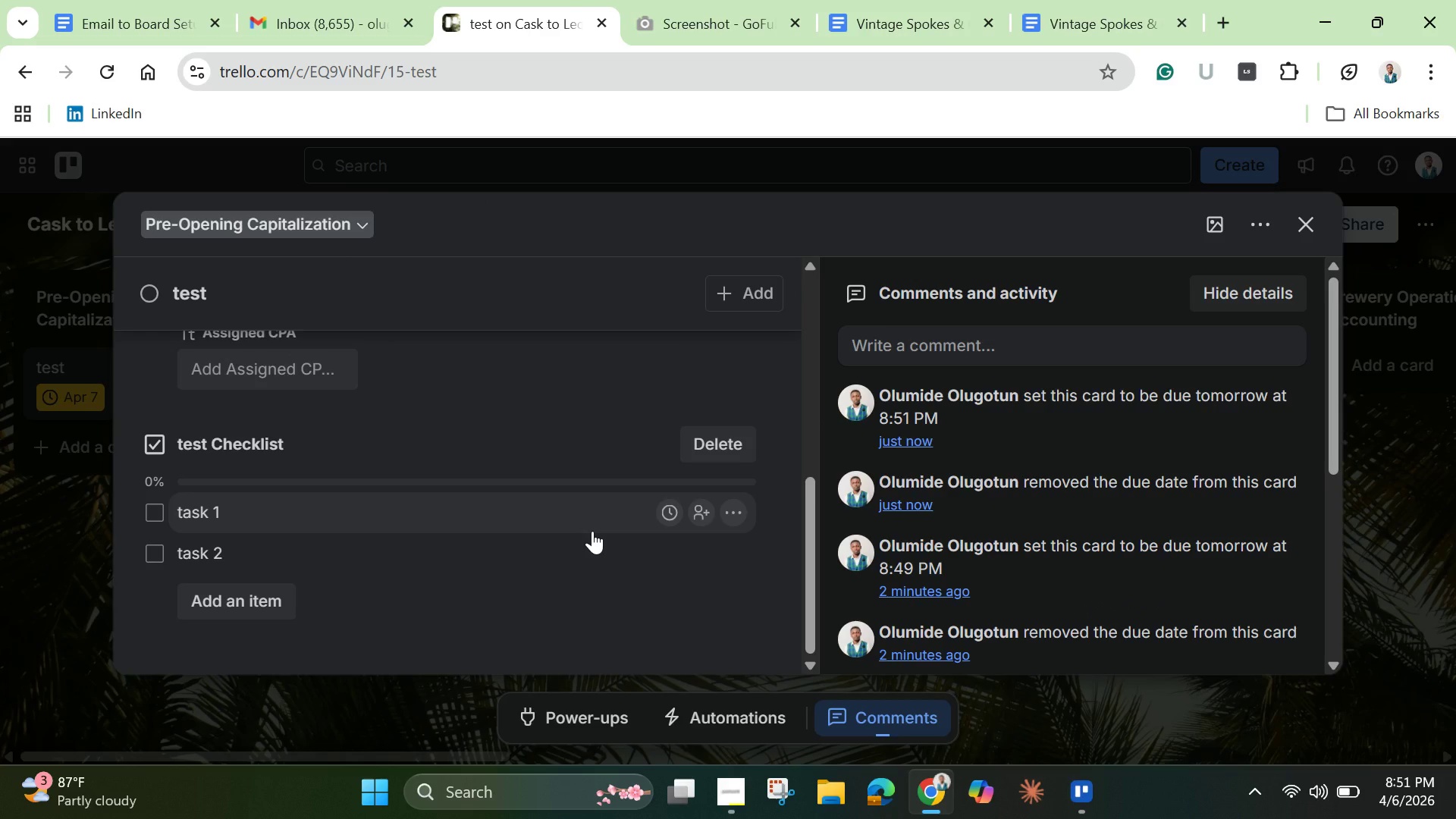 
scroll: coordinate [592, 531], scroll_direction: up, amount: 6.0
 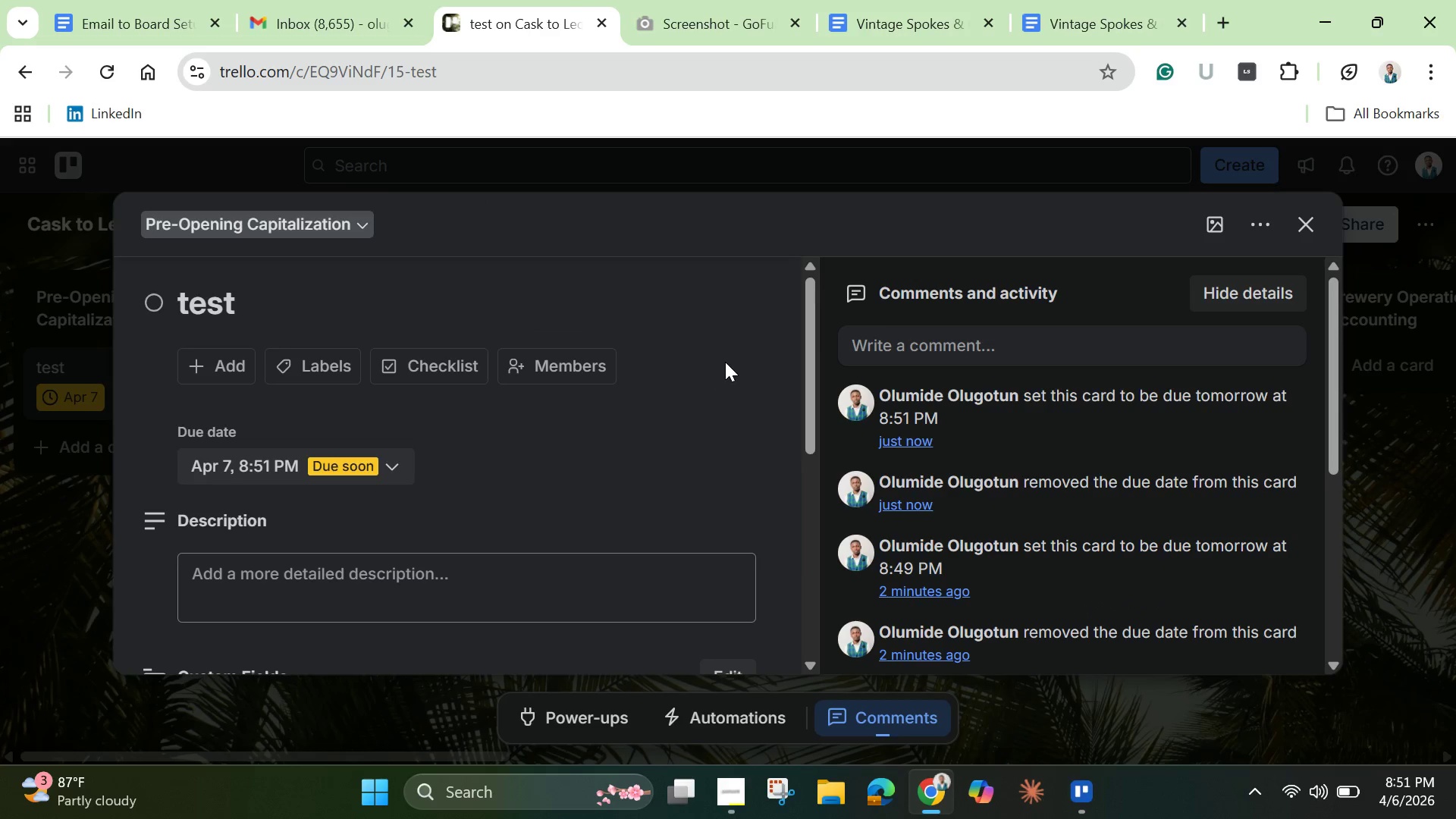 
left_click([755, 353])
 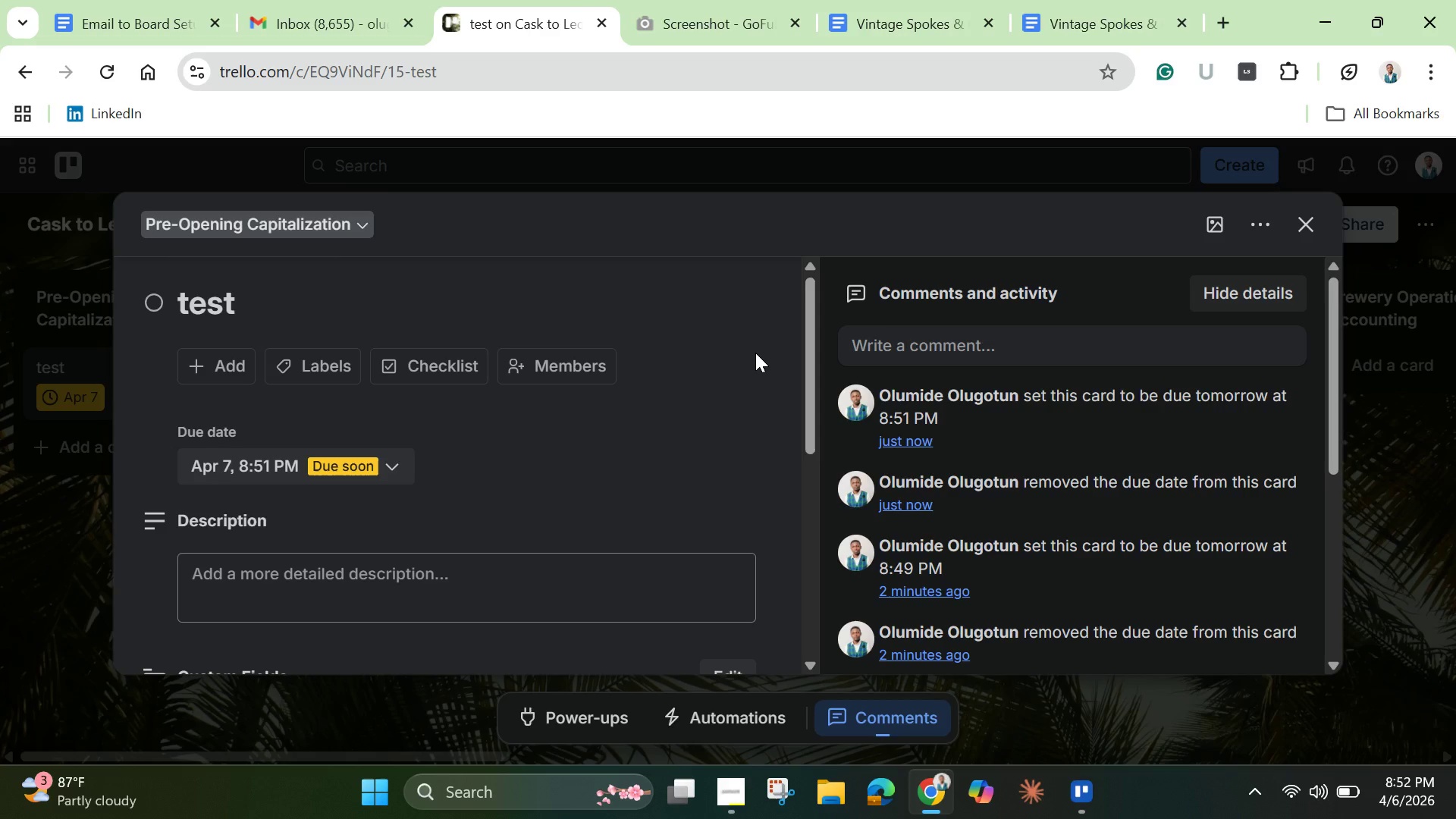 
wait(32.05)
 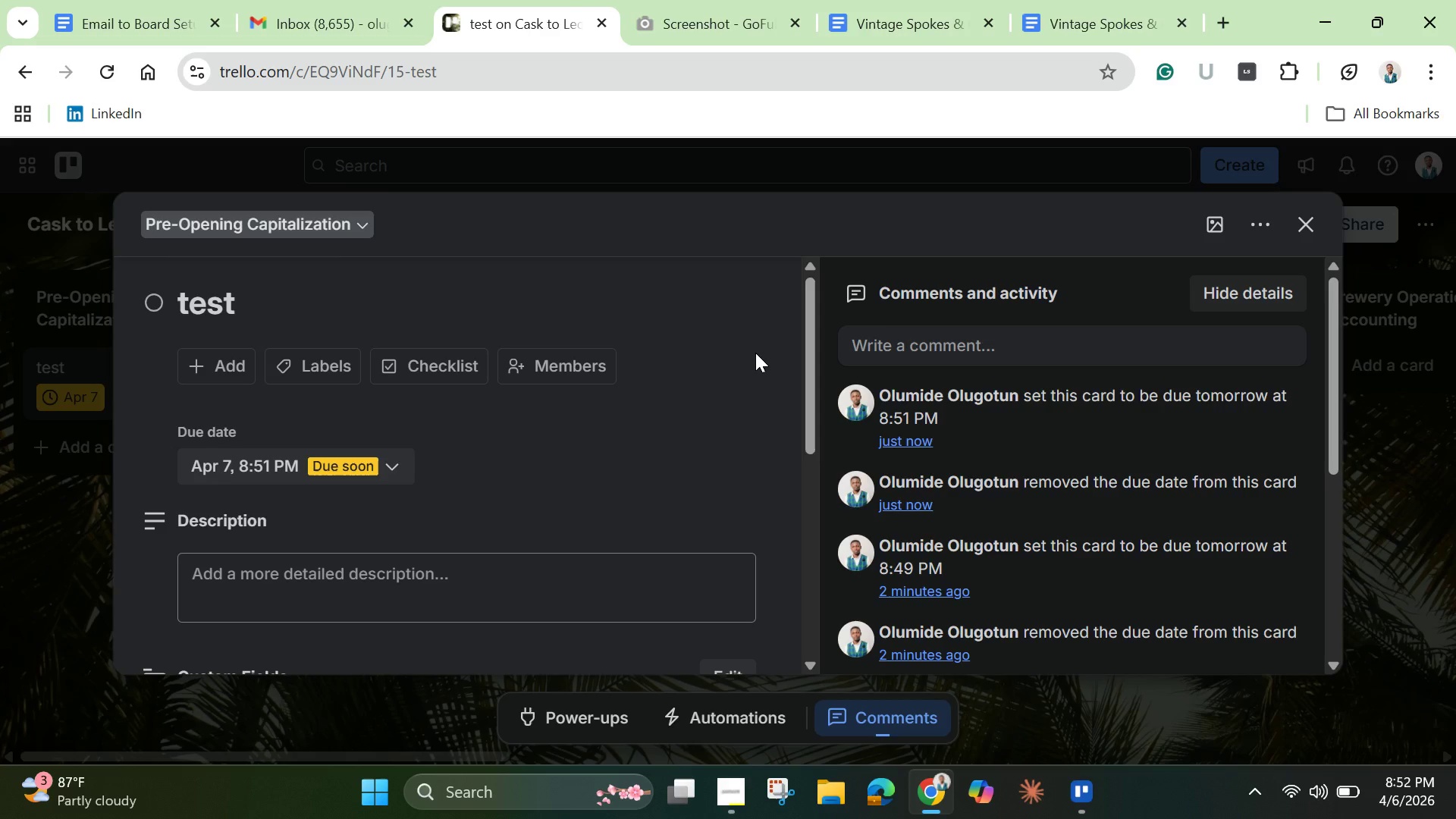 
left_click([1273, 226])
 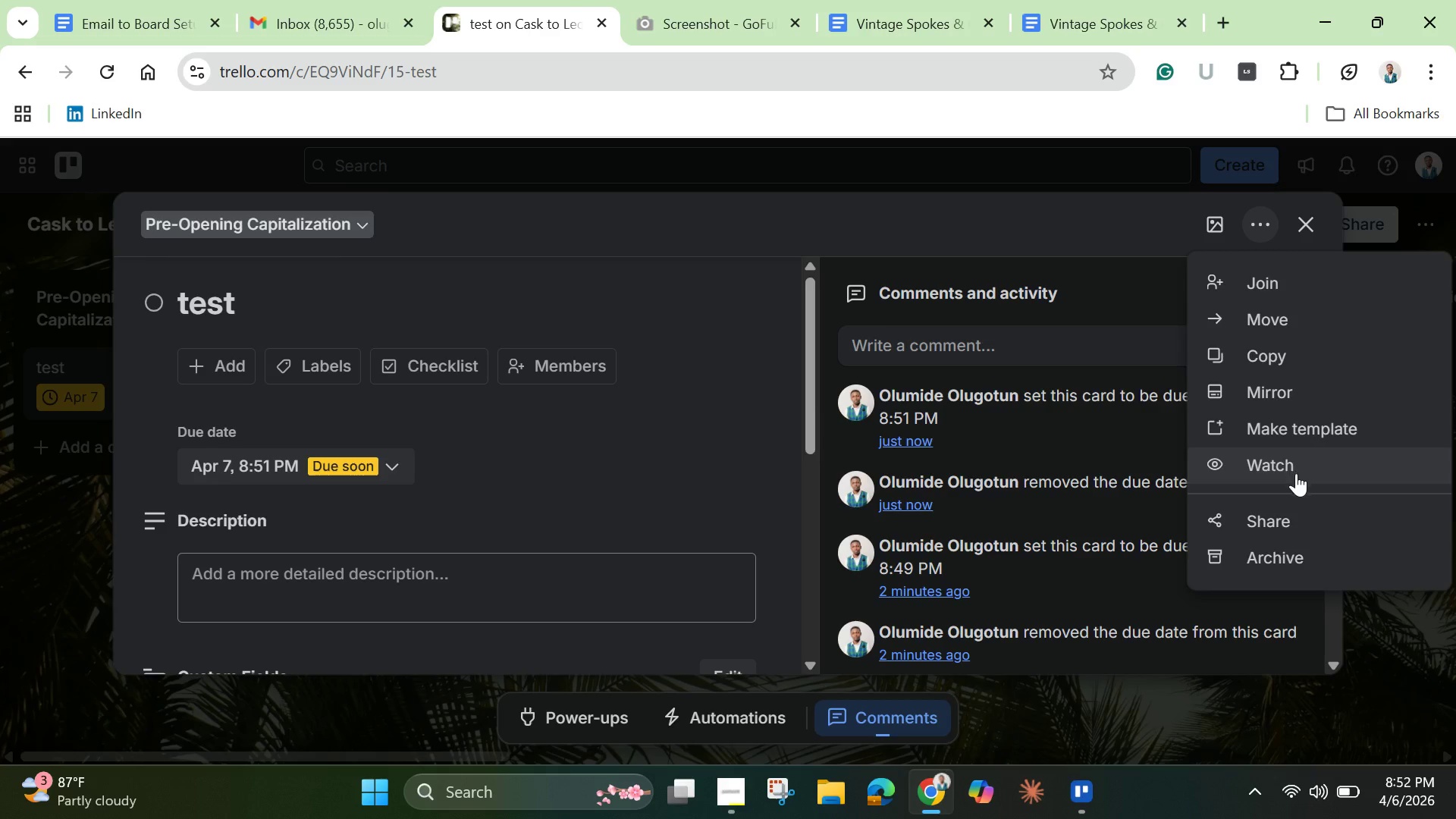 
scroll: coordinate [1310, 534], scroll_direction: down, amount: 3.0
 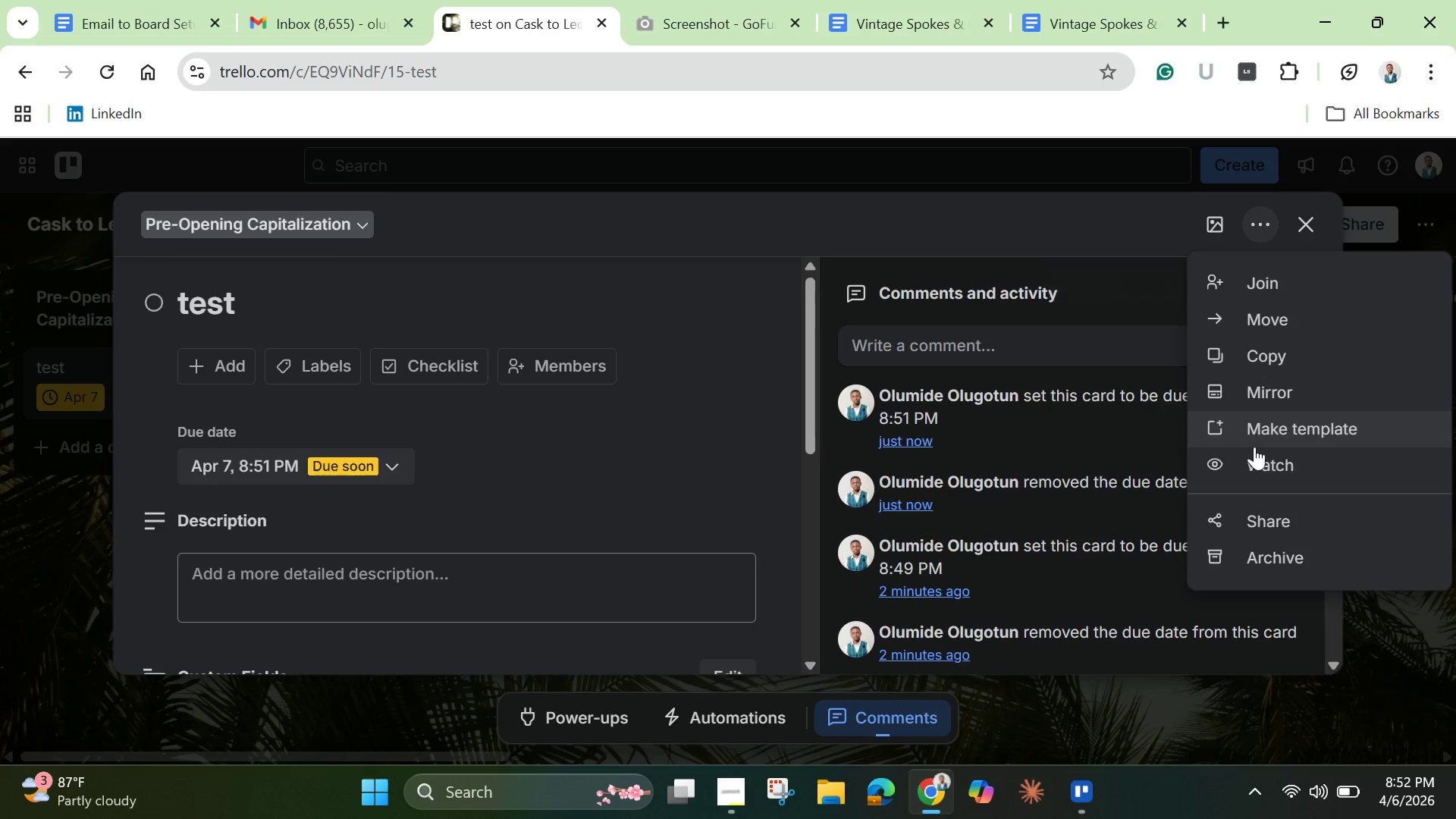 
left_click([1253, 462])
 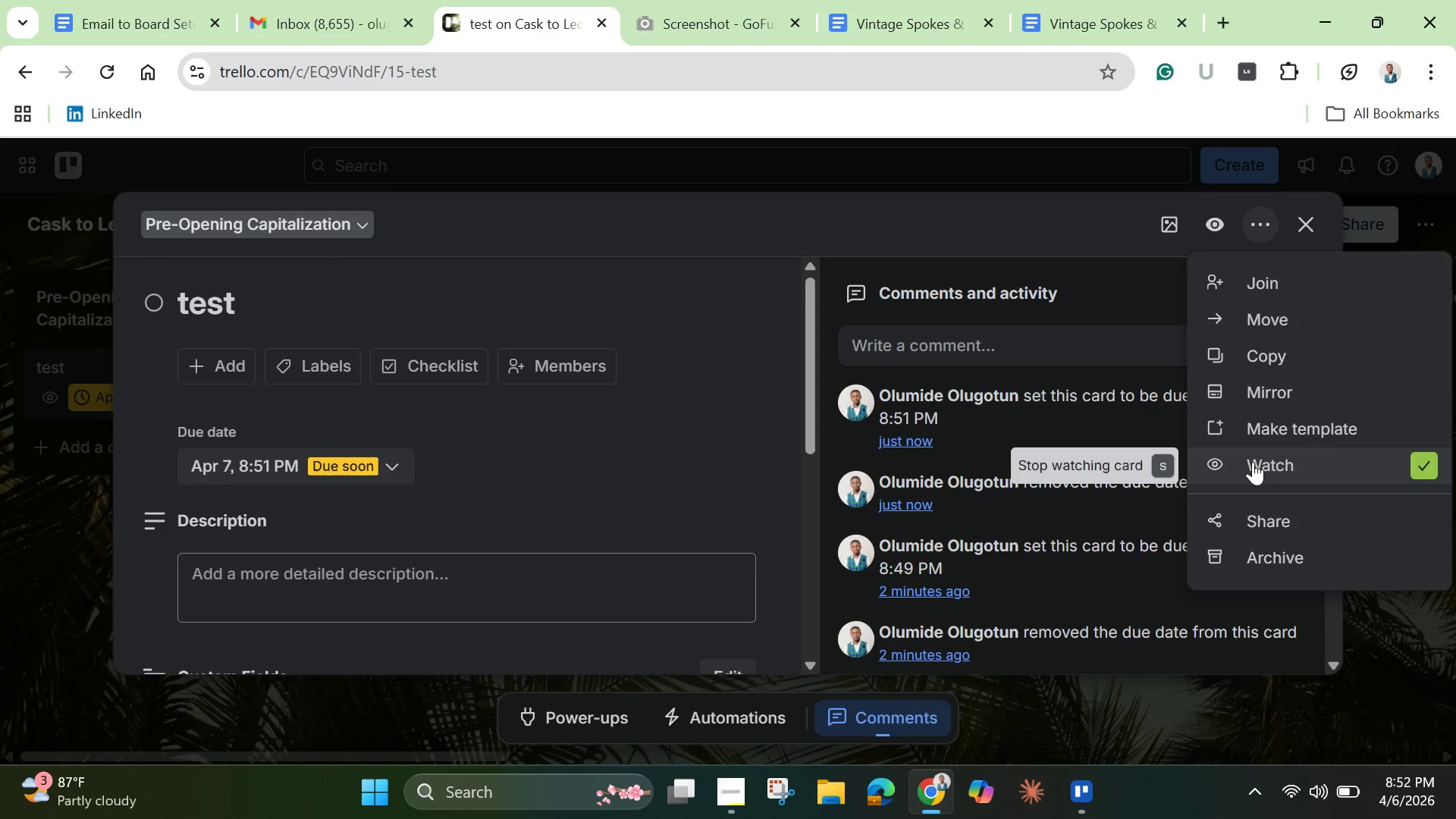 
left_click([1253, 462])
 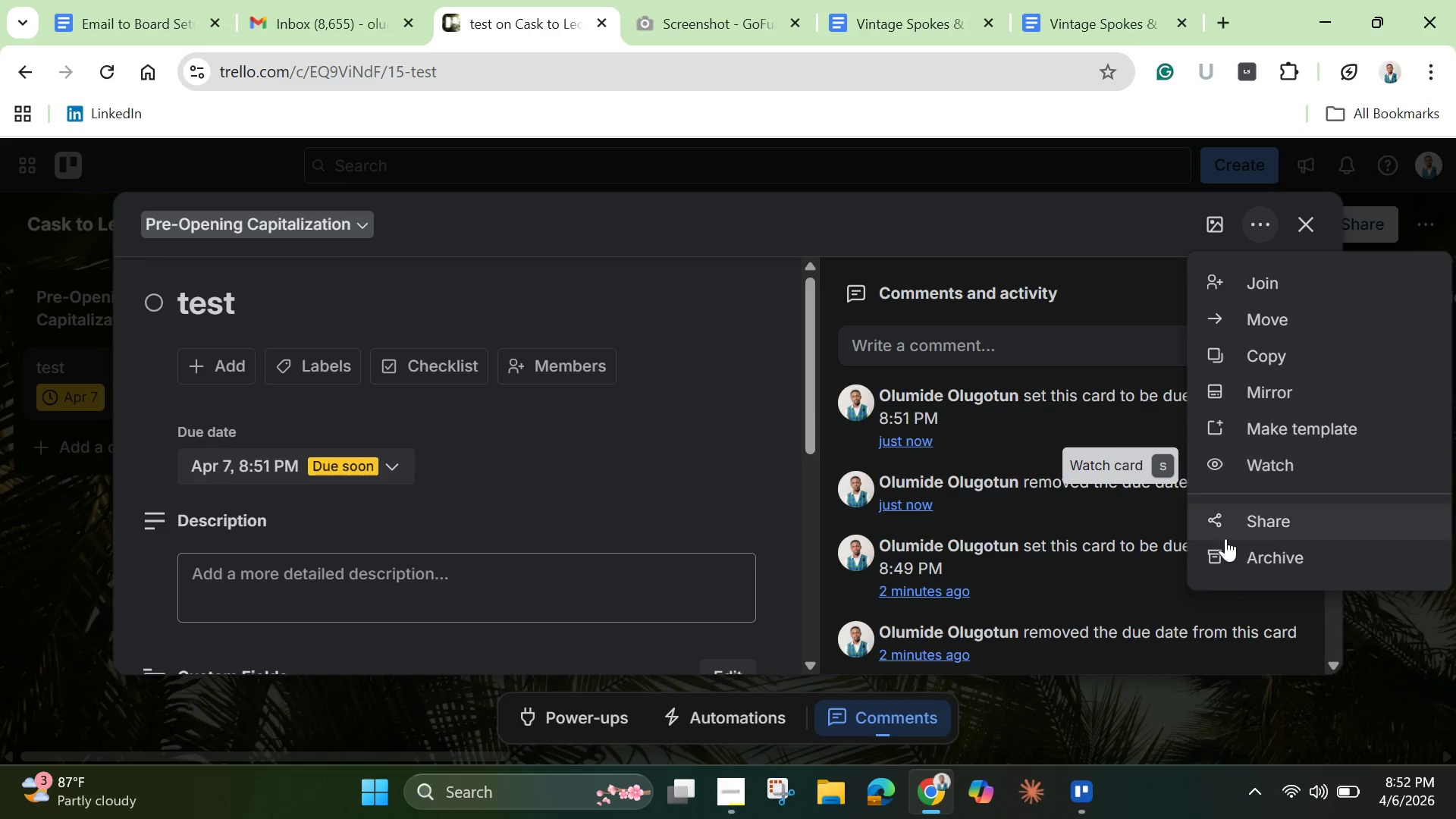 
scroll: coordinate [1194, 586], scroll_direction: down, amount: 4.0
 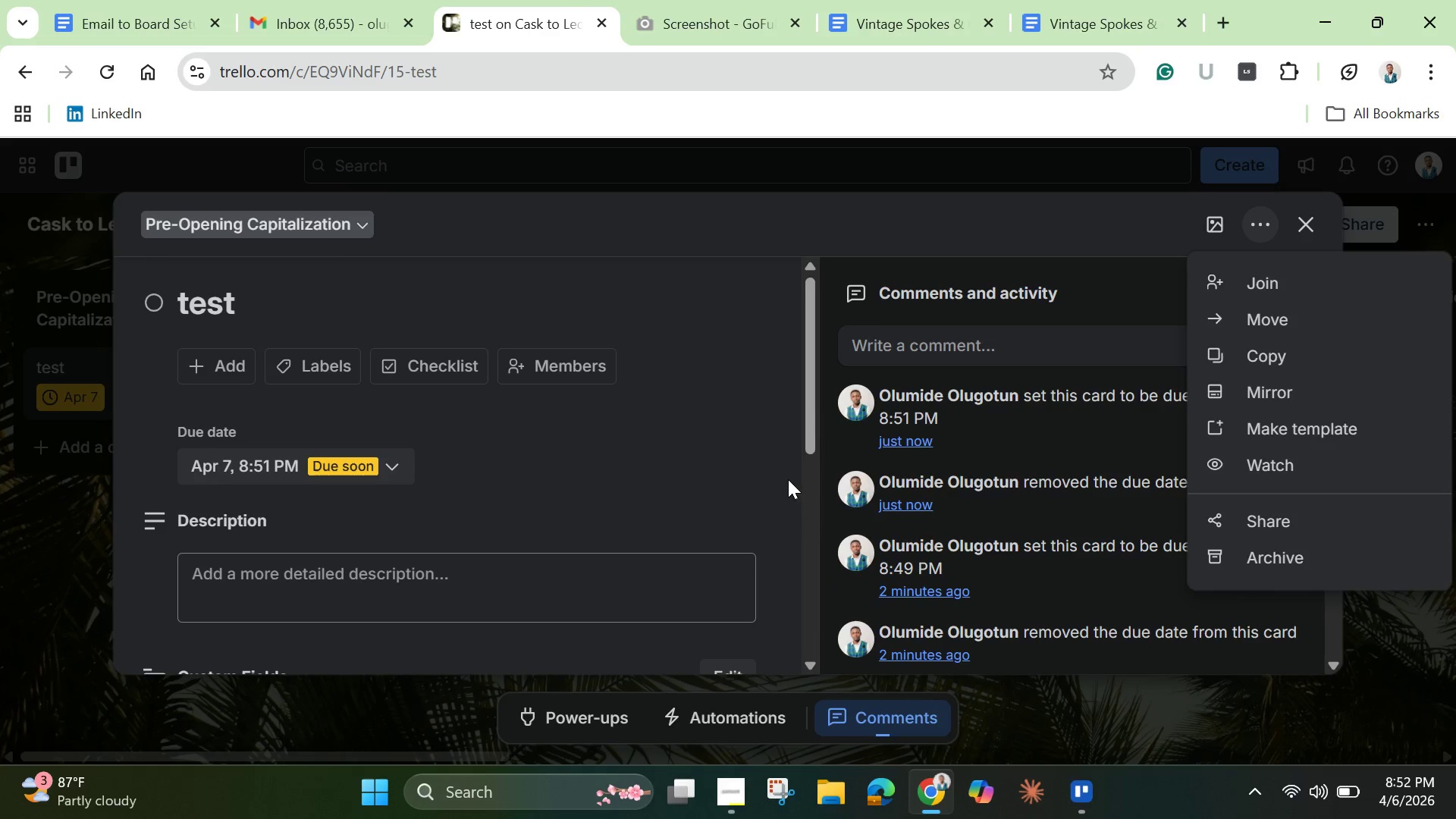 
left_click([786, 474])
 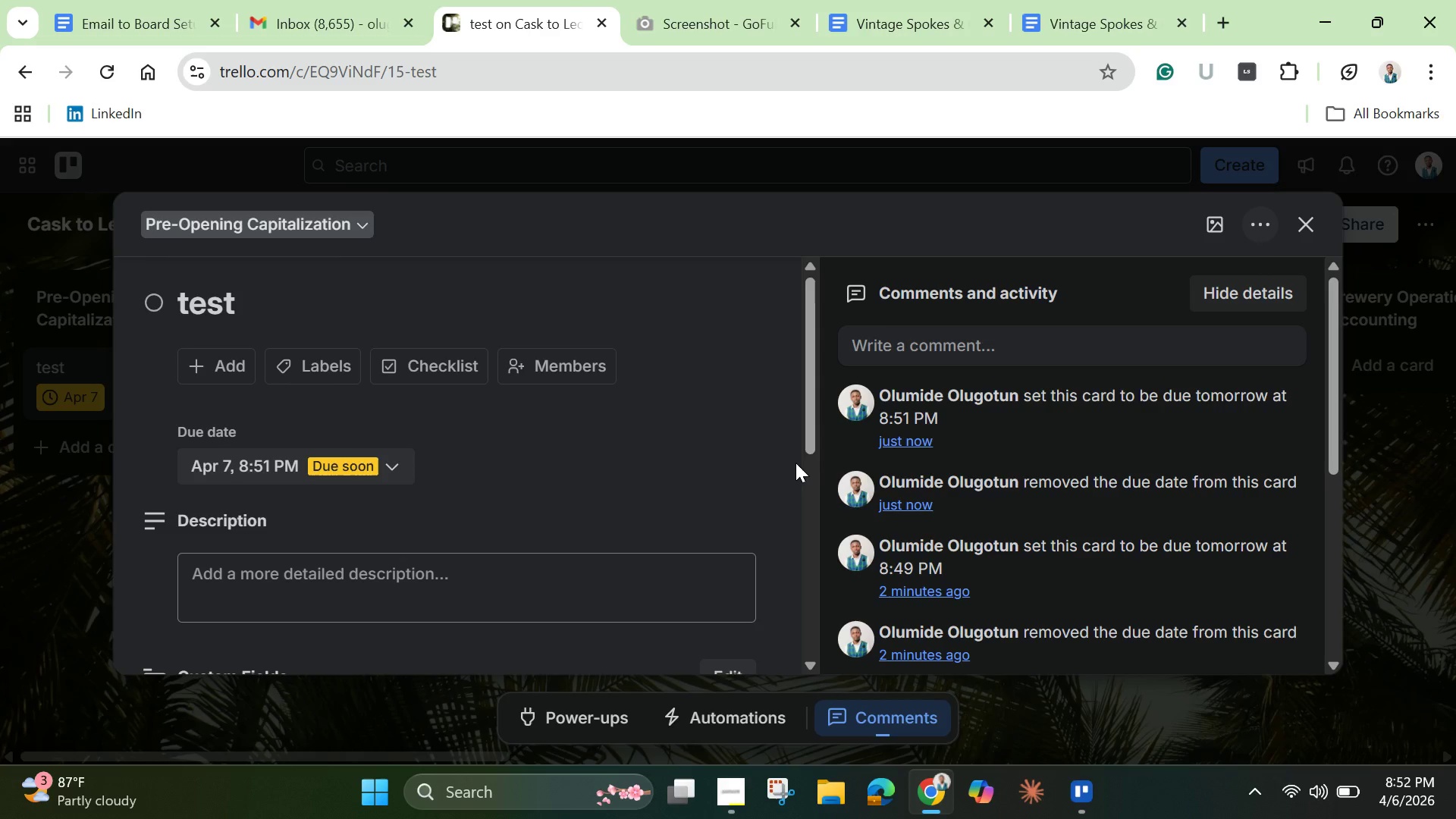 
scroll: coordinate [800, 456], scroll_direction: down, amount: 6.0
 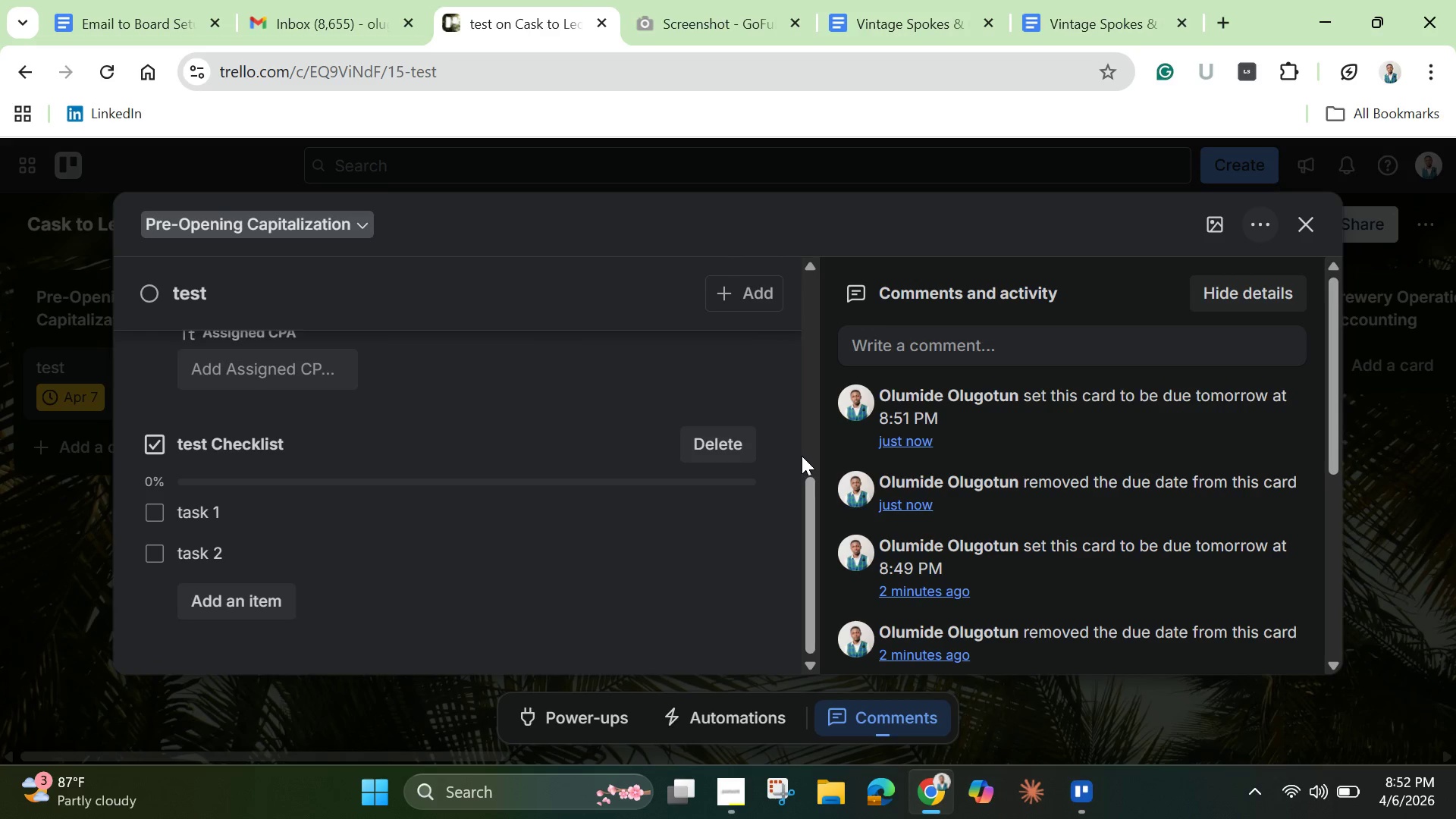 
scroll: coordinate [810, 444], scroll_direction: up, amount: 17.0
 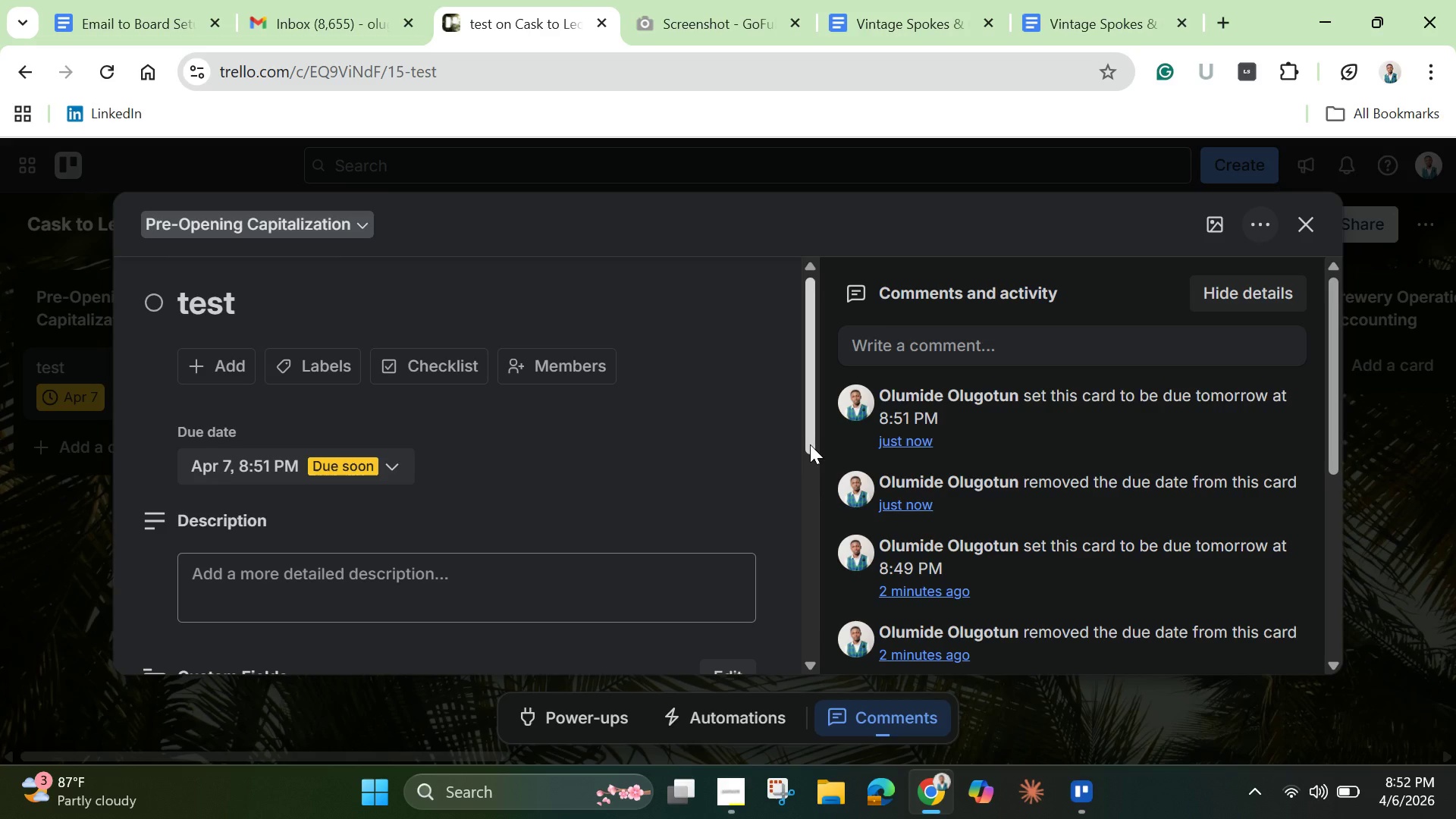 
wait(17.15)
 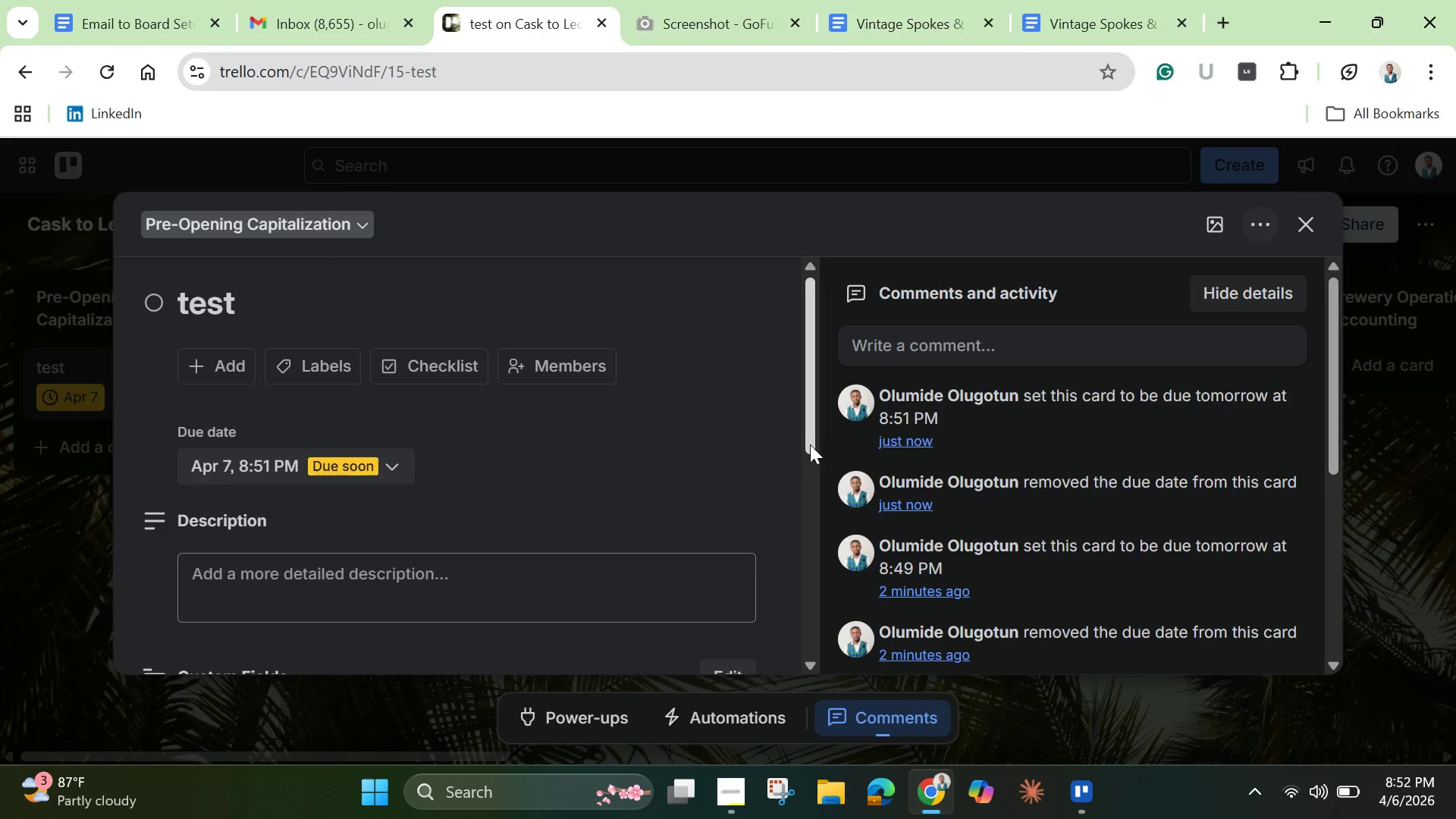 
left_click([1307, 212])
 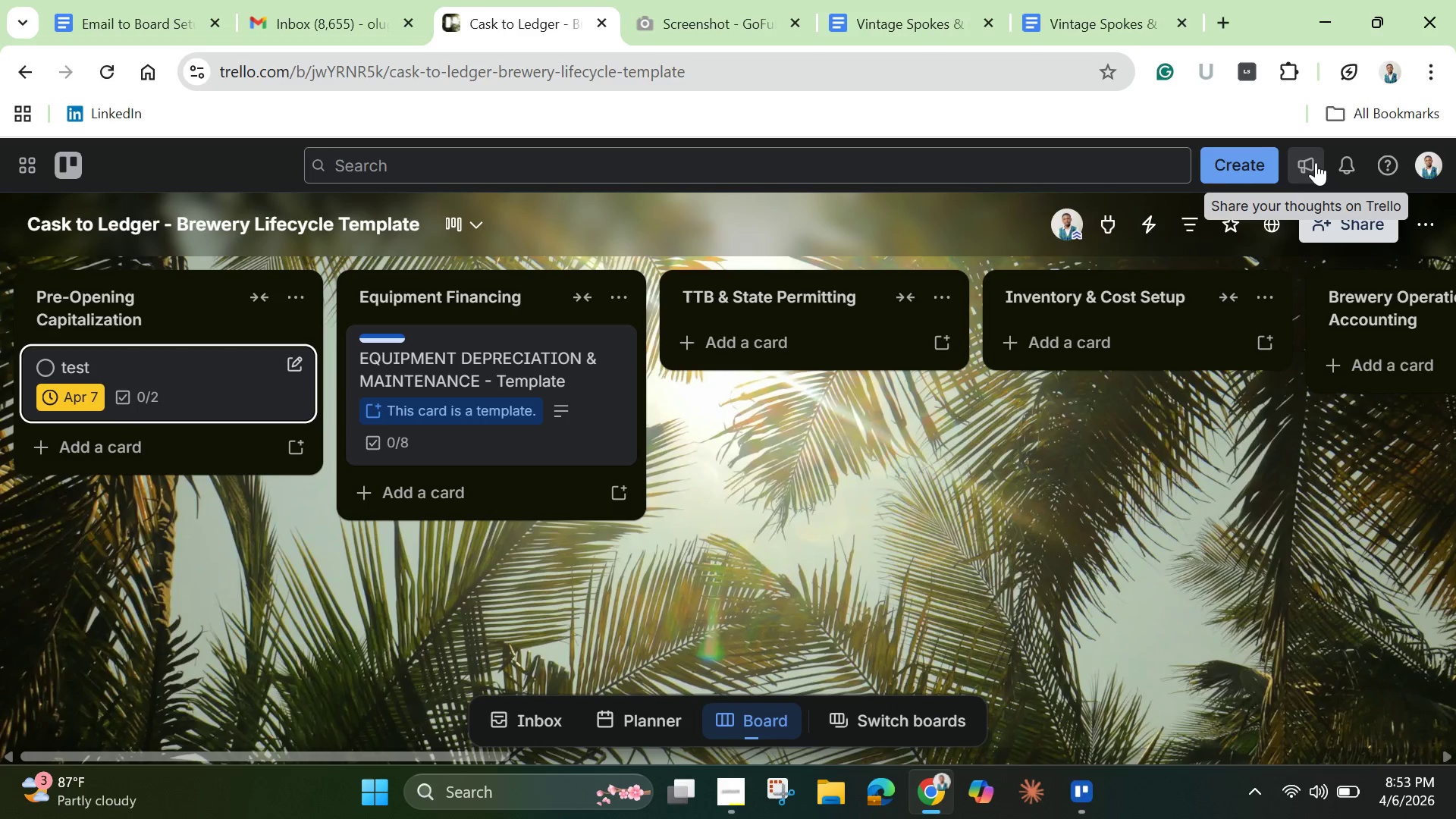 
wait(5.41)
 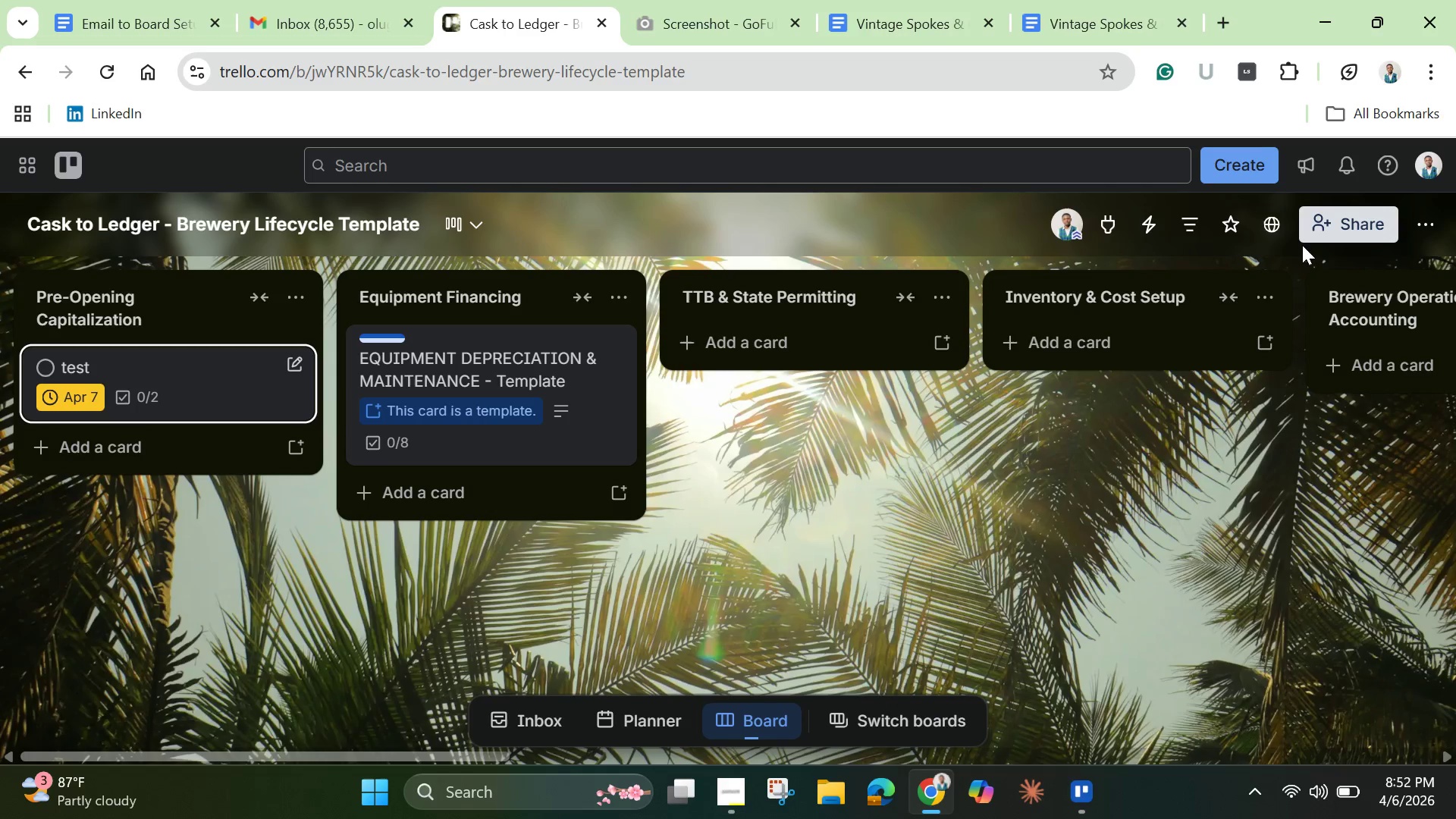 
left_click([1348, 158])
 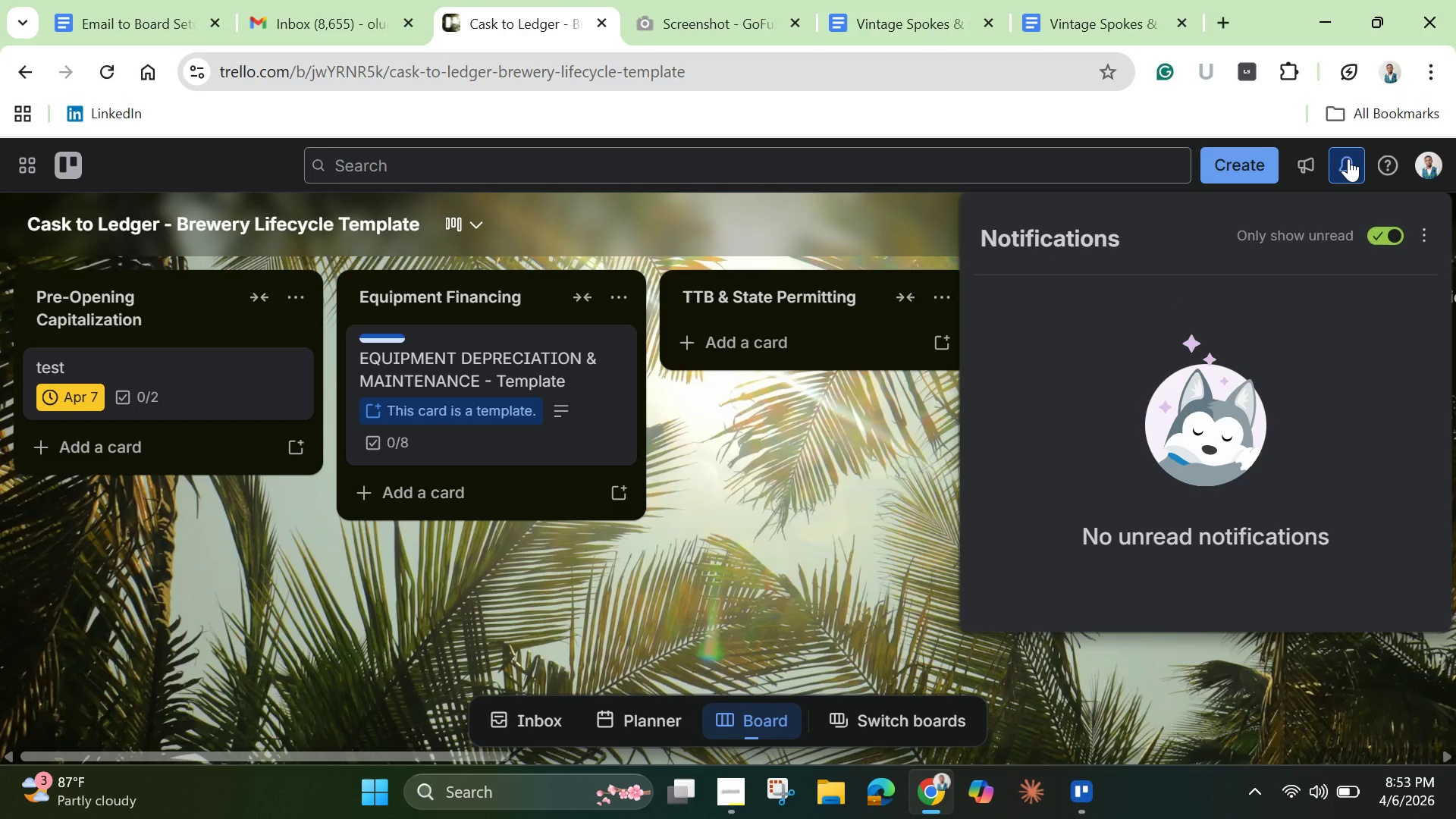 
left_click([1348, 158])
 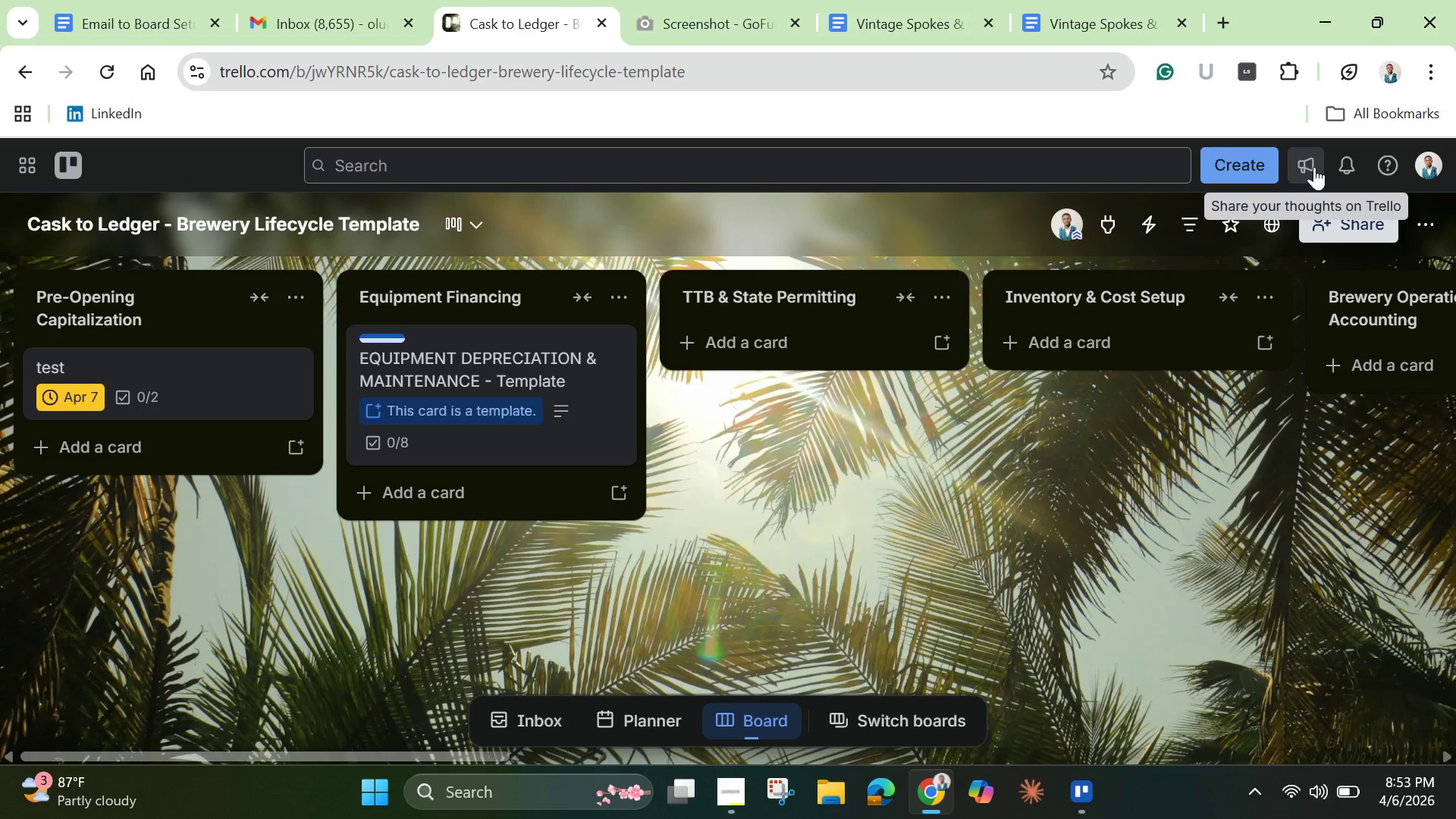 
mouse_move([1237, 243])
 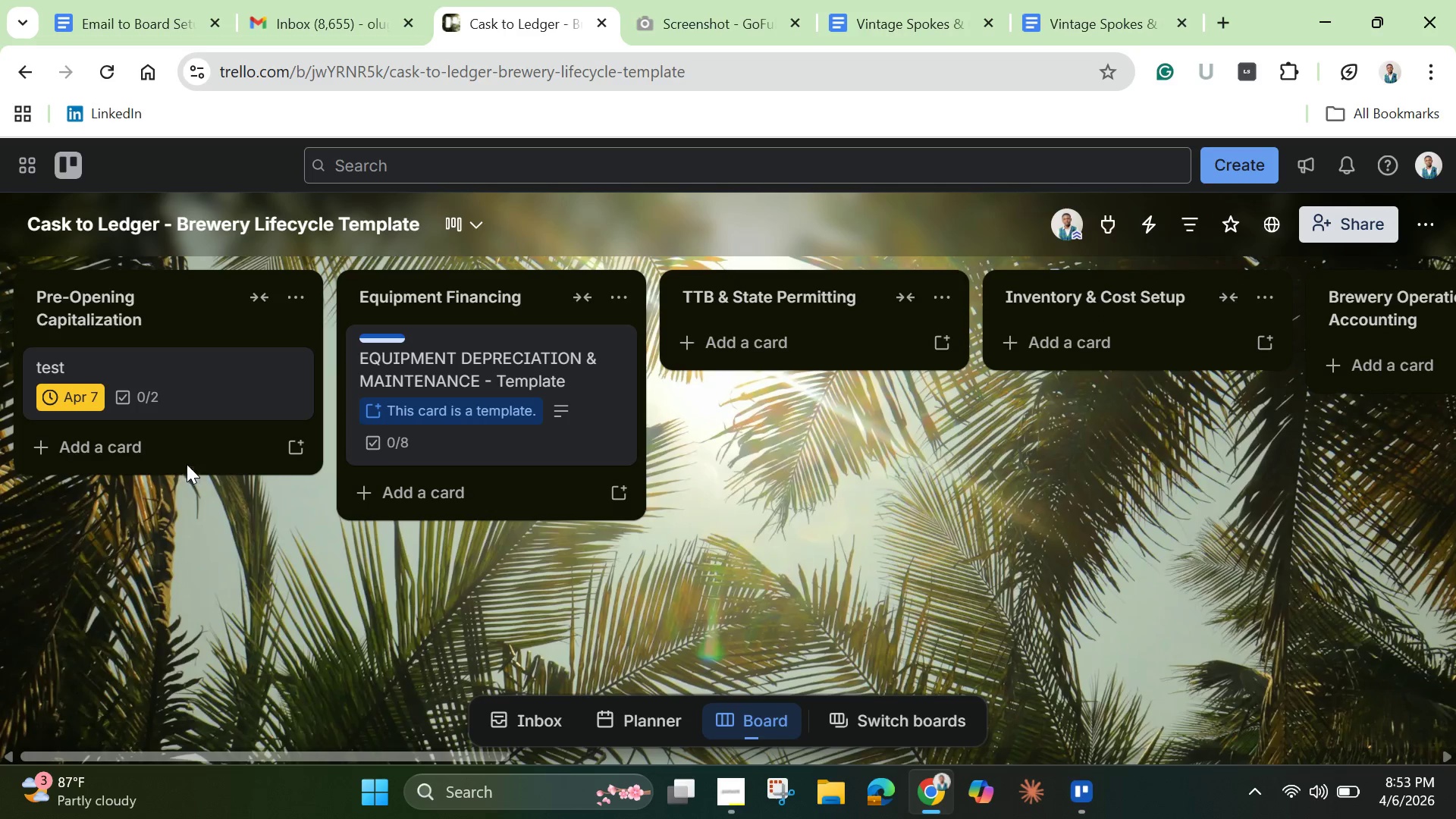 
left_click([221, 400])
 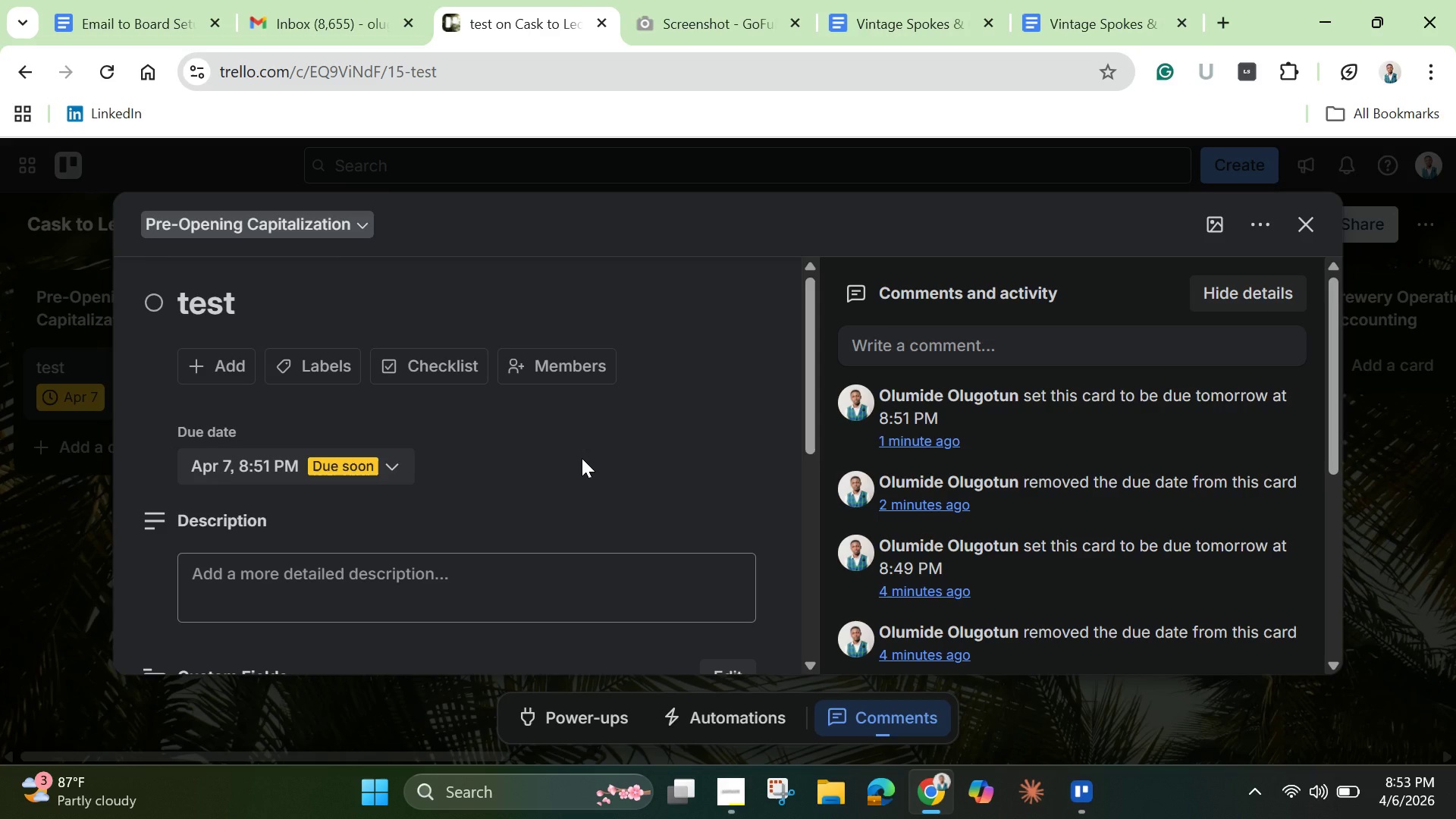 
wait(38.45)
 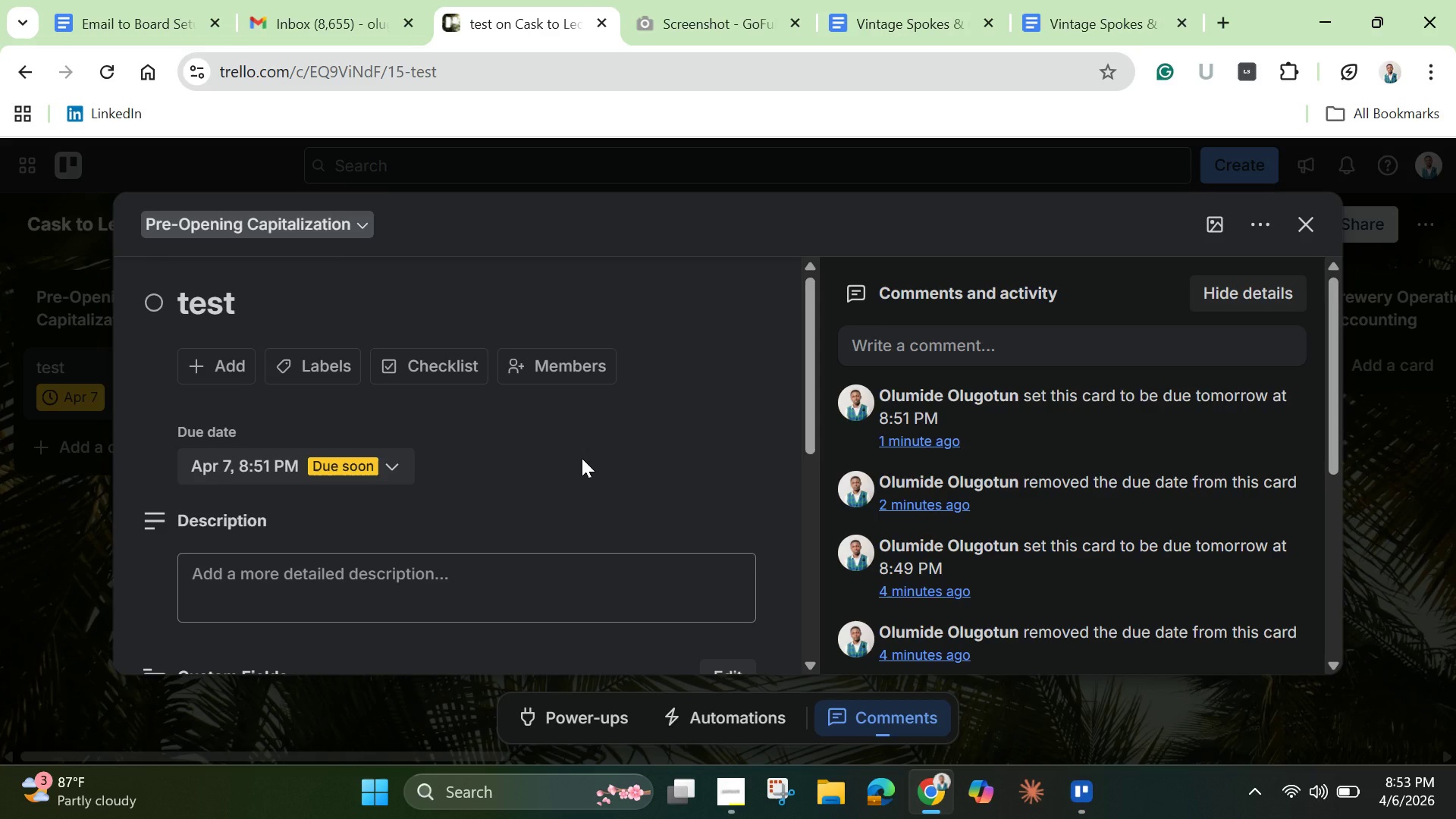 
left_click([362, 221])
 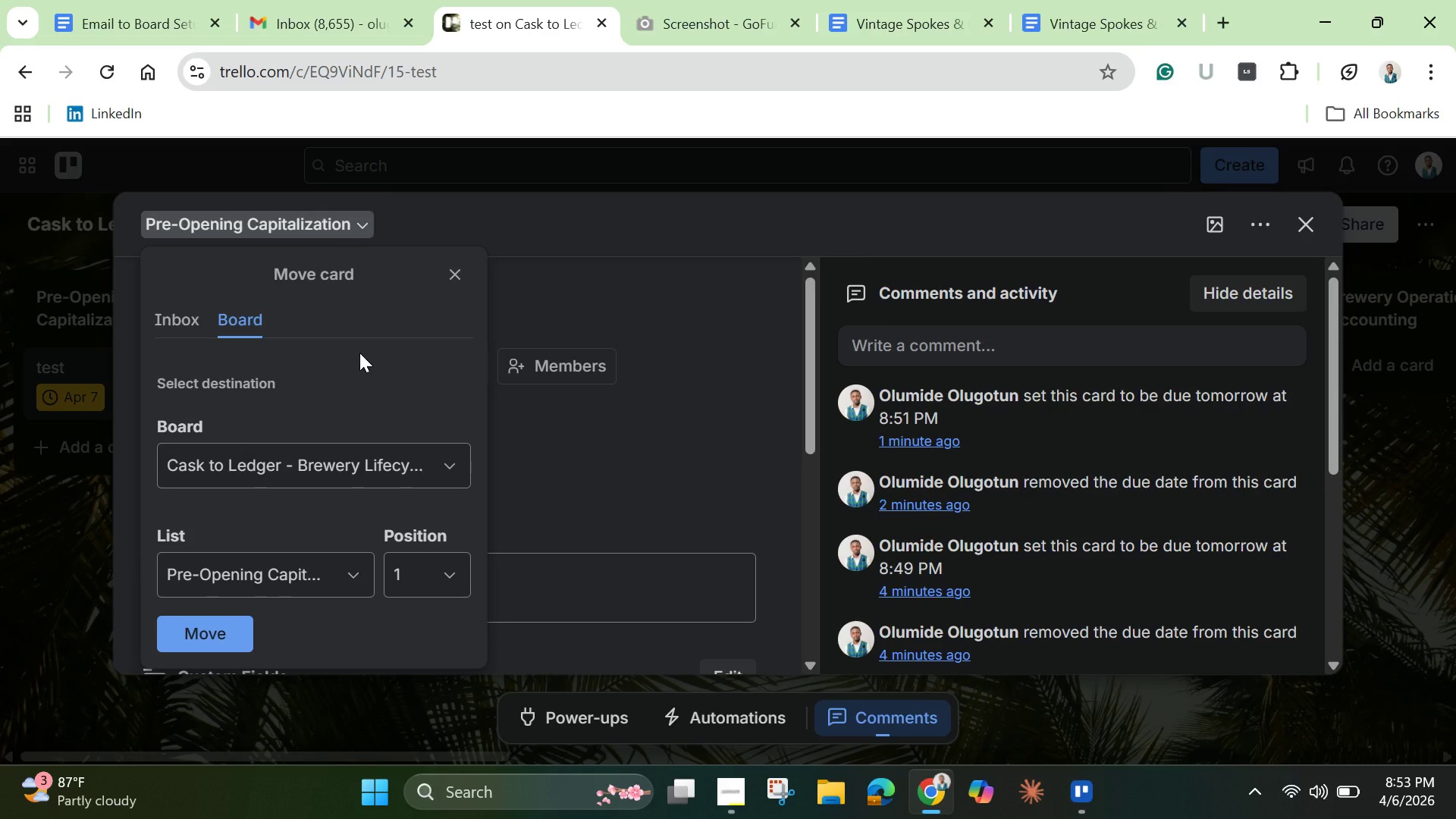 
scroll: coordinate [359, 353], scroll_direction: down, amount: 3.0
 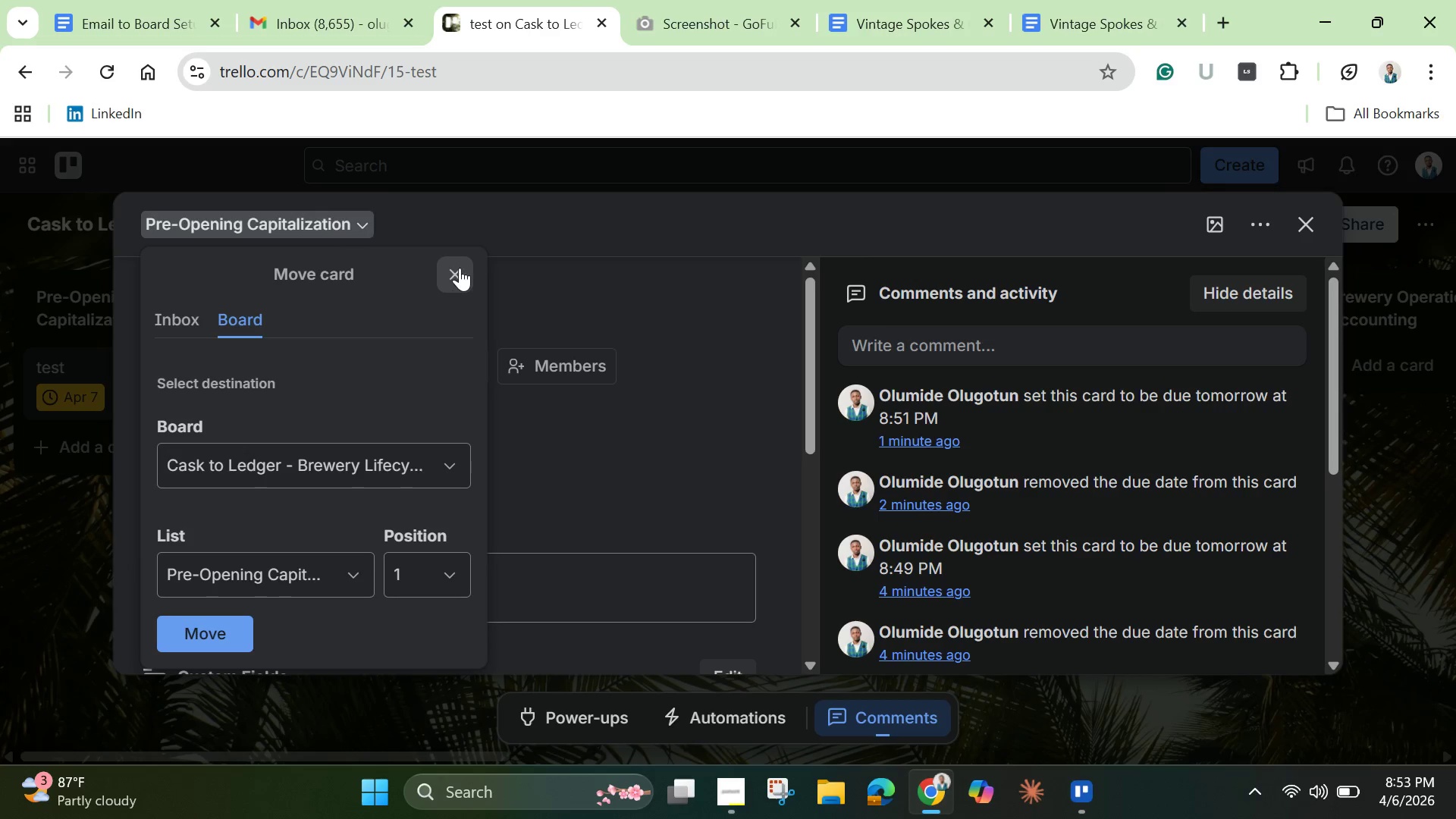 
left_click([461, 268])
 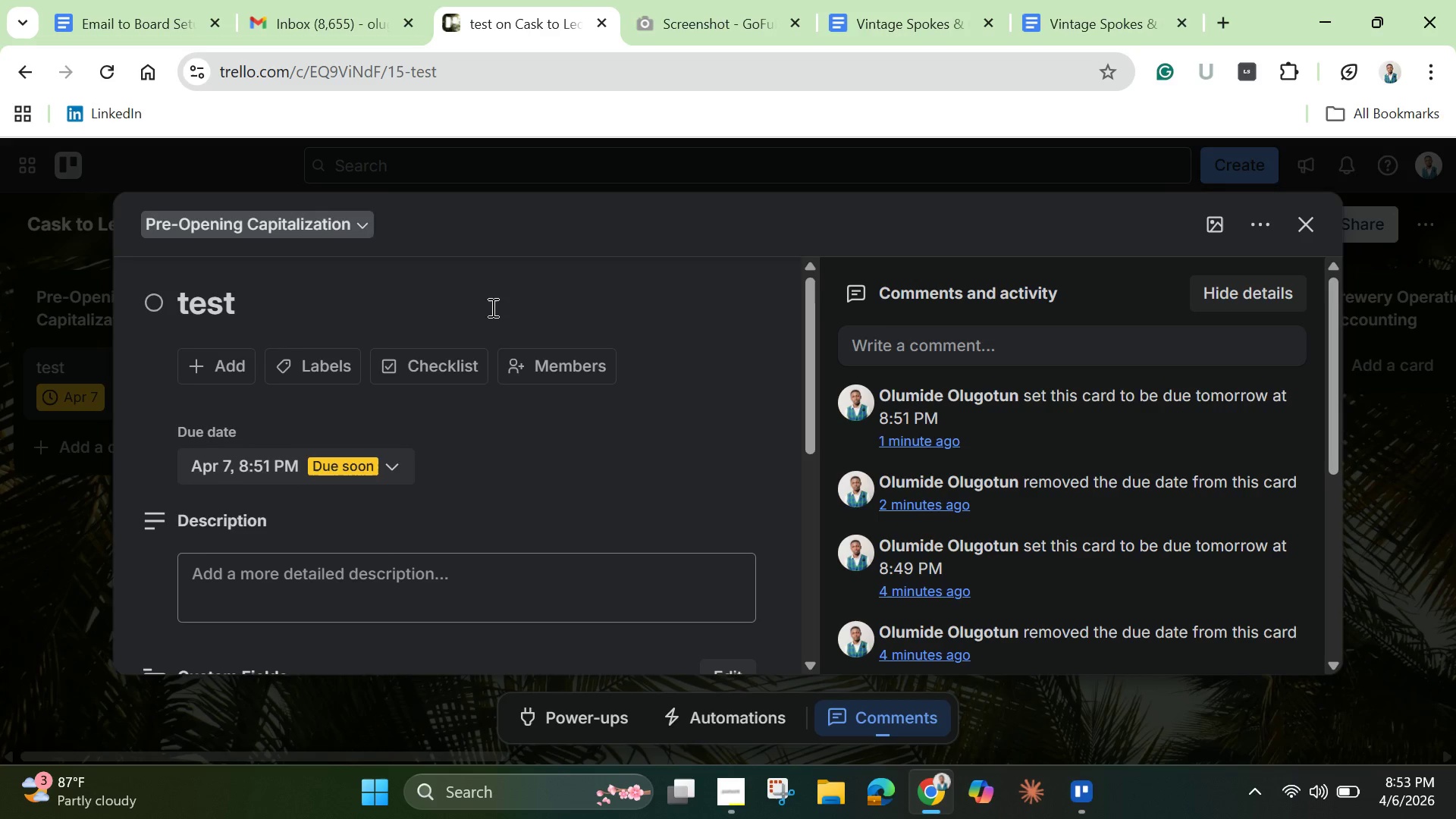 
scroll: coordinate [1016, 459], scroll_direction: down, amount: 6.0
 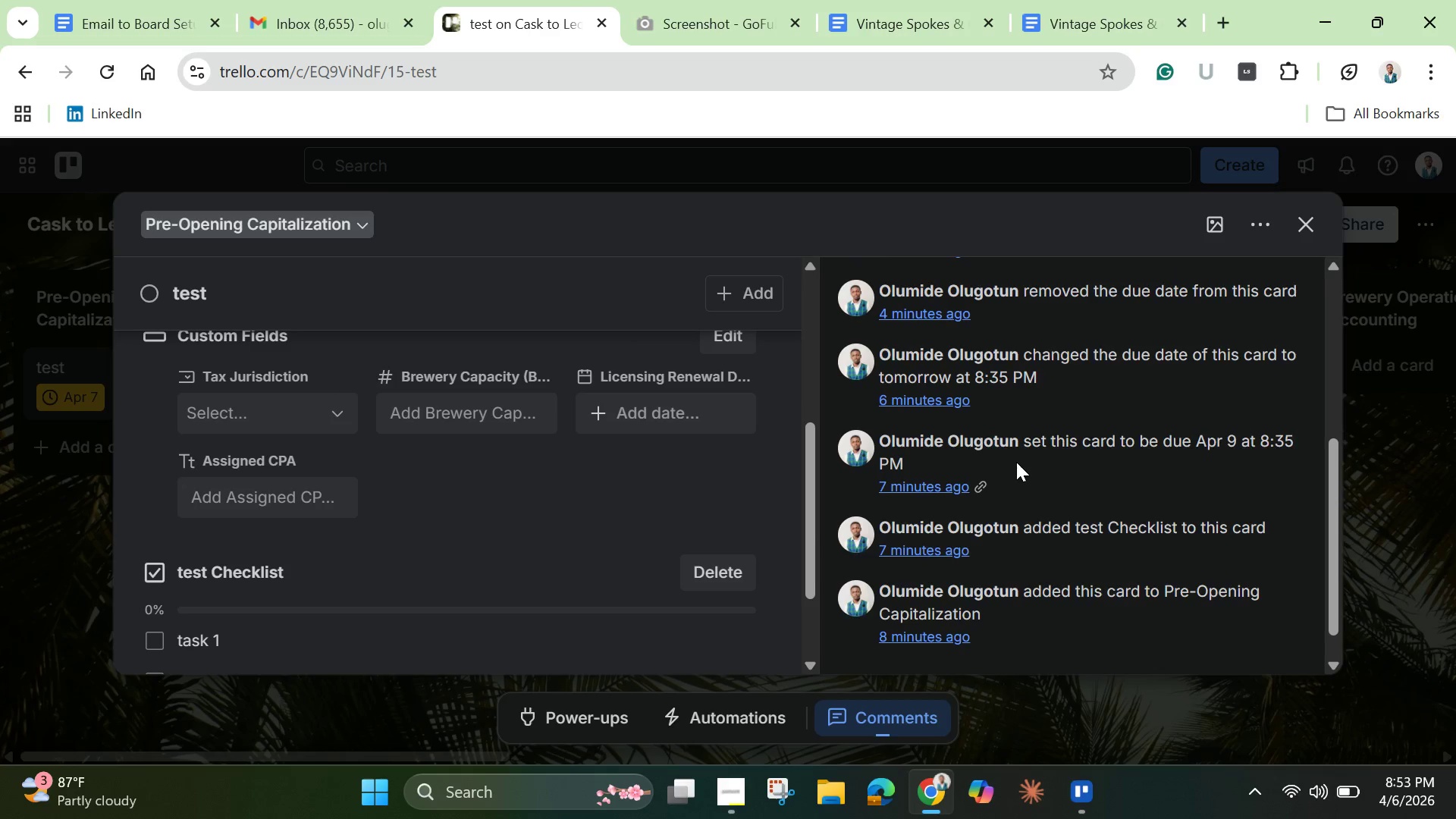 
scroll: coordinate [1016, 462], scroll_direction: none, amount: 0.0
 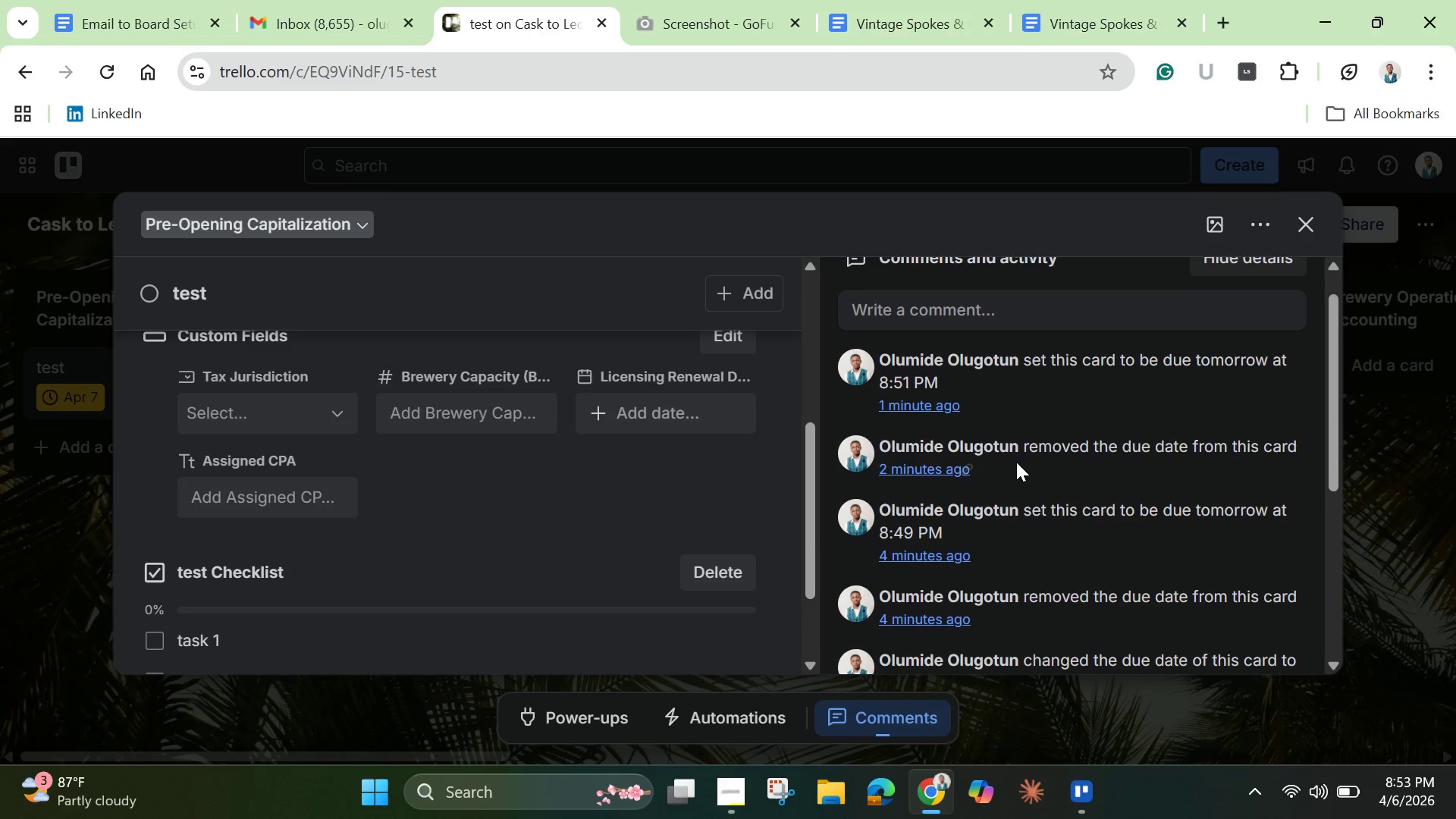 
scroll: coordinate [1015, 455], scroll_direction: up, amount: 3.0
 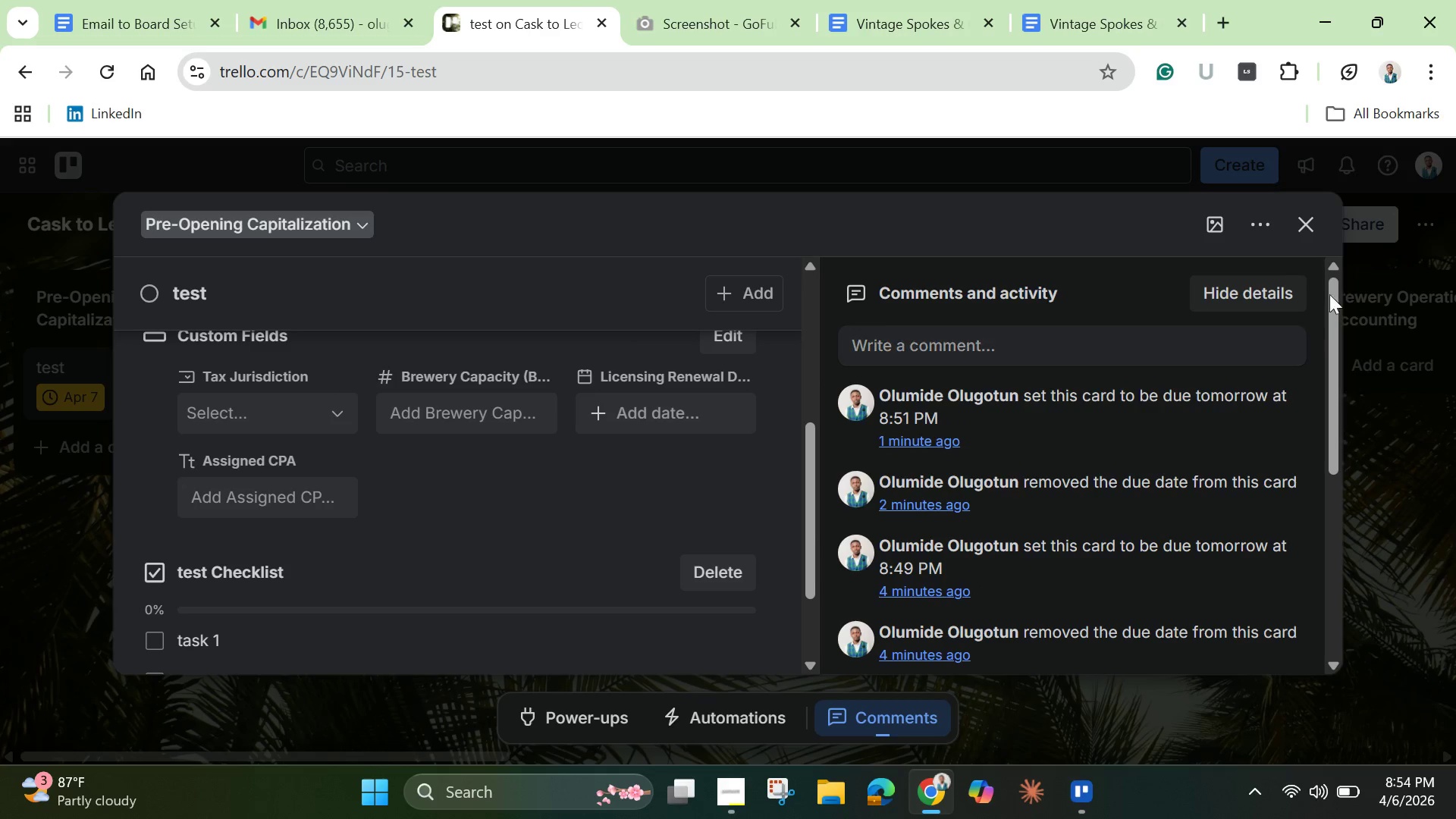 
left_click([1312, 225])
 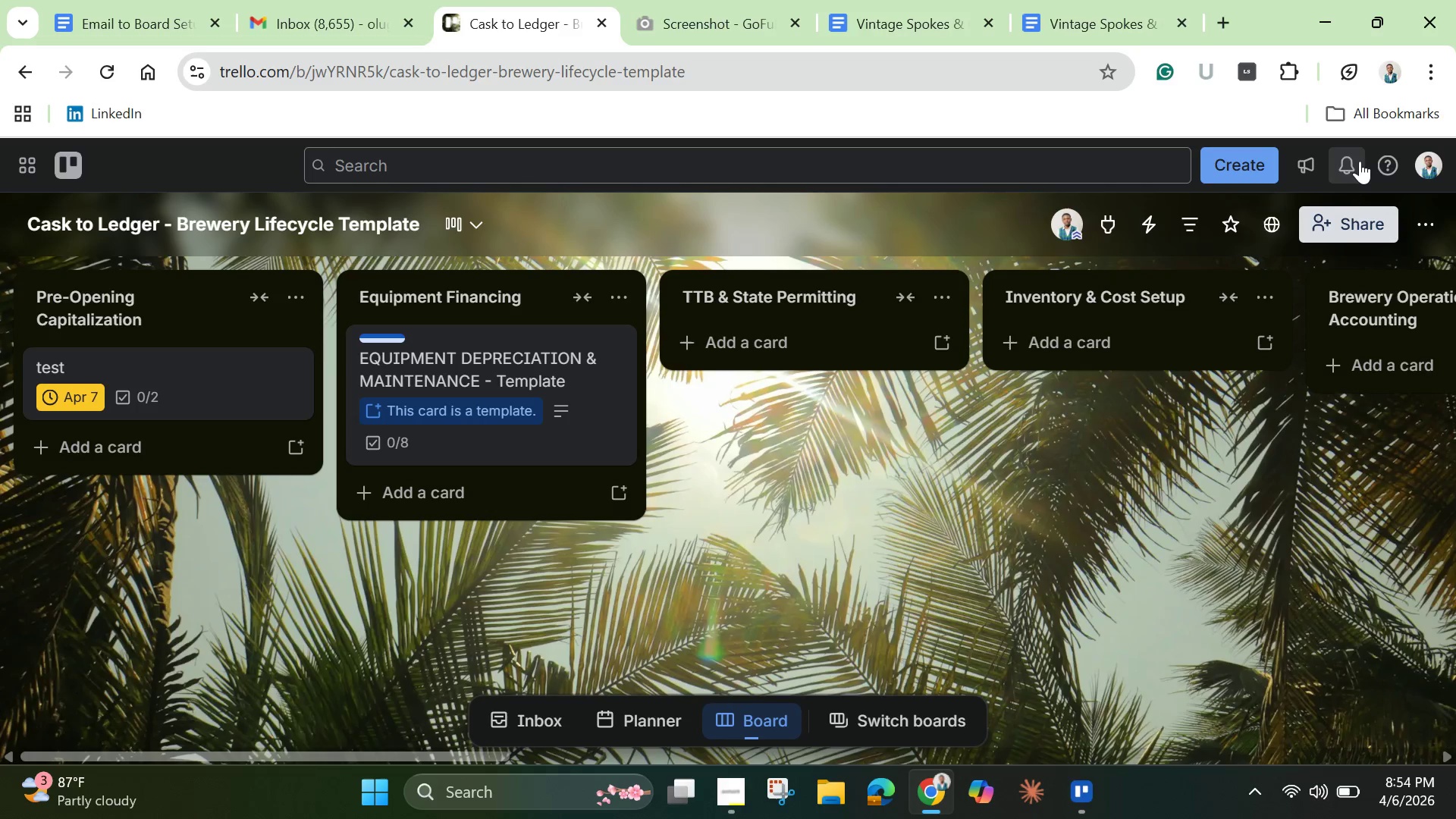 
left_click([1348, 164])
 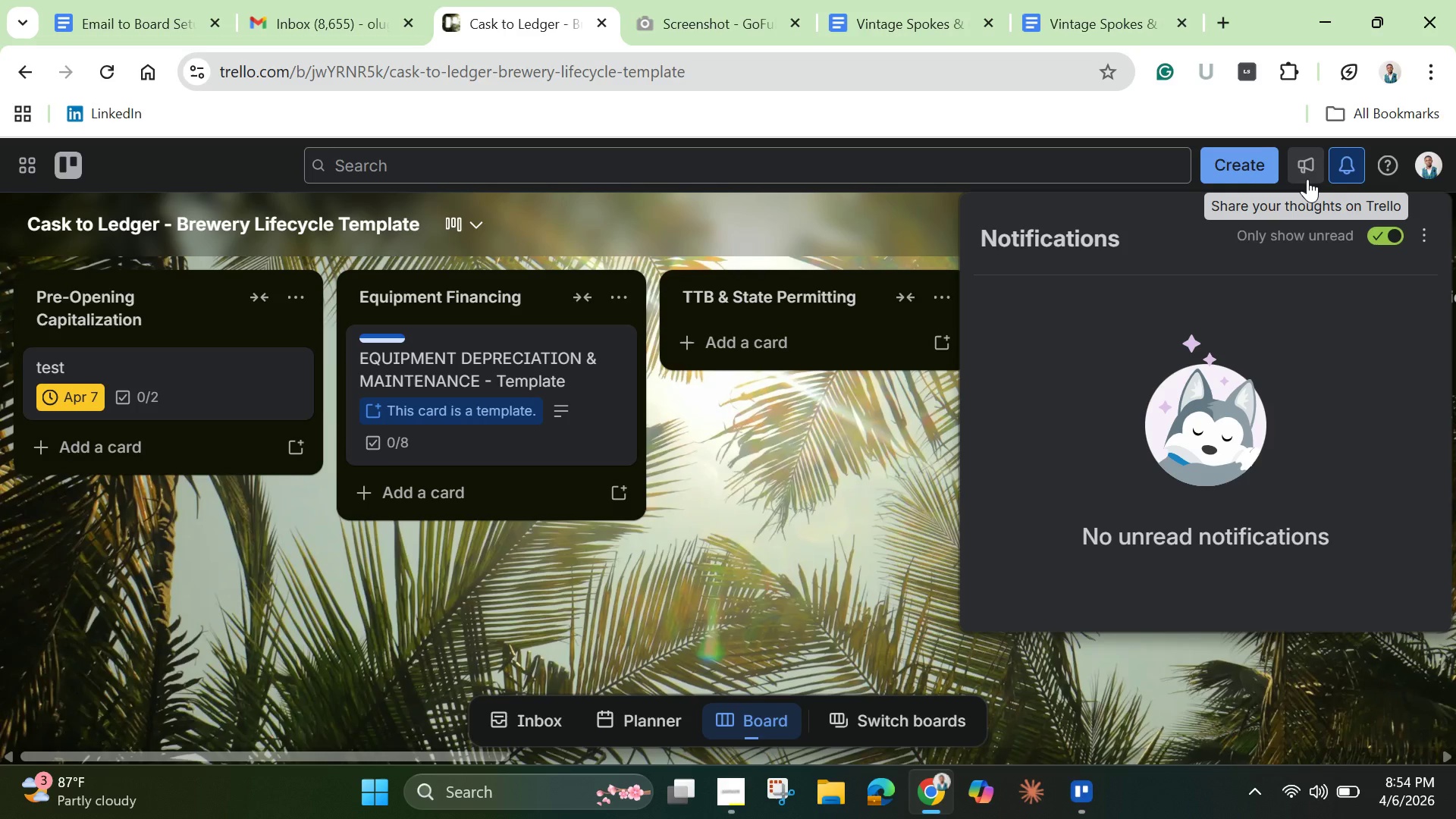 
wait(40.86)
 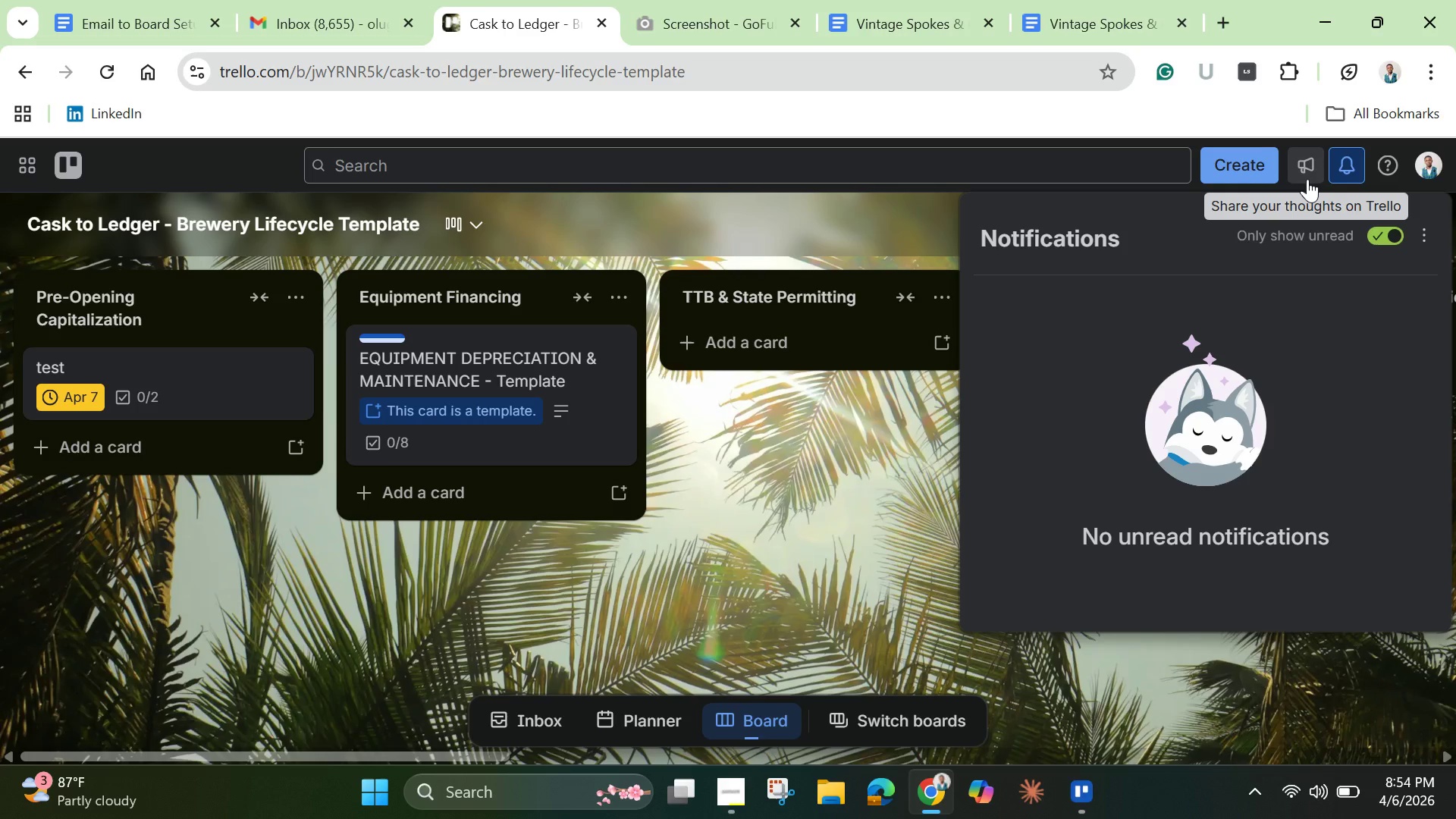 
left_click([1315, 167])
 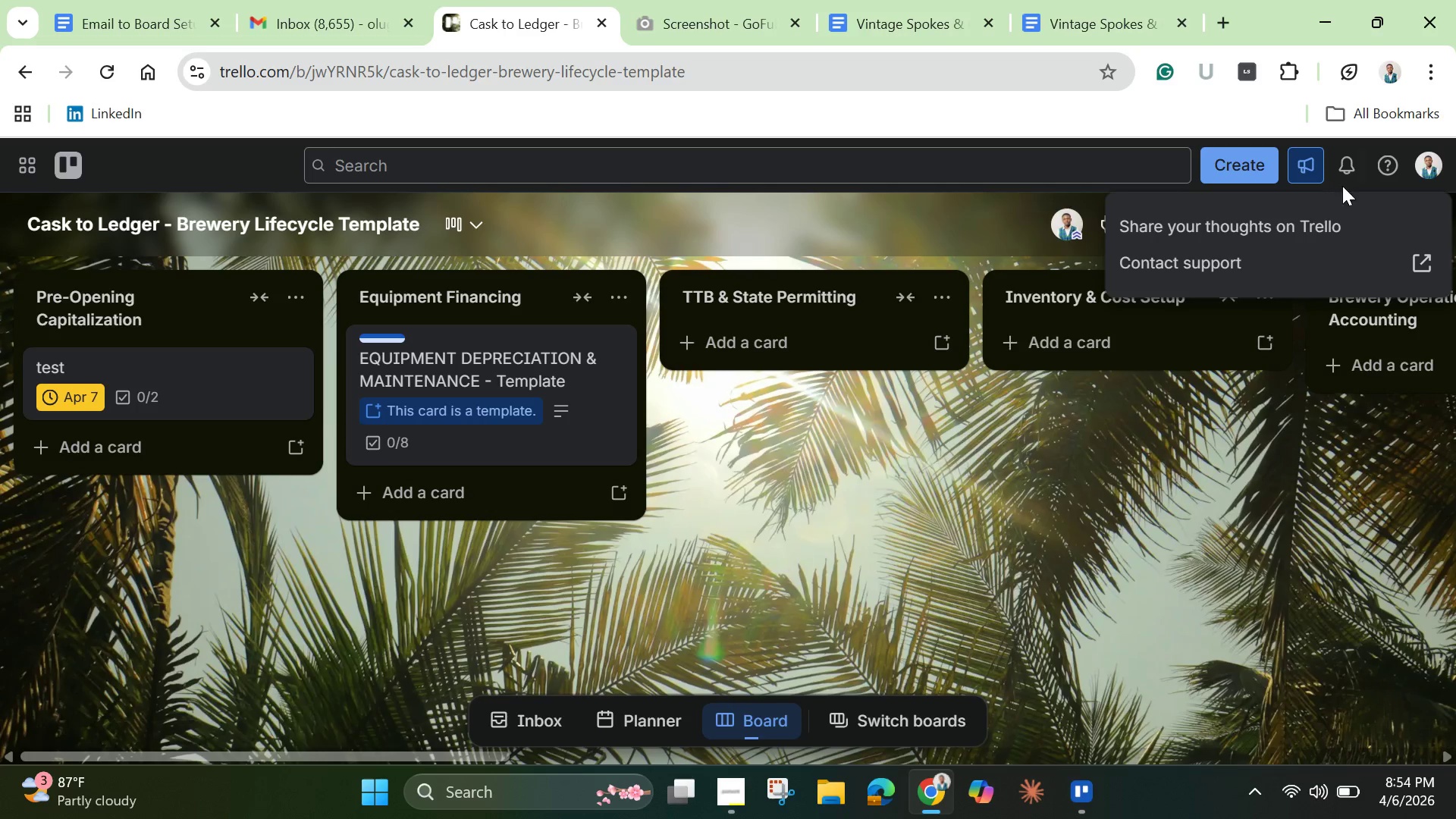 
left_click([1382, 168])
 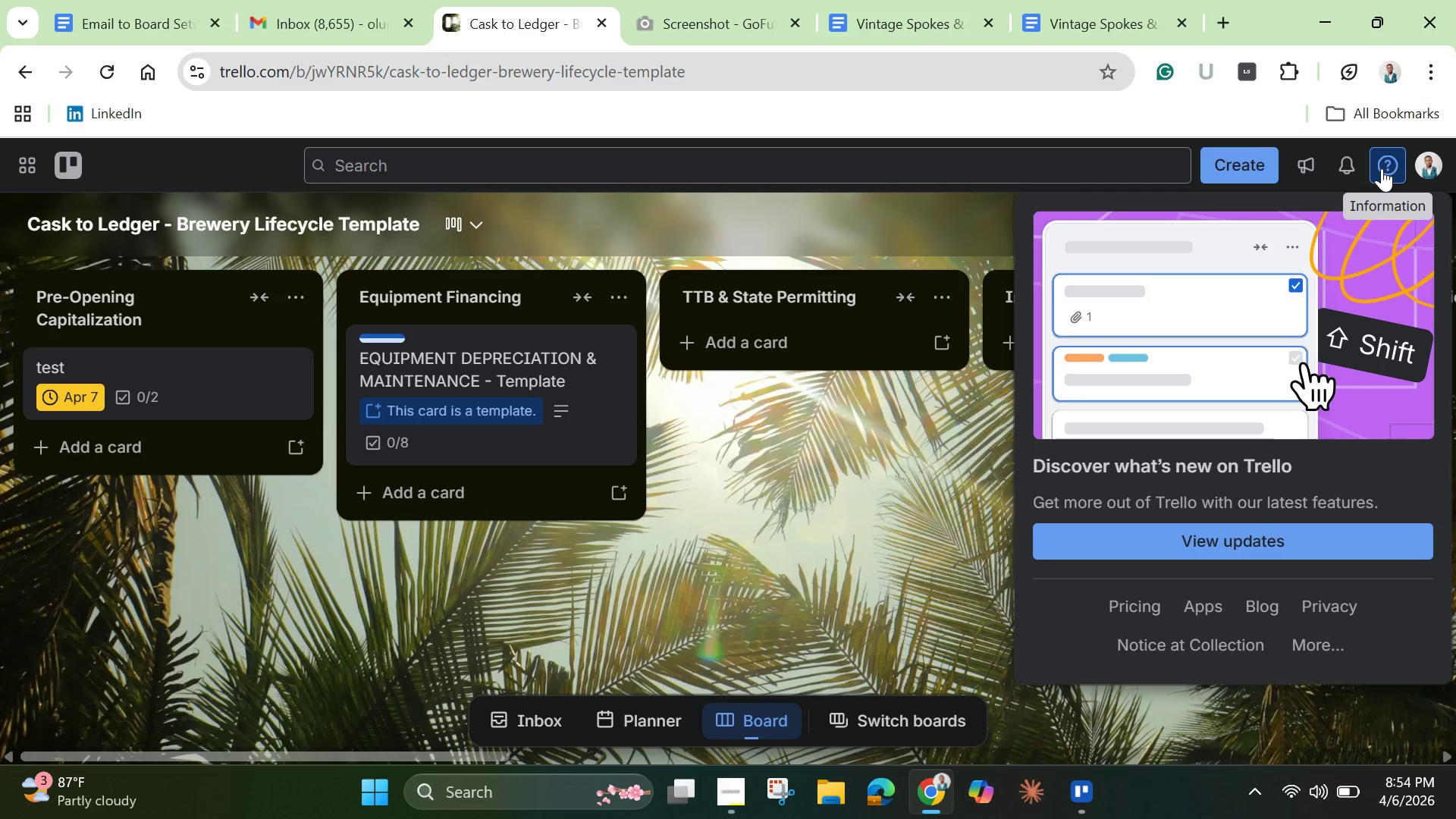 
left_click([1382, 168])
 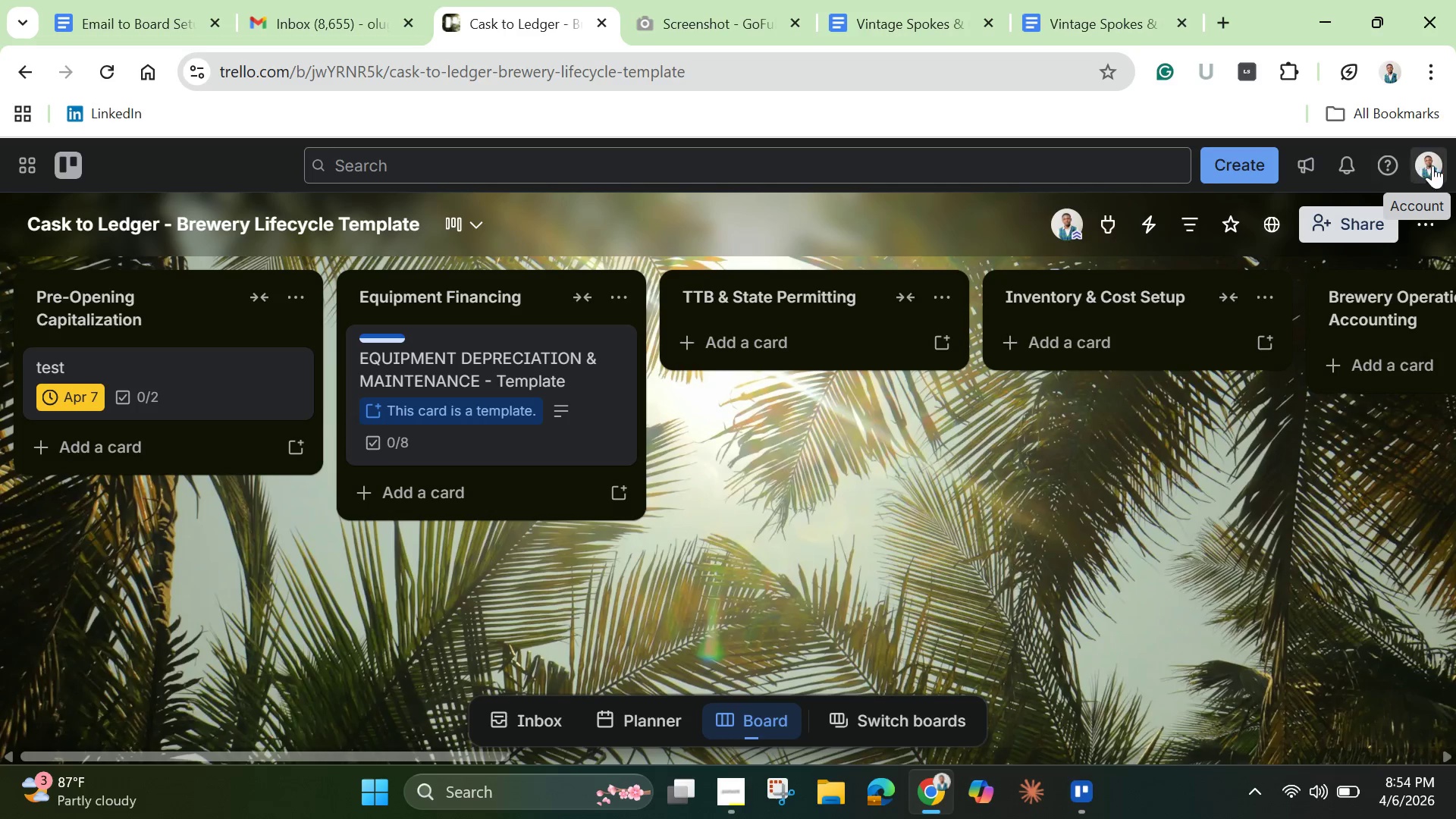 
left_click([1432, 165])
 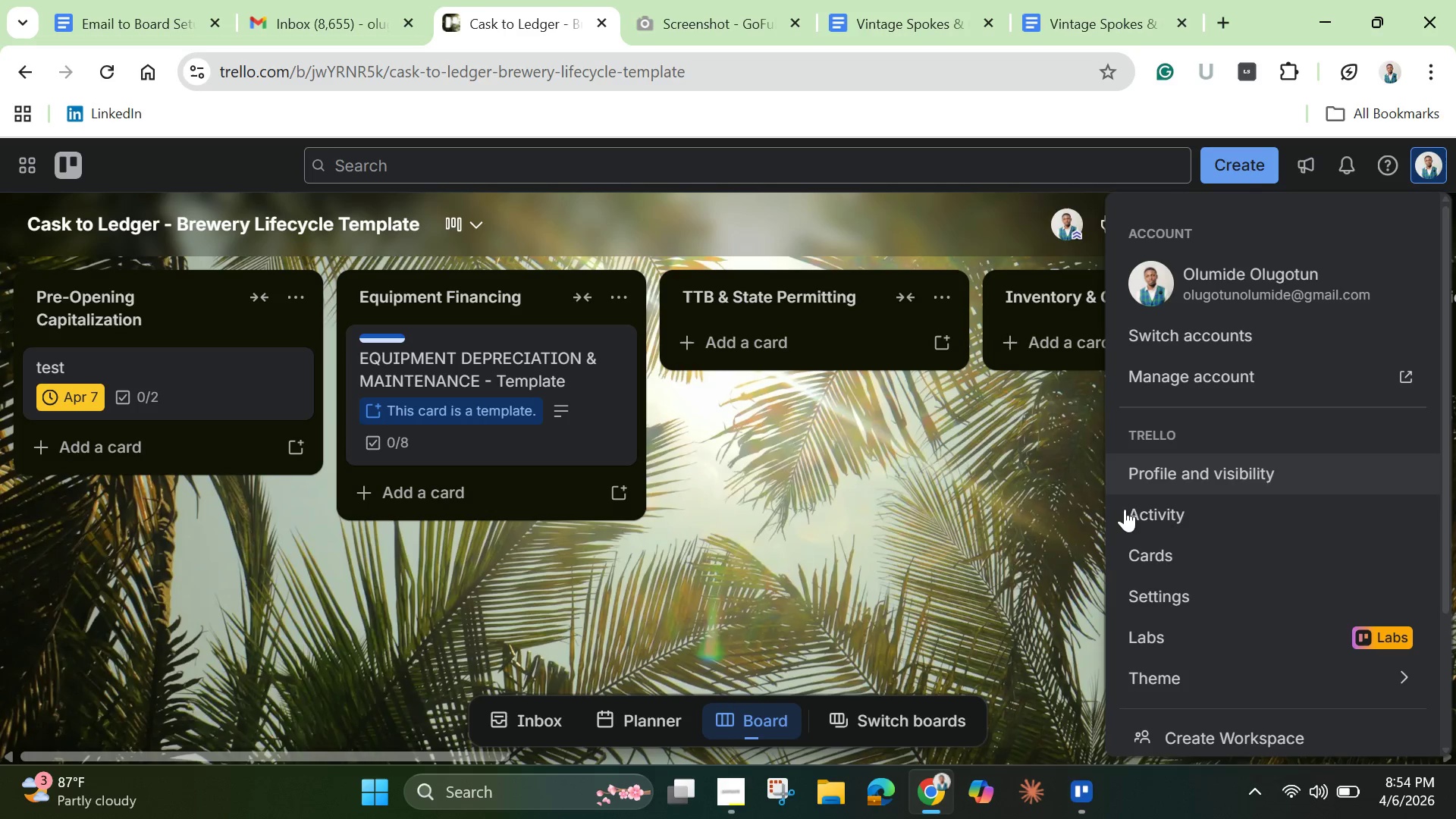 
left_click([971, 590])
 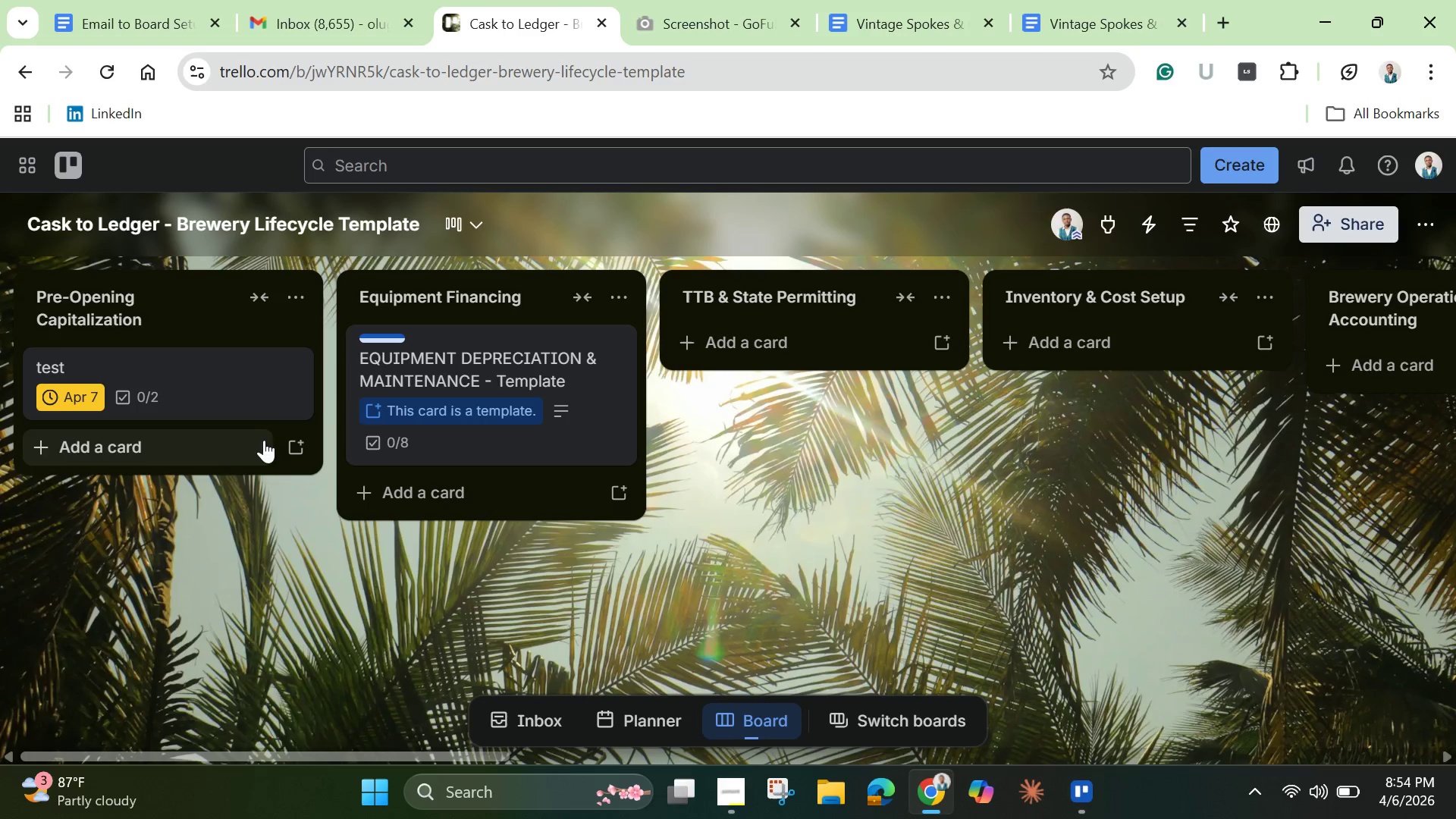 
left_click([238, 397])
 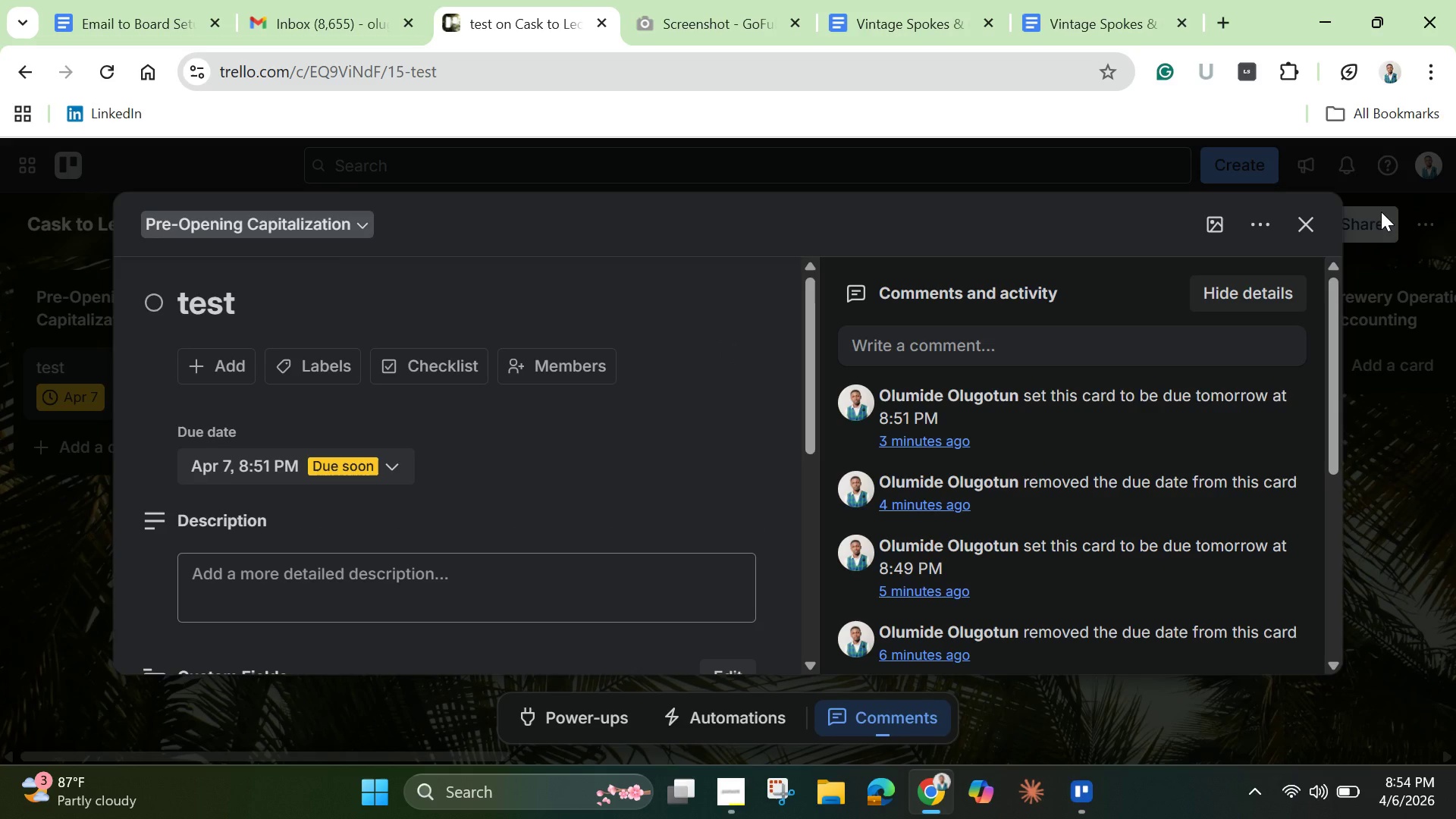 
scroll: coordinate [1077, 422], scroll_direction: down, amount: 8.0
 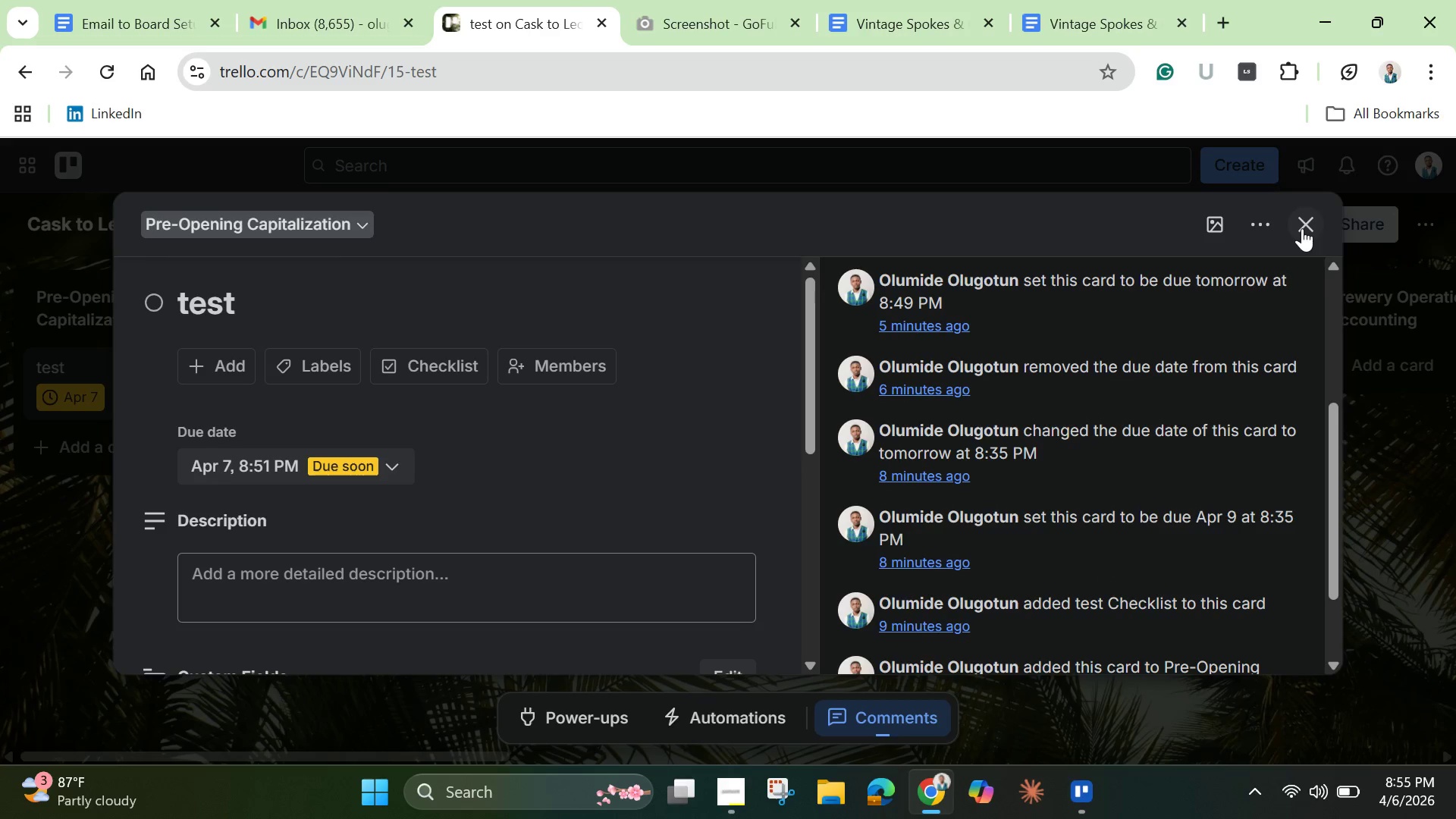 
left_click([1304, 227])
 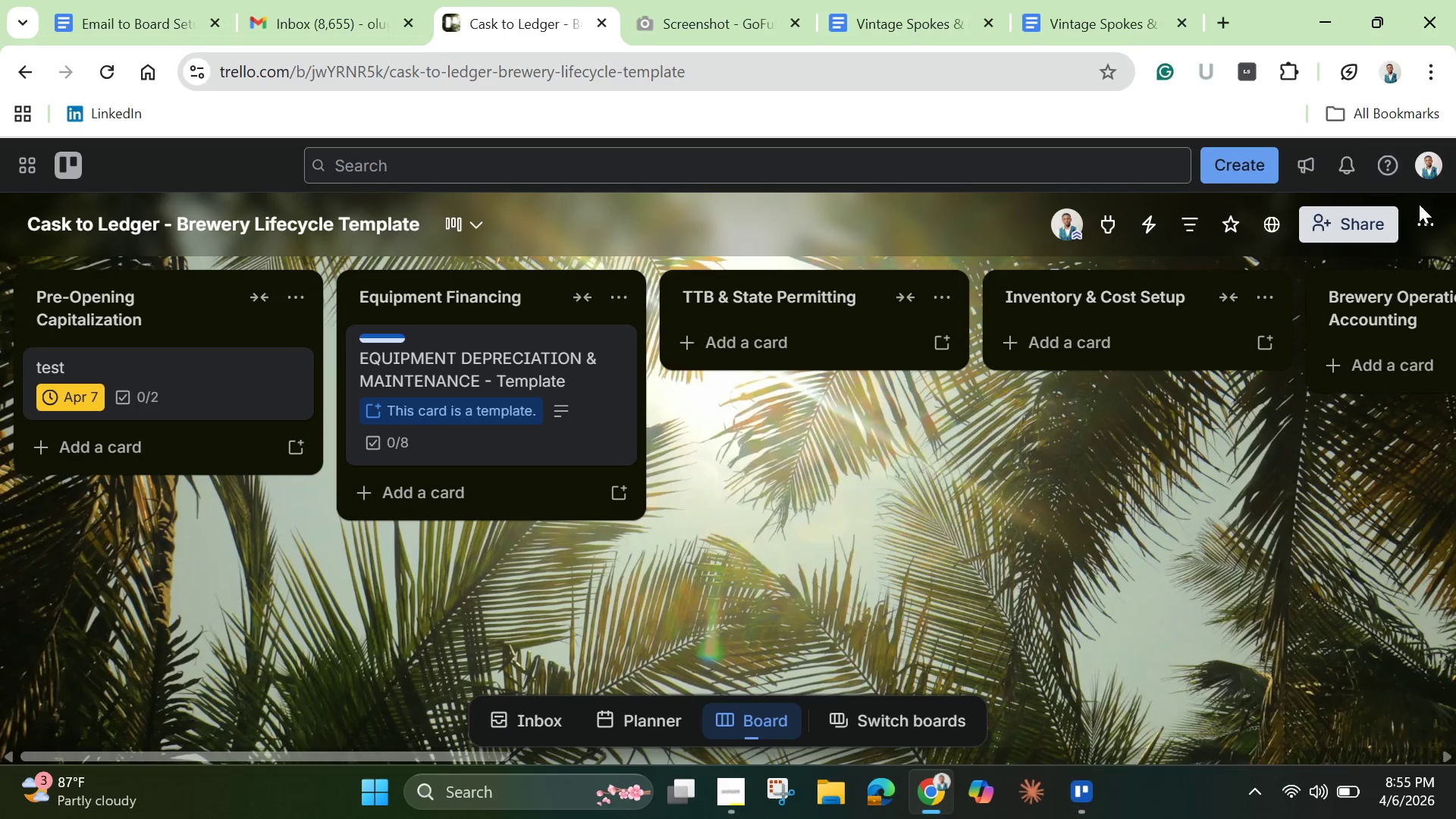 
left_click([1418, 218])
 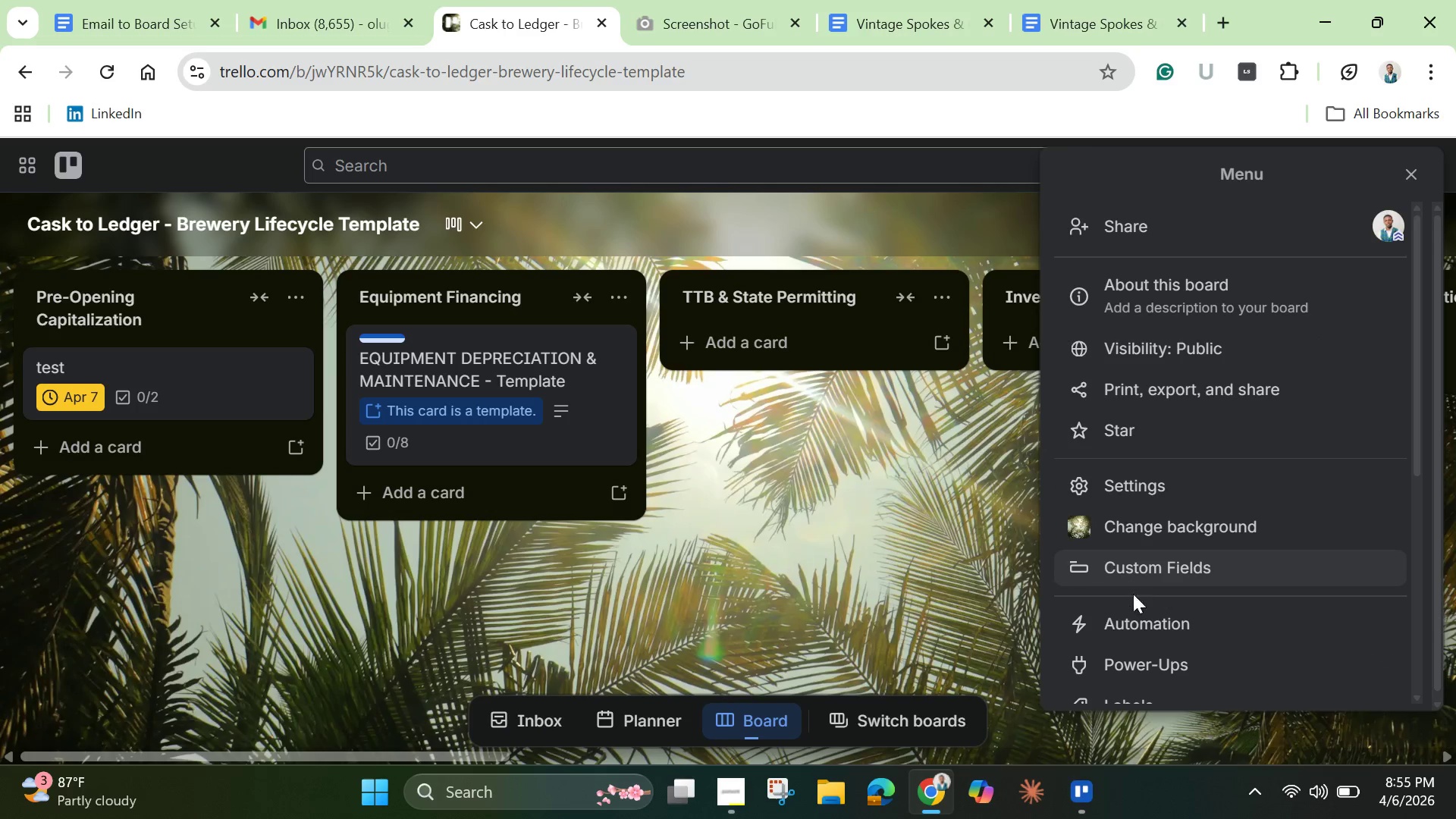 
left_click([1137, 613])
 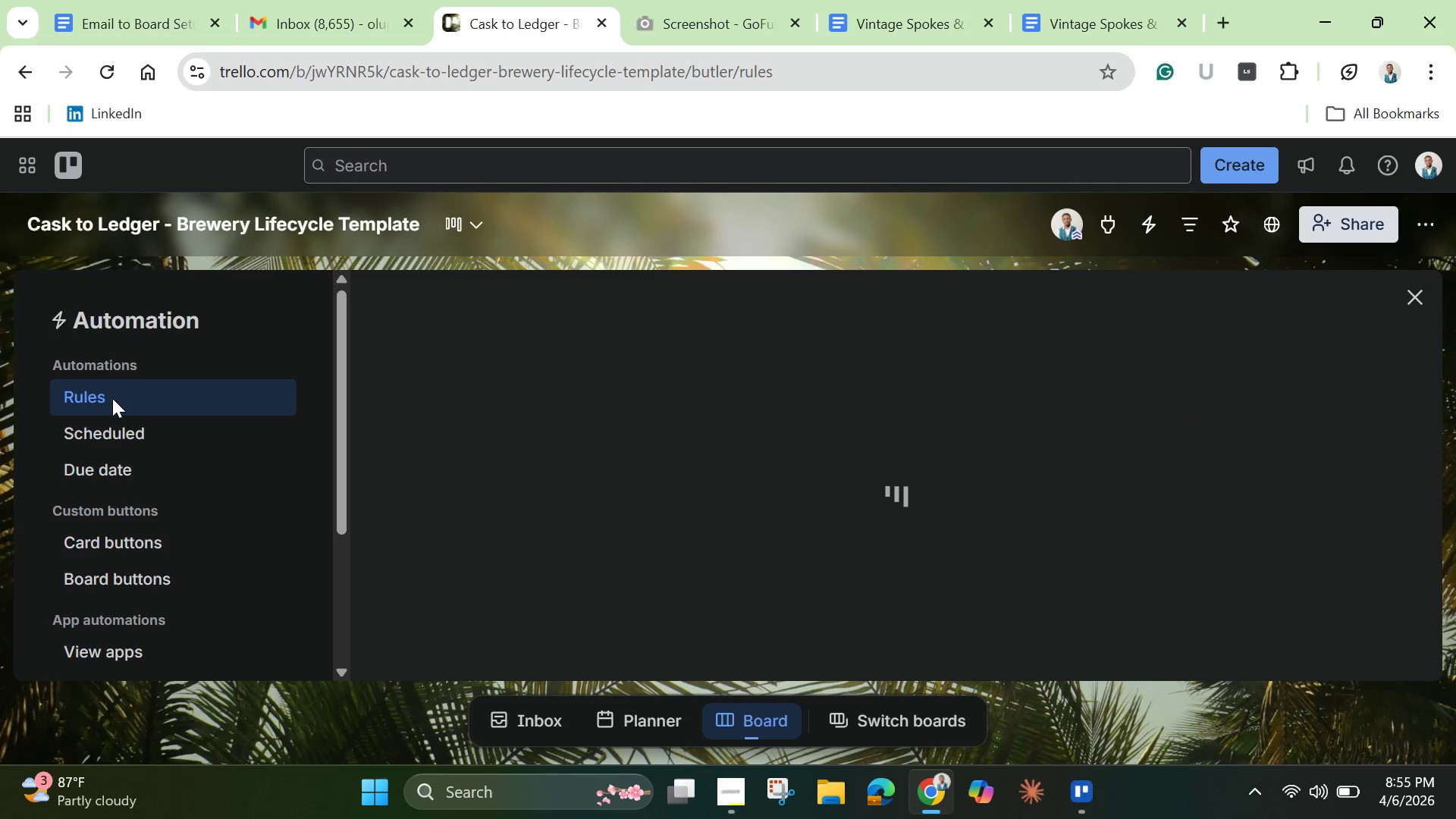 
left_click([83, 477])
 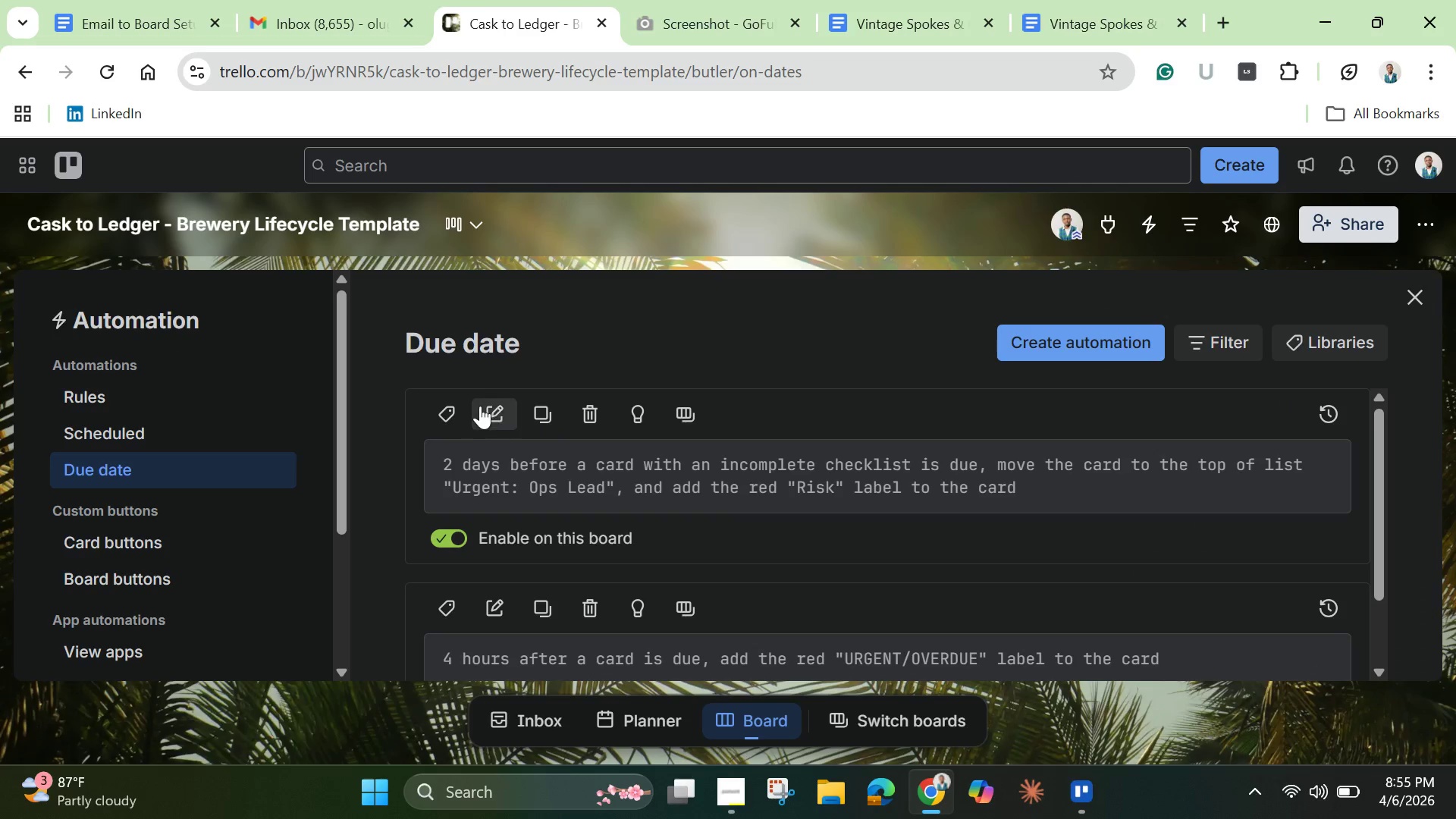 
left_click([498, 411])
 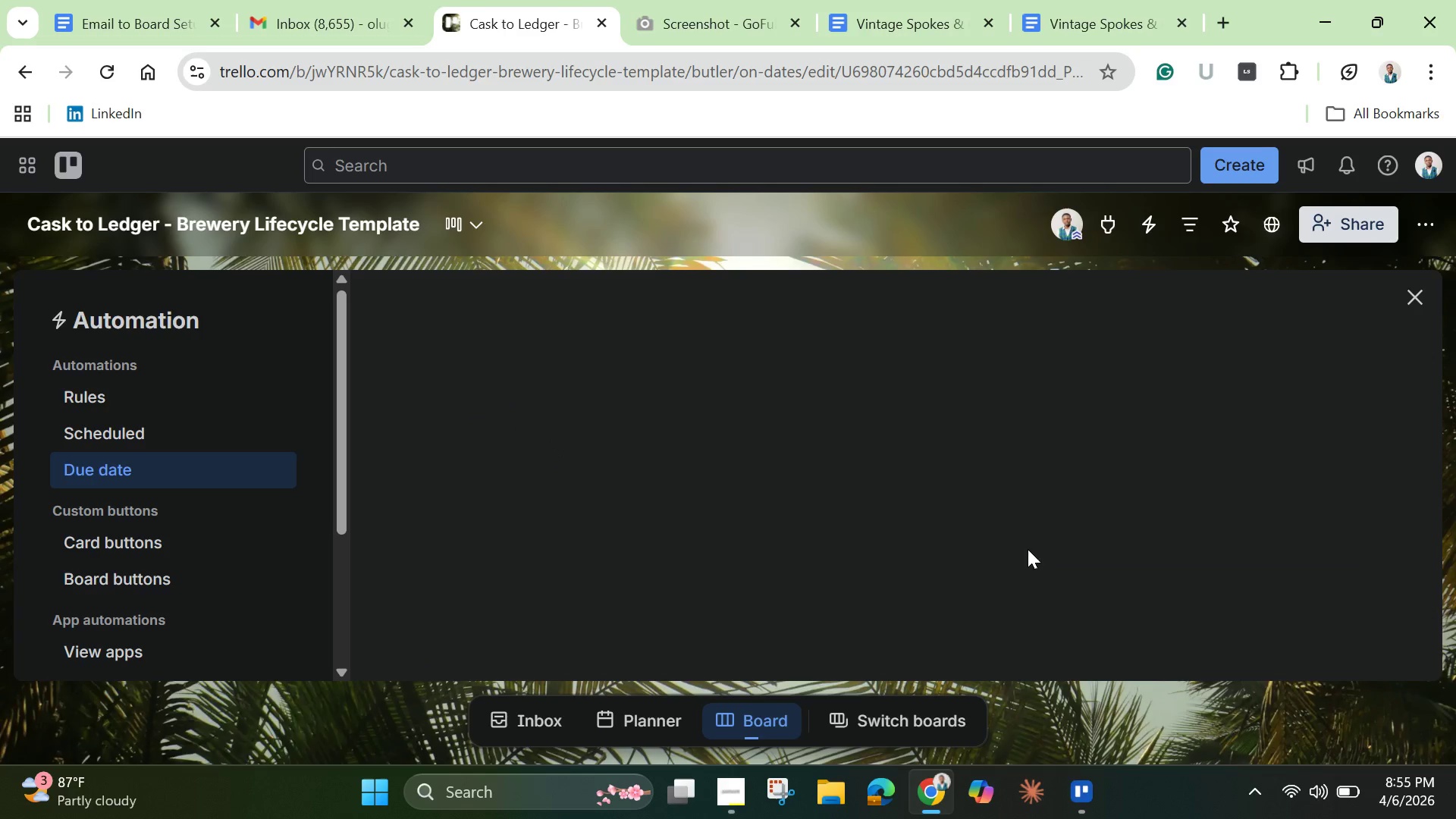 
mouse_move([1045, 535])
 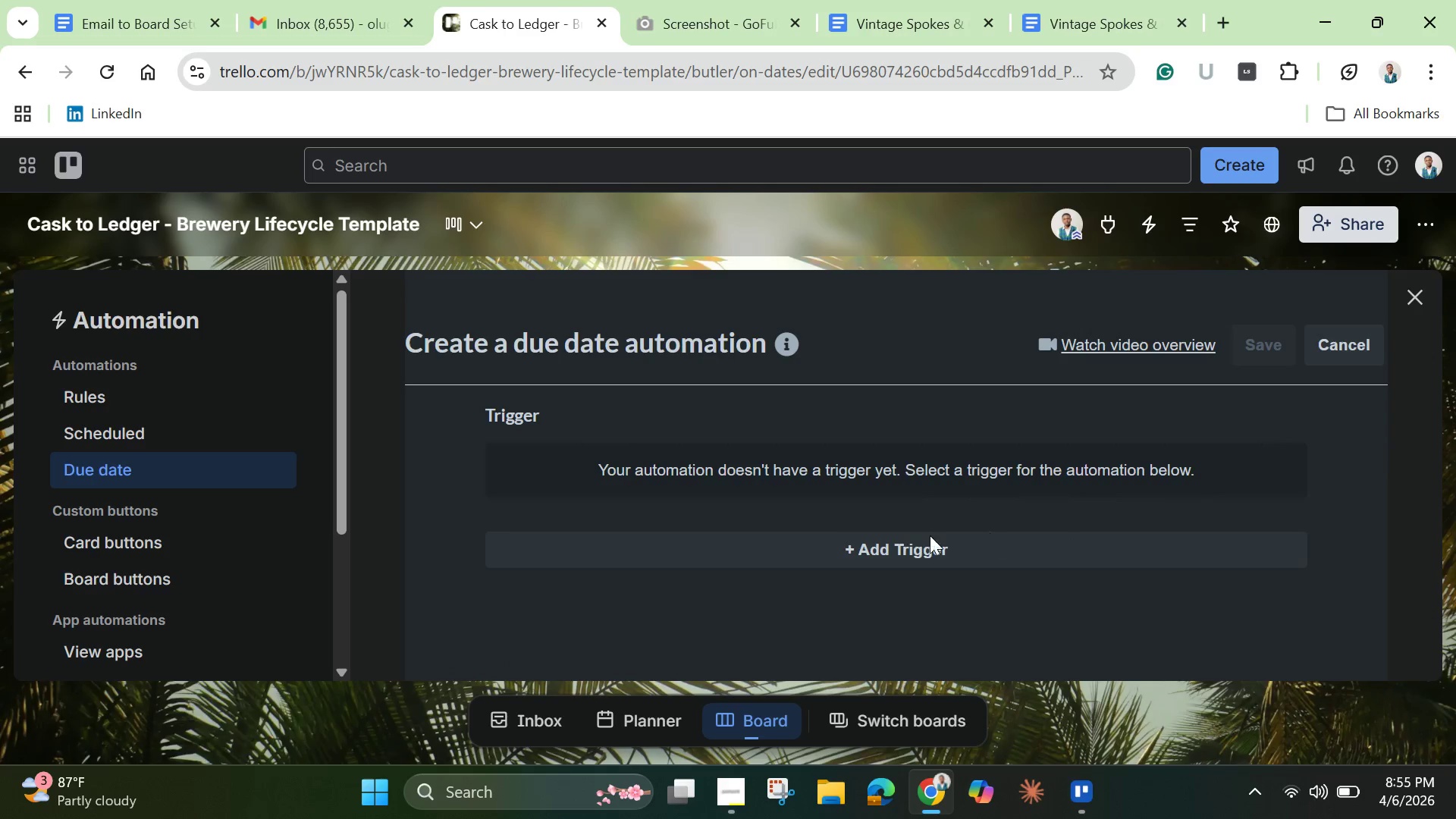 
left_click([858, 551])
 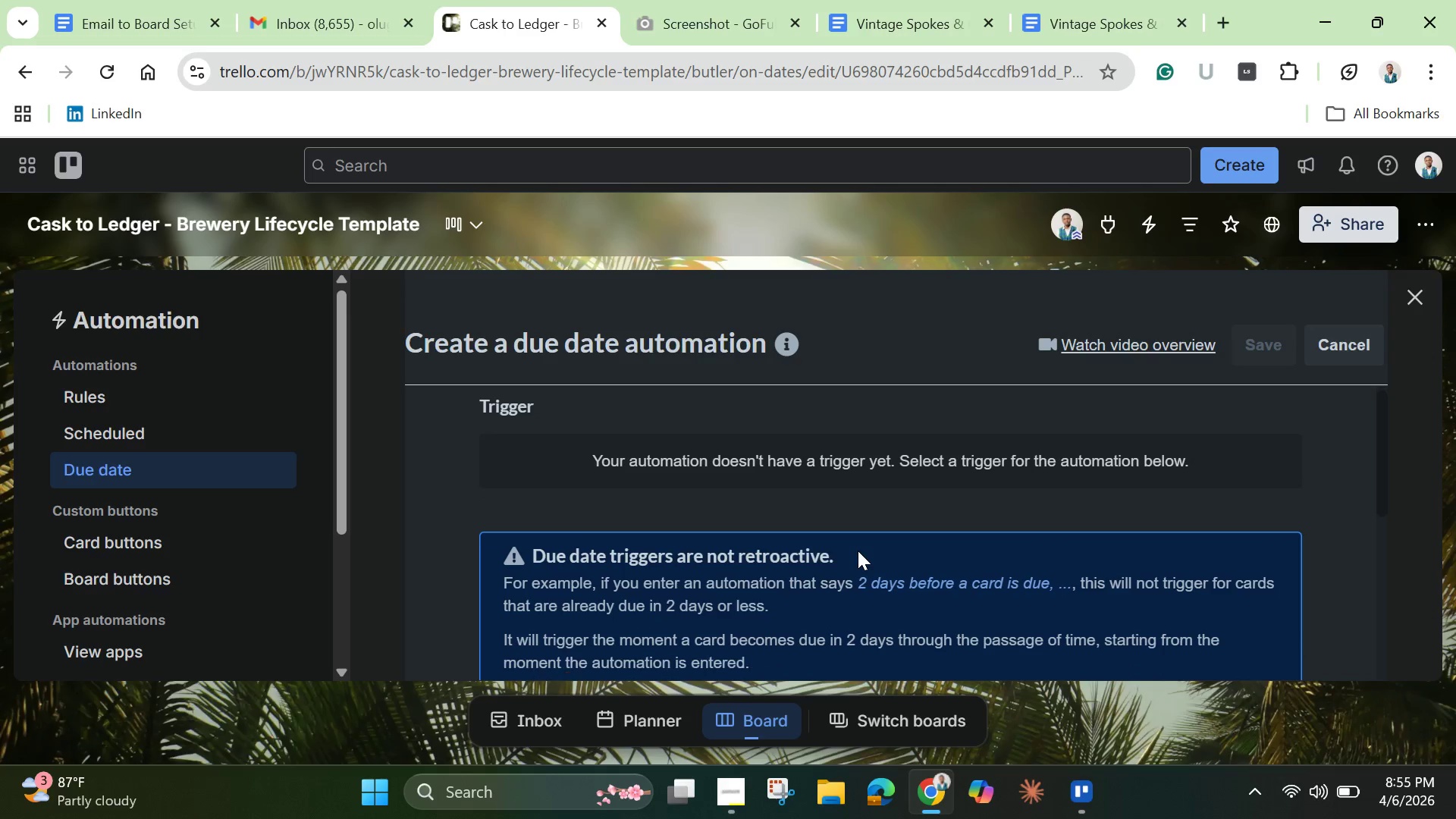 
scroll: coordinate [858, 551], scroll_direction: down, amount: 1.0
 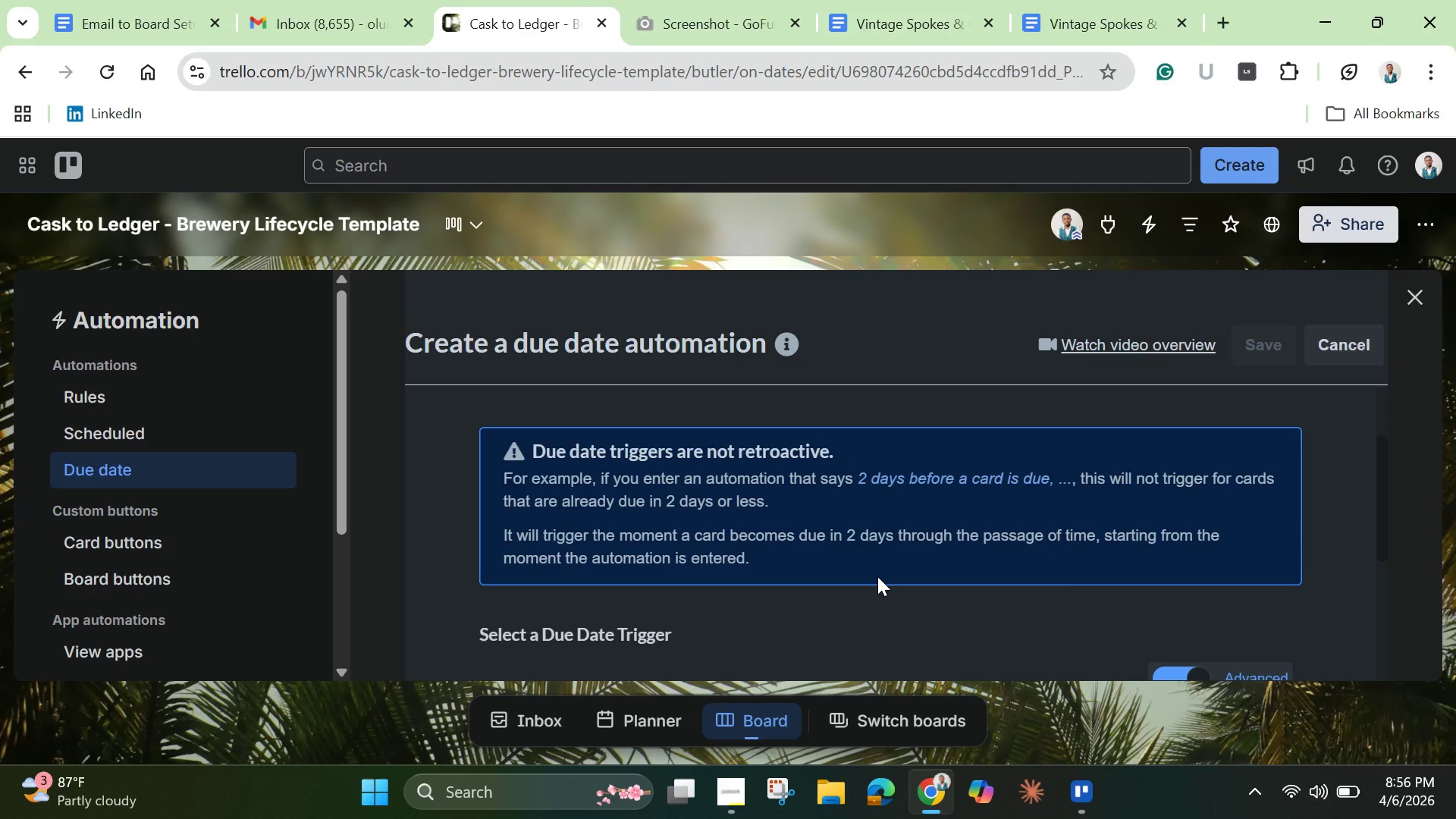 
wait(80.55)
 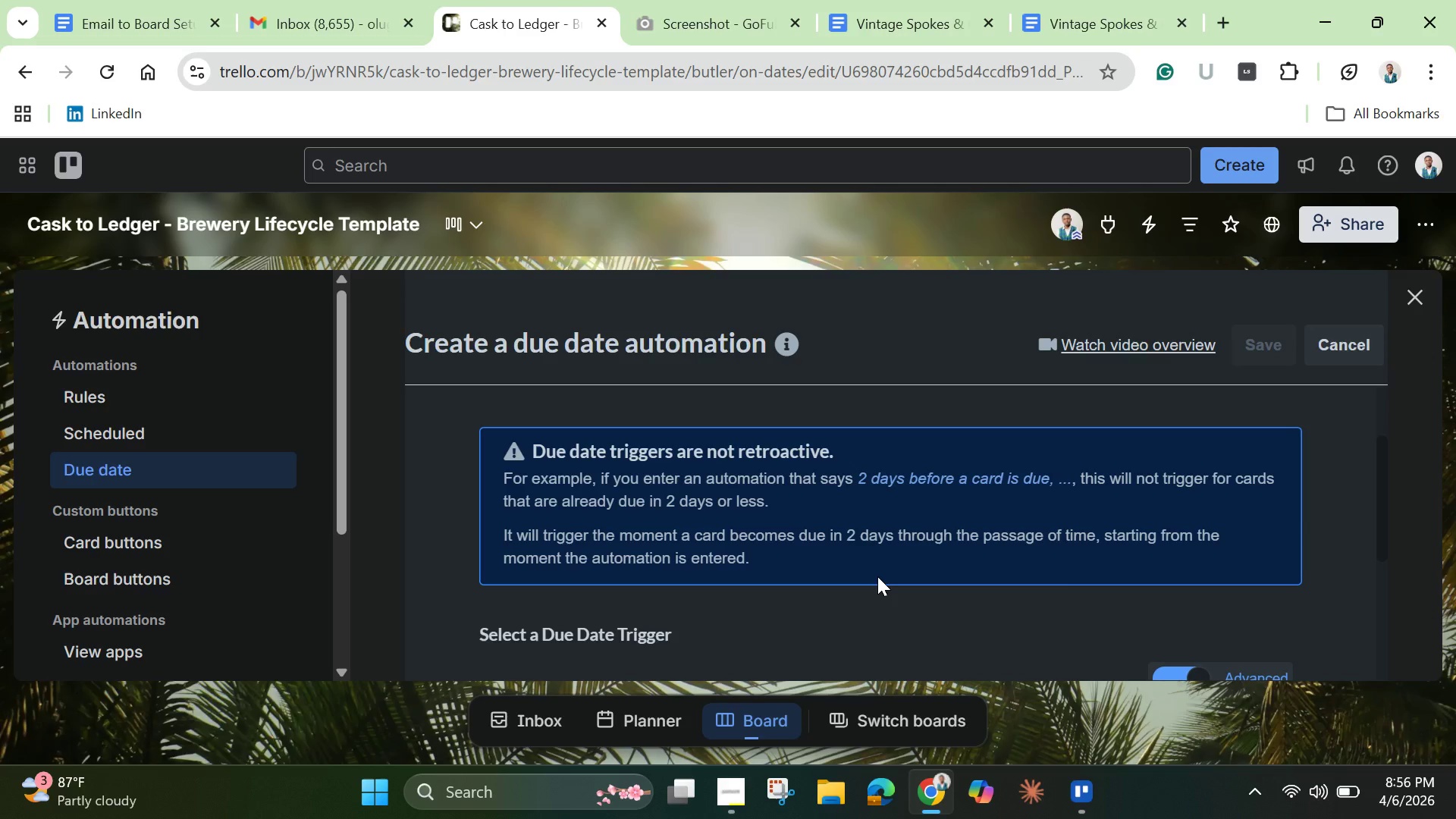 
scroll: coordinate [877, 592], scroll_direction: down, amount: 1.0
 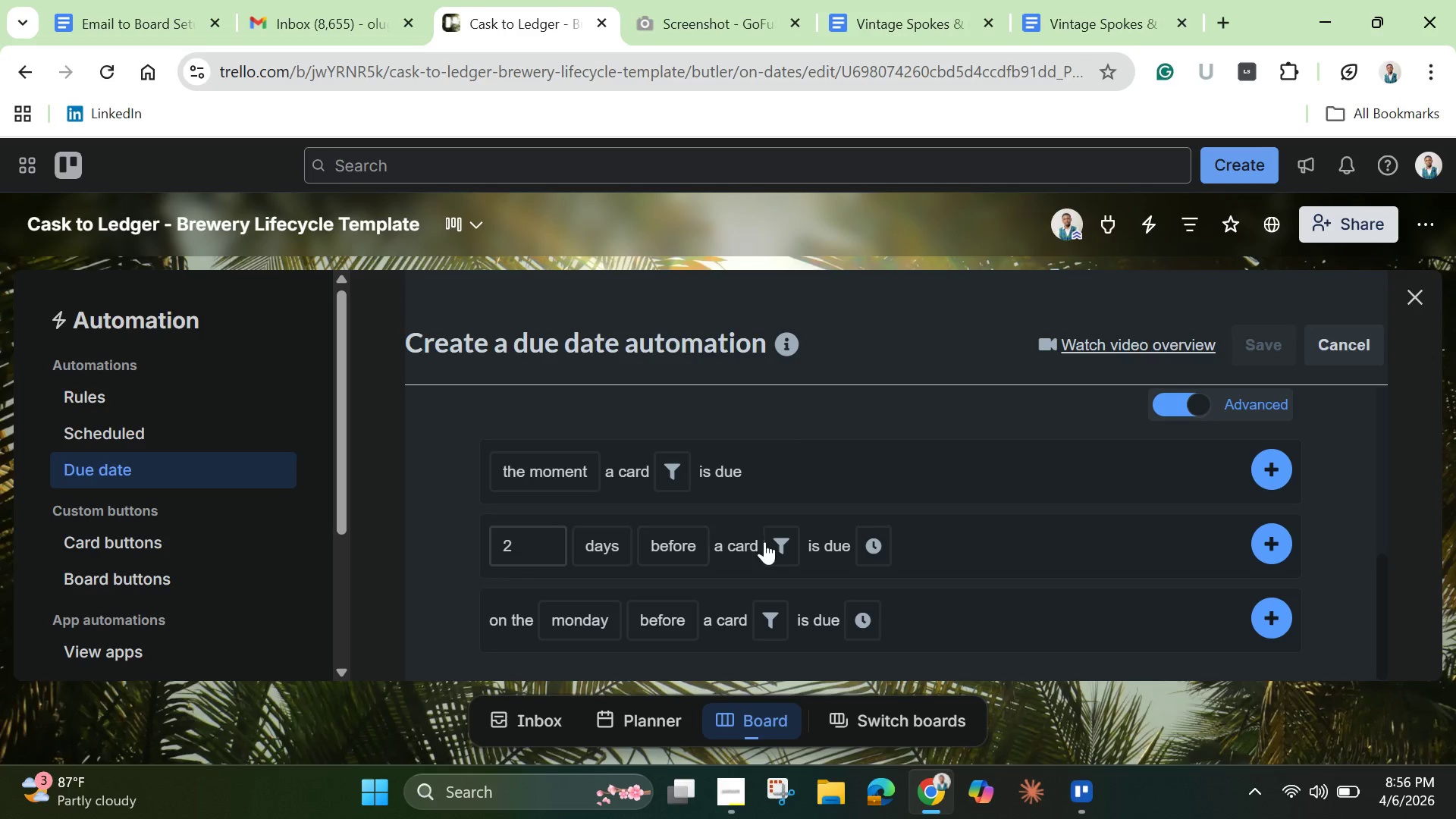 
left_click([784, 553])
 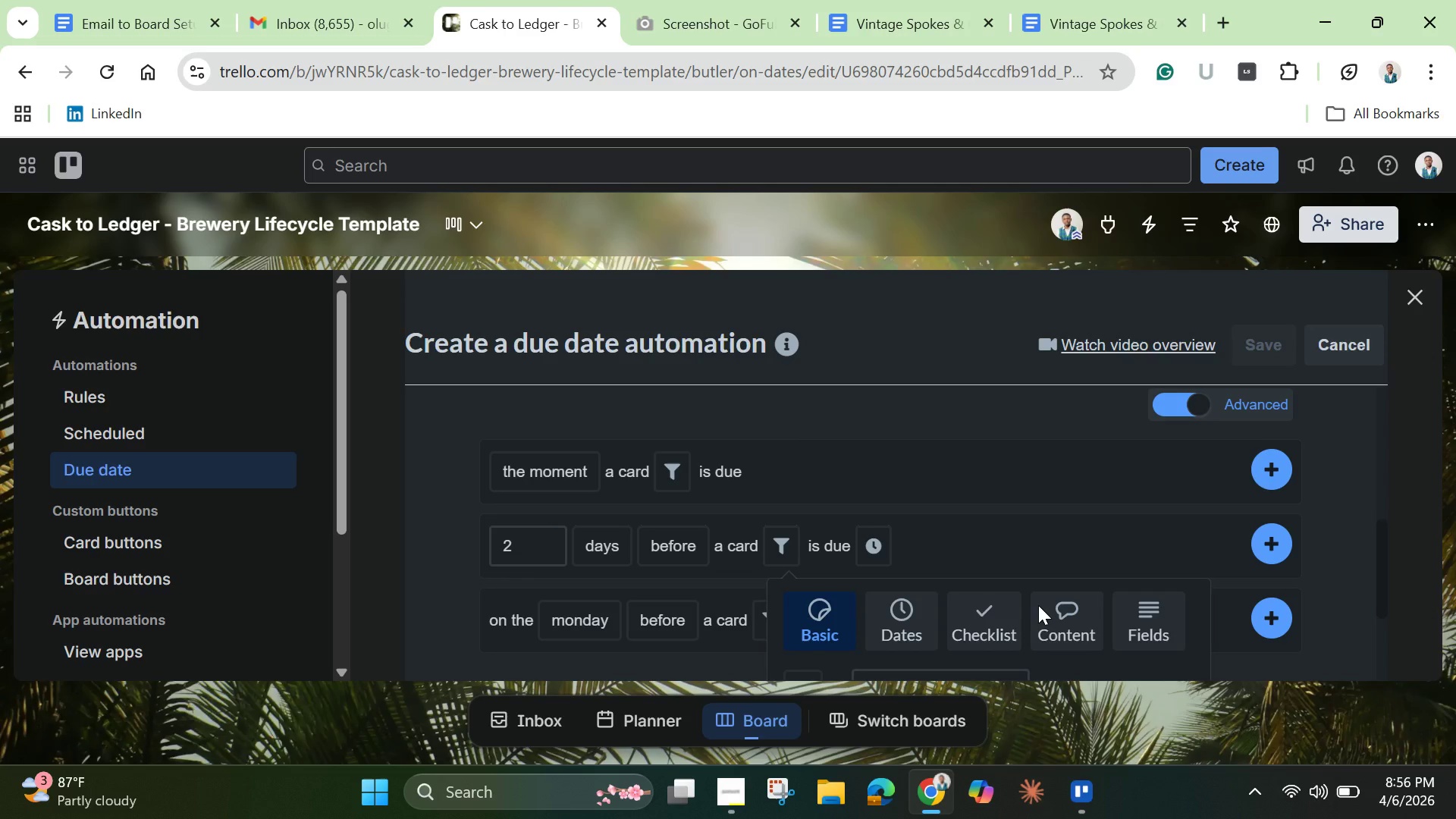 
scroll: coordinate [1038, 605], scroll_direction: down, amount: 1.0
 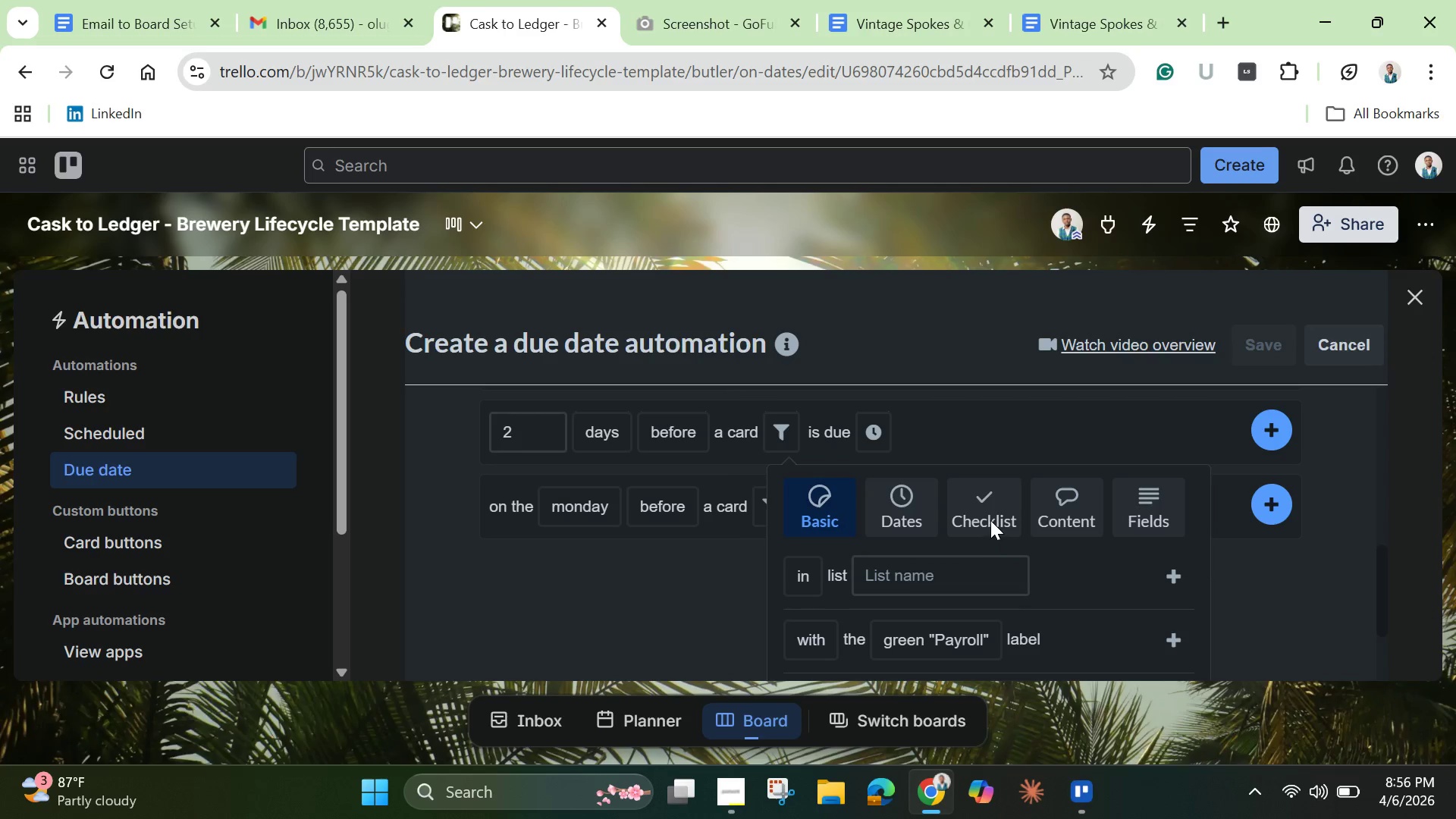 
left_click([990, 520])
 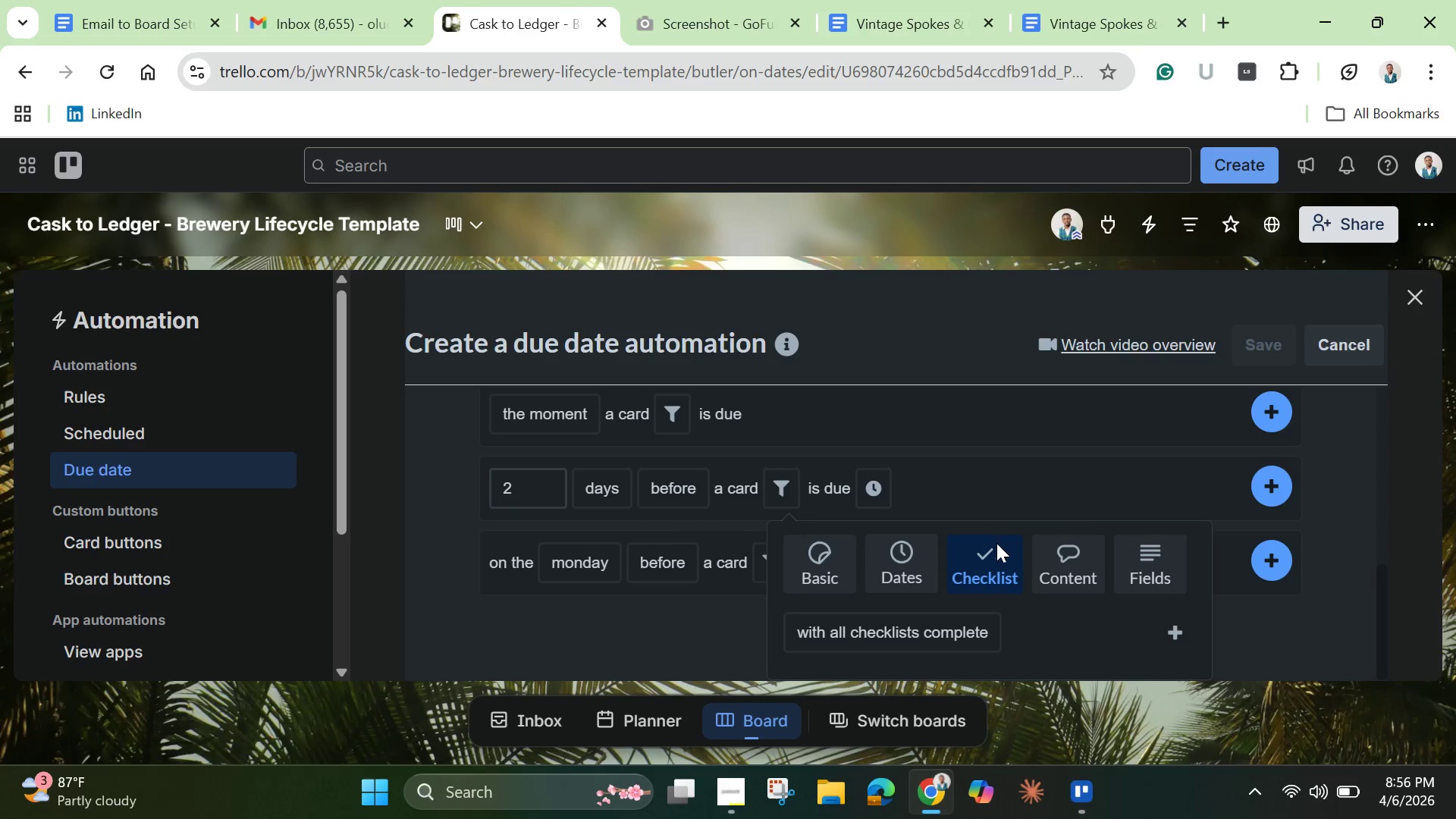 
scroll: coordinate [1001, 557], scroll_direction: down, amount: 4.0
 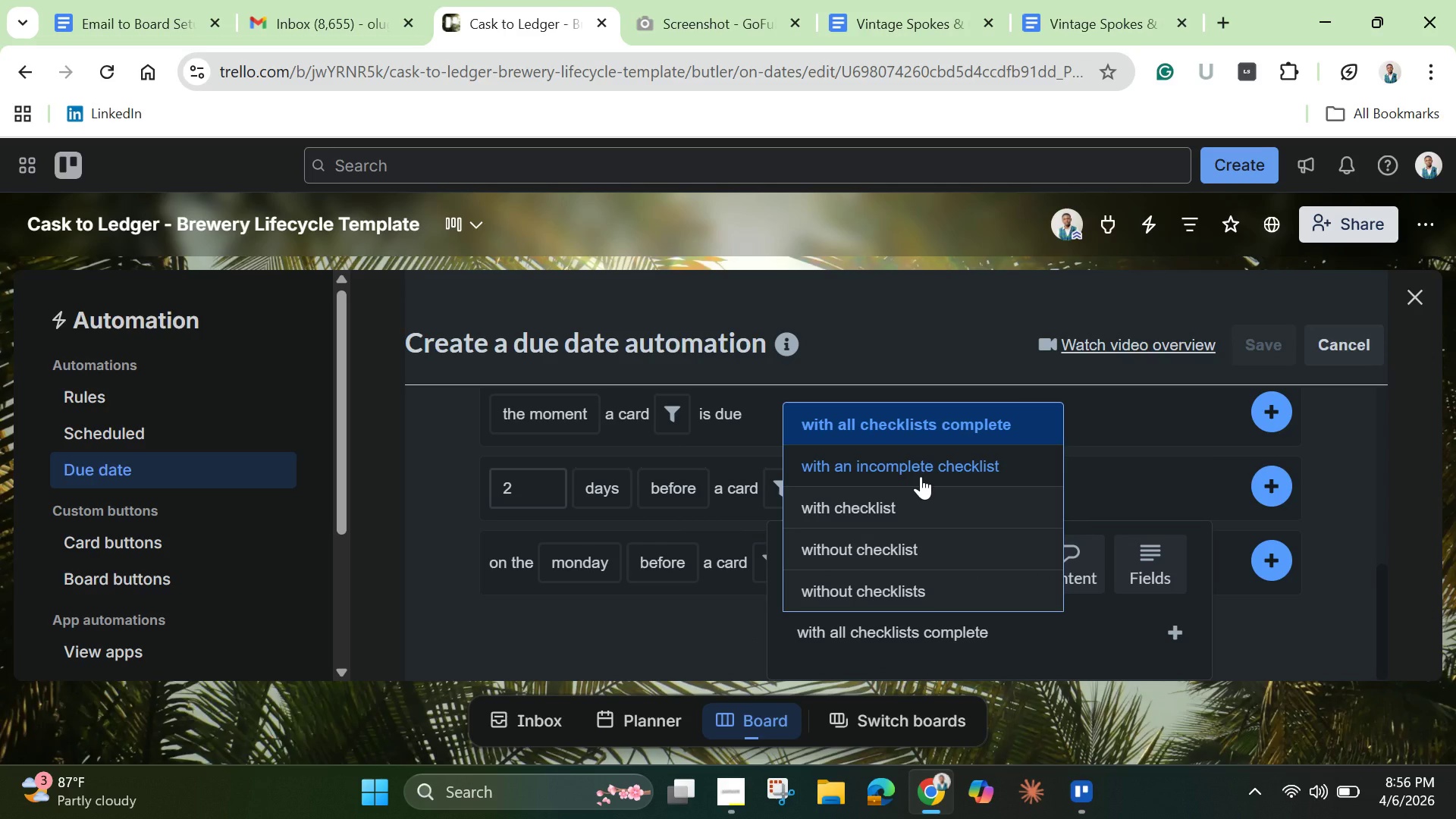 
left_click([921, 476])
 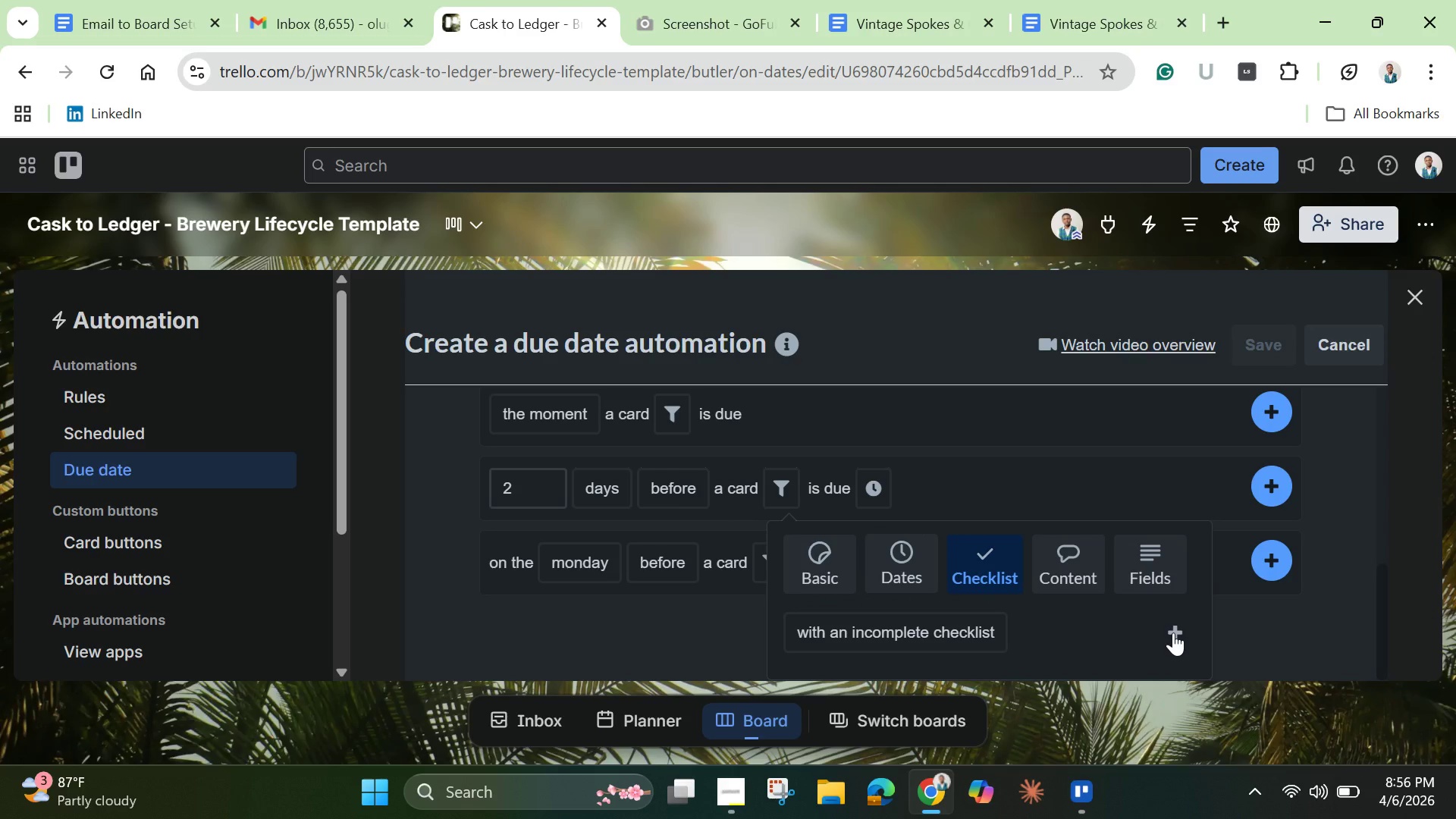 
left_click([1173, 632])
 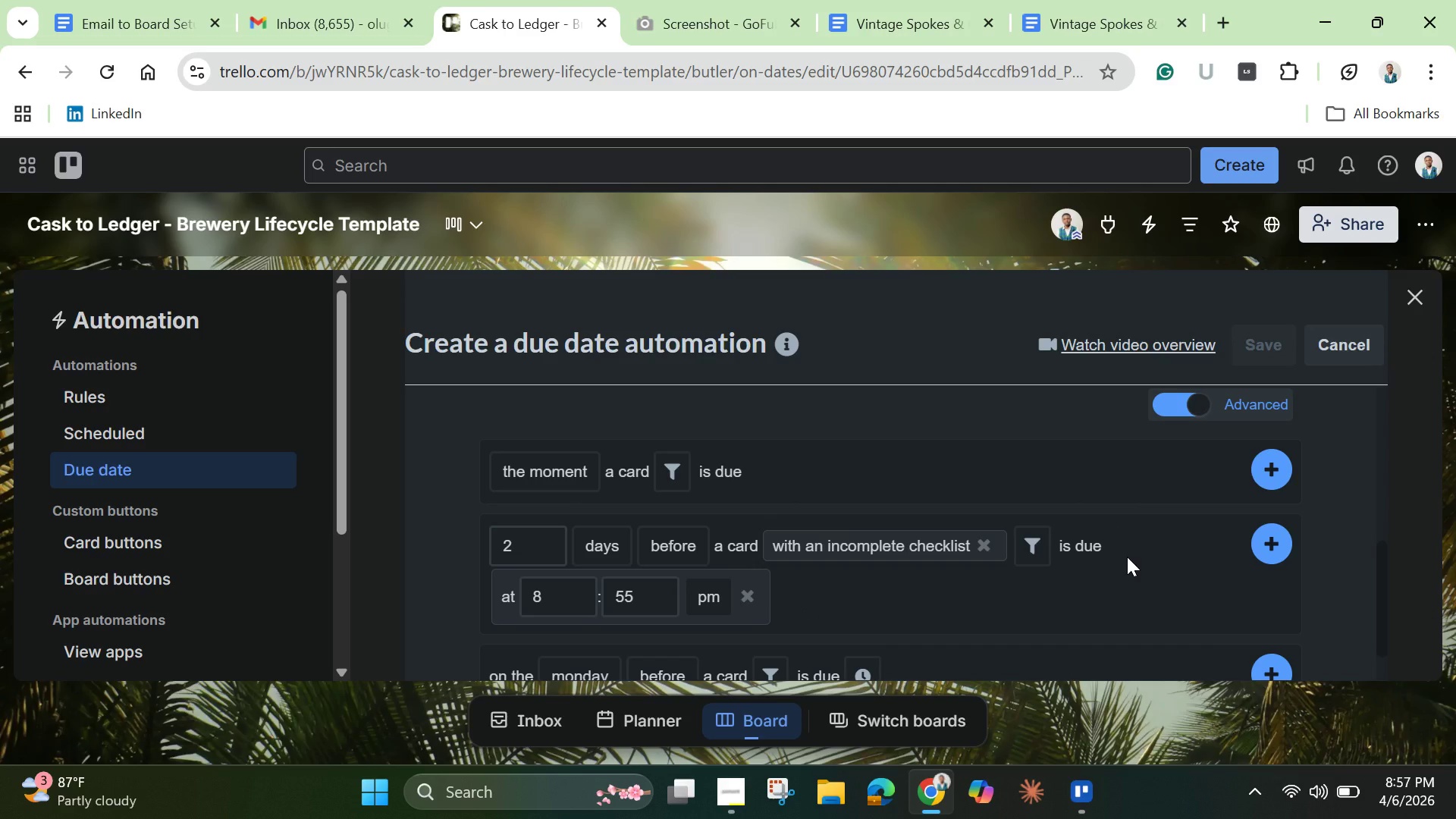 
wait(6.42)
 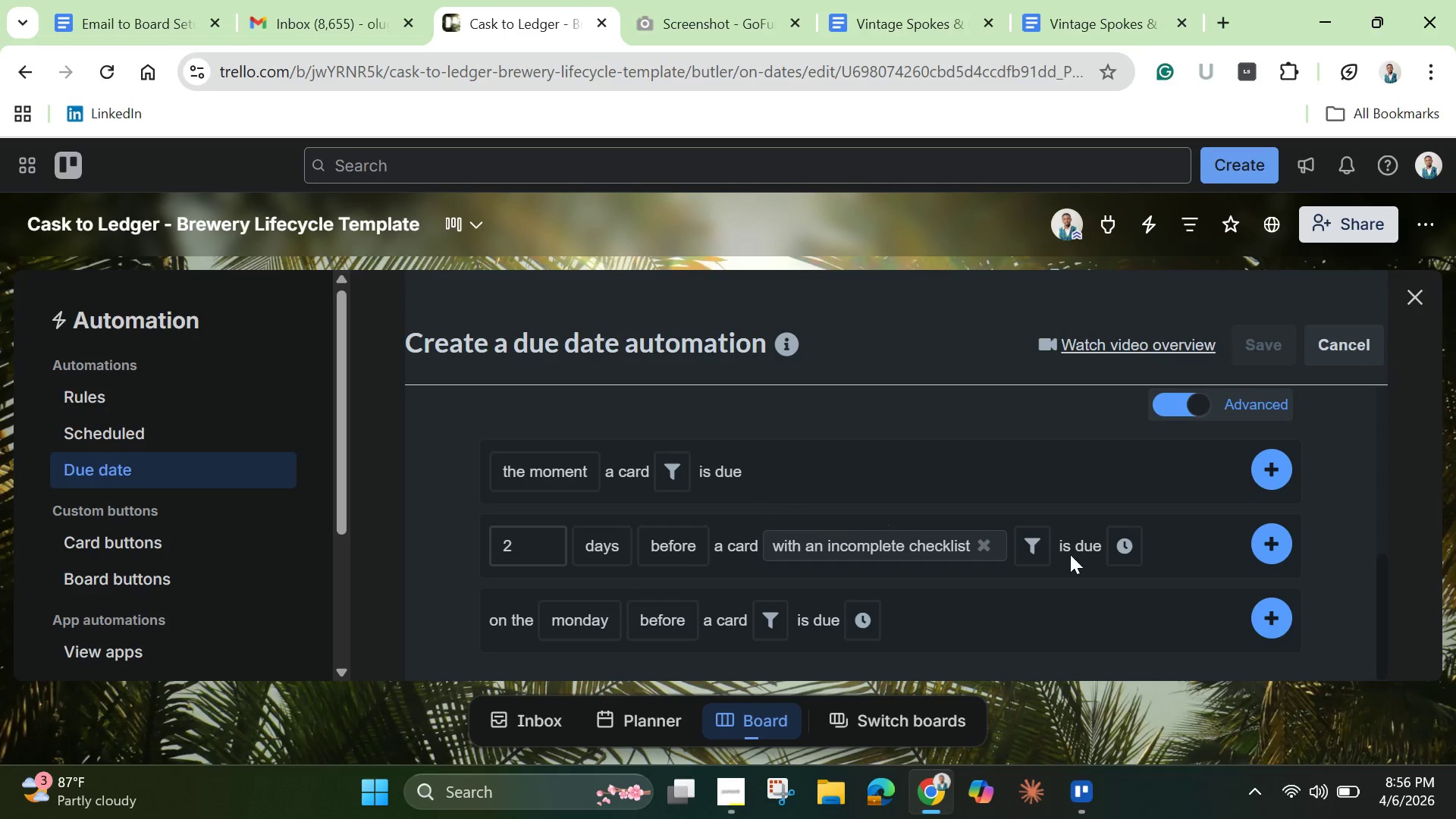 
left_click([750, 598])
 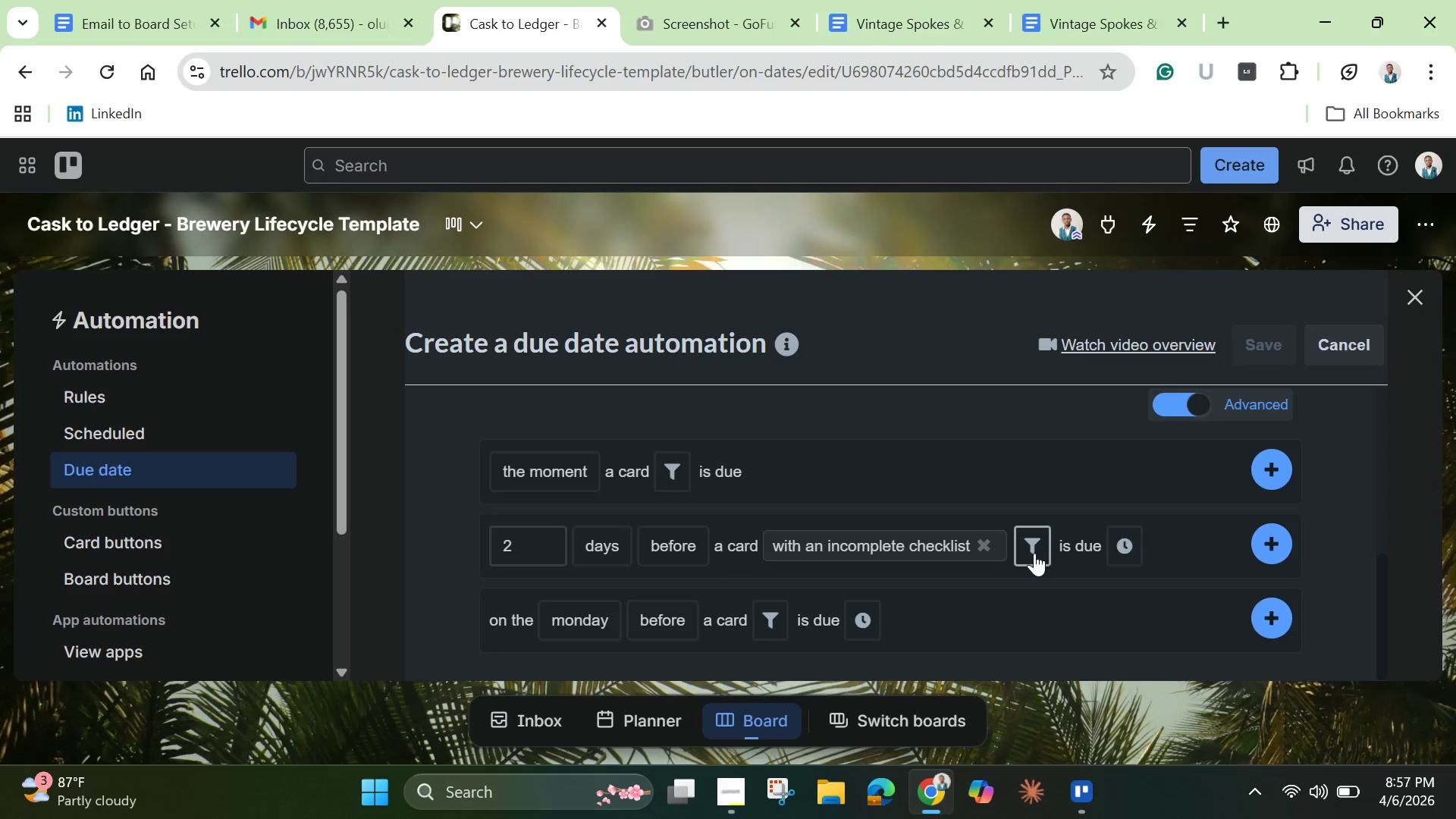 
left_click([1034, 551])
 